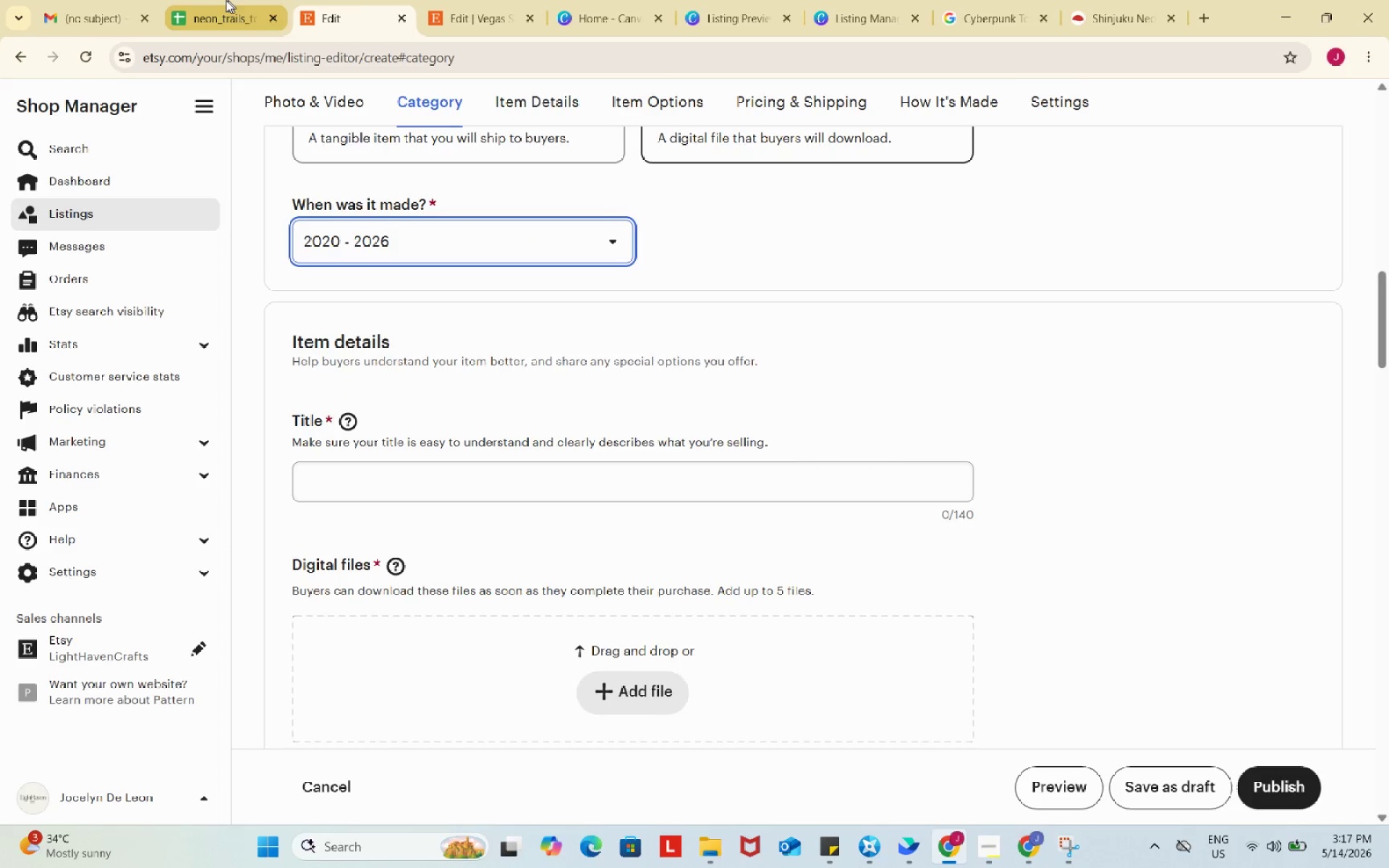 
left_click([224, 0])
 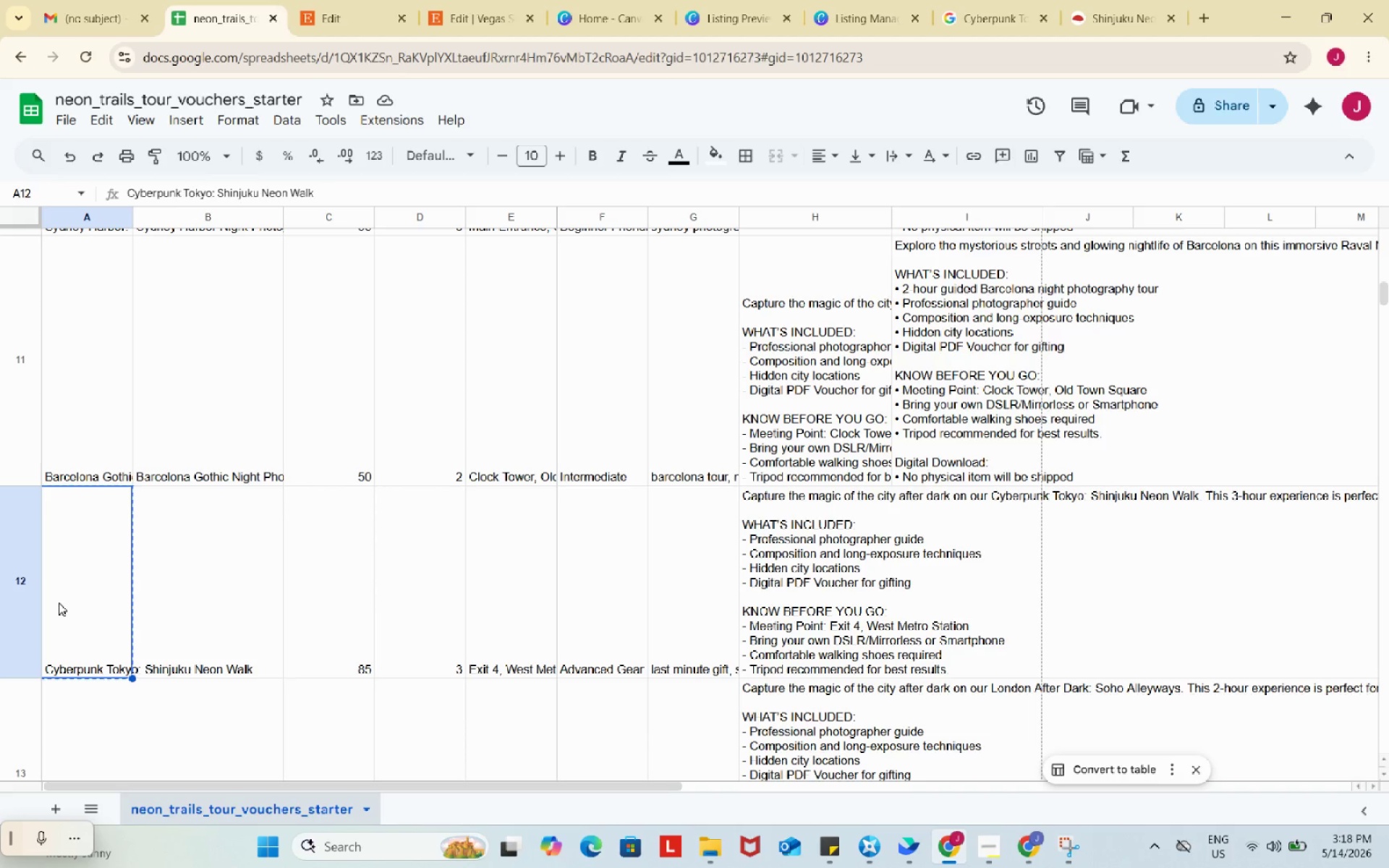 
wait(10.72)
 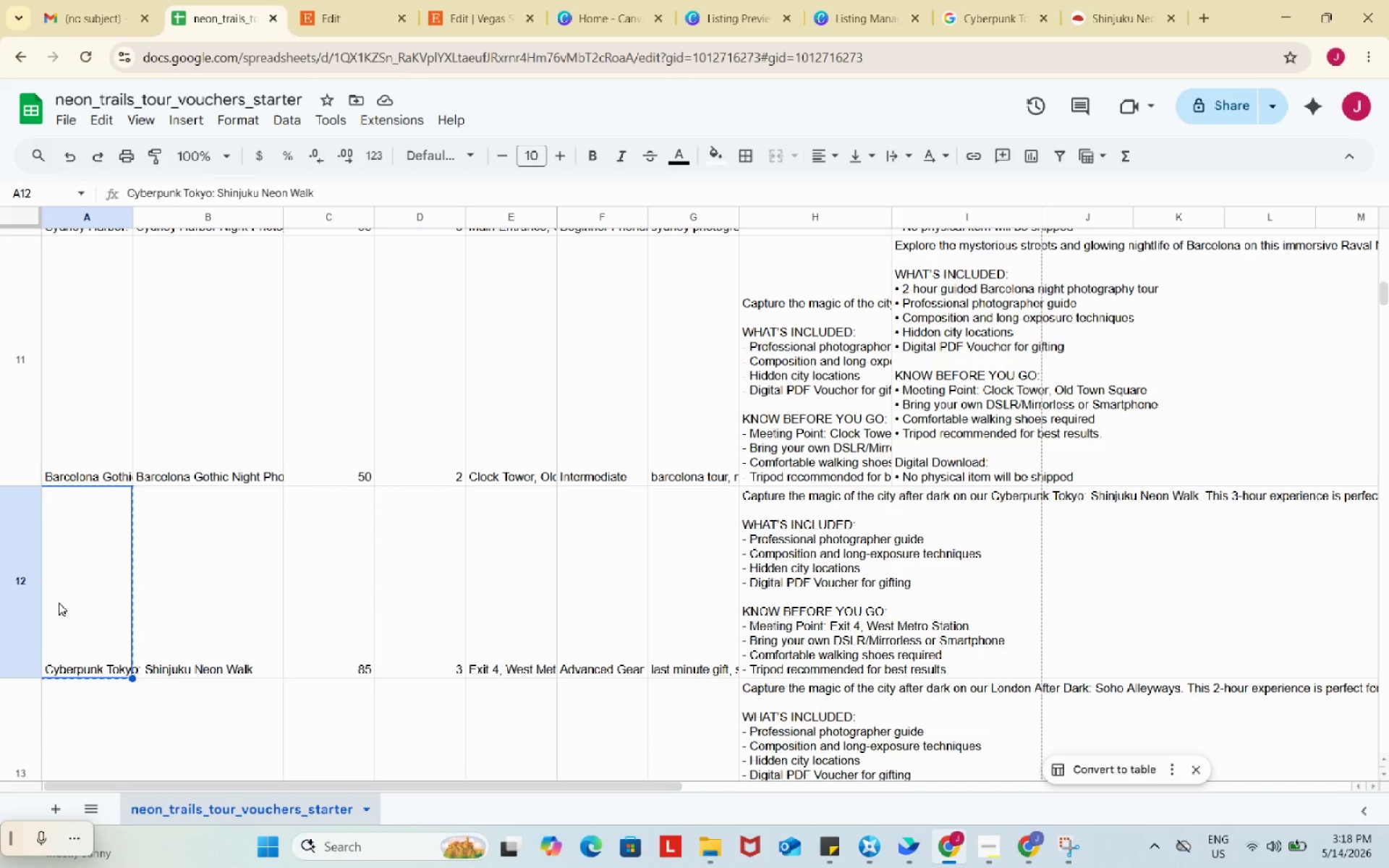 
scroll: coordinate [143, 312], scroll_direction: up, amount: 37.0
 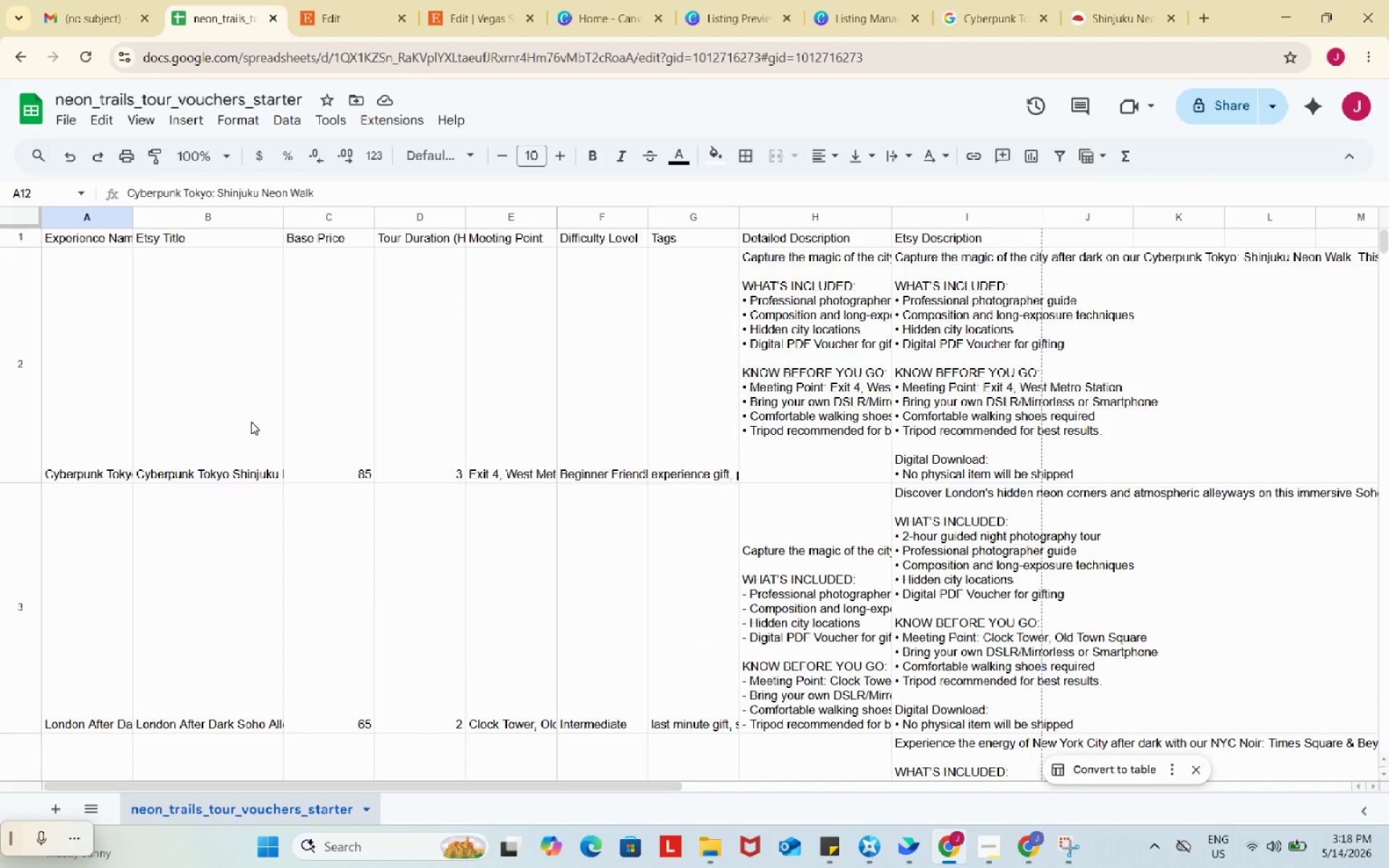 
left_click([251, 422])
 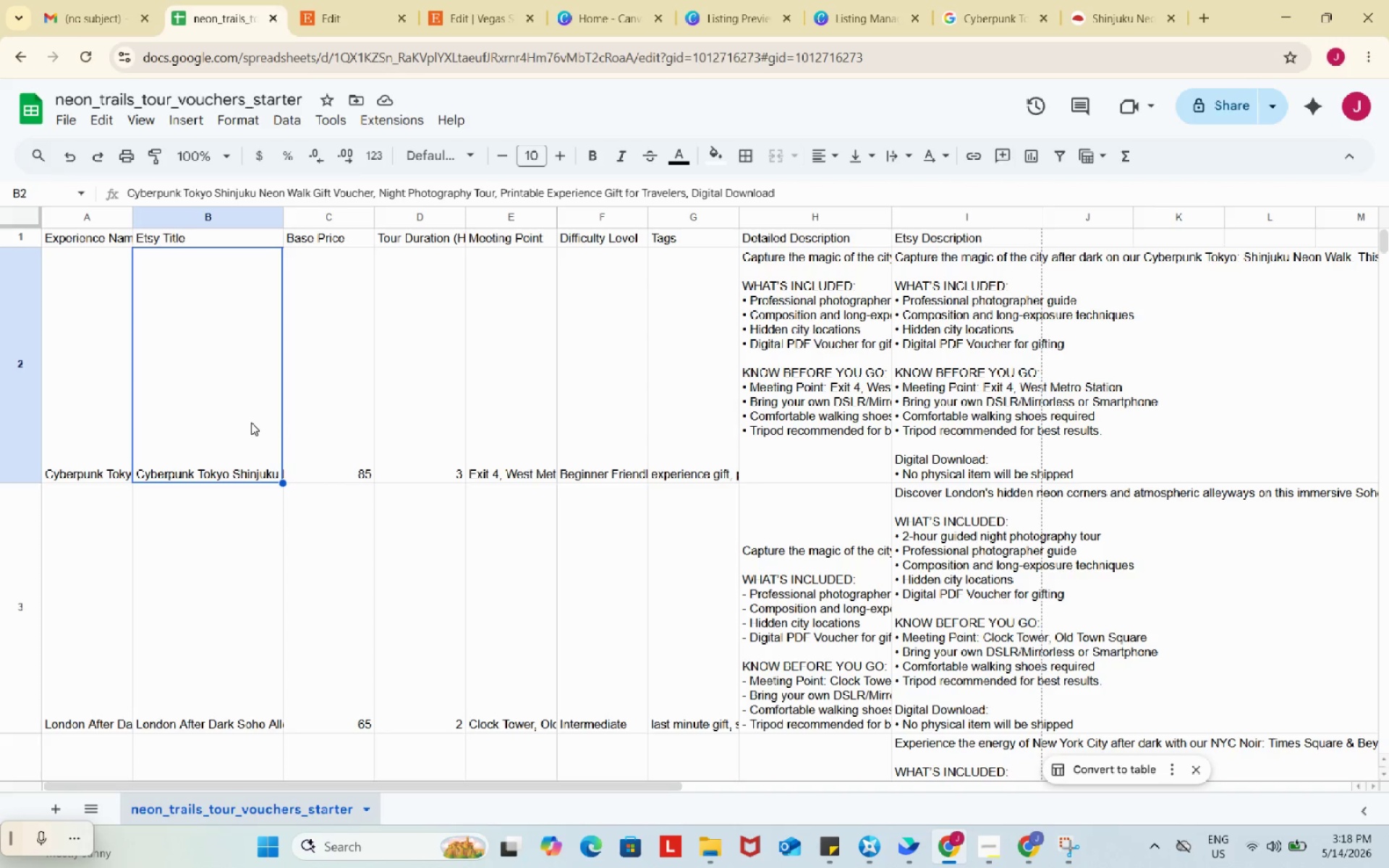 
wait(20.84)
 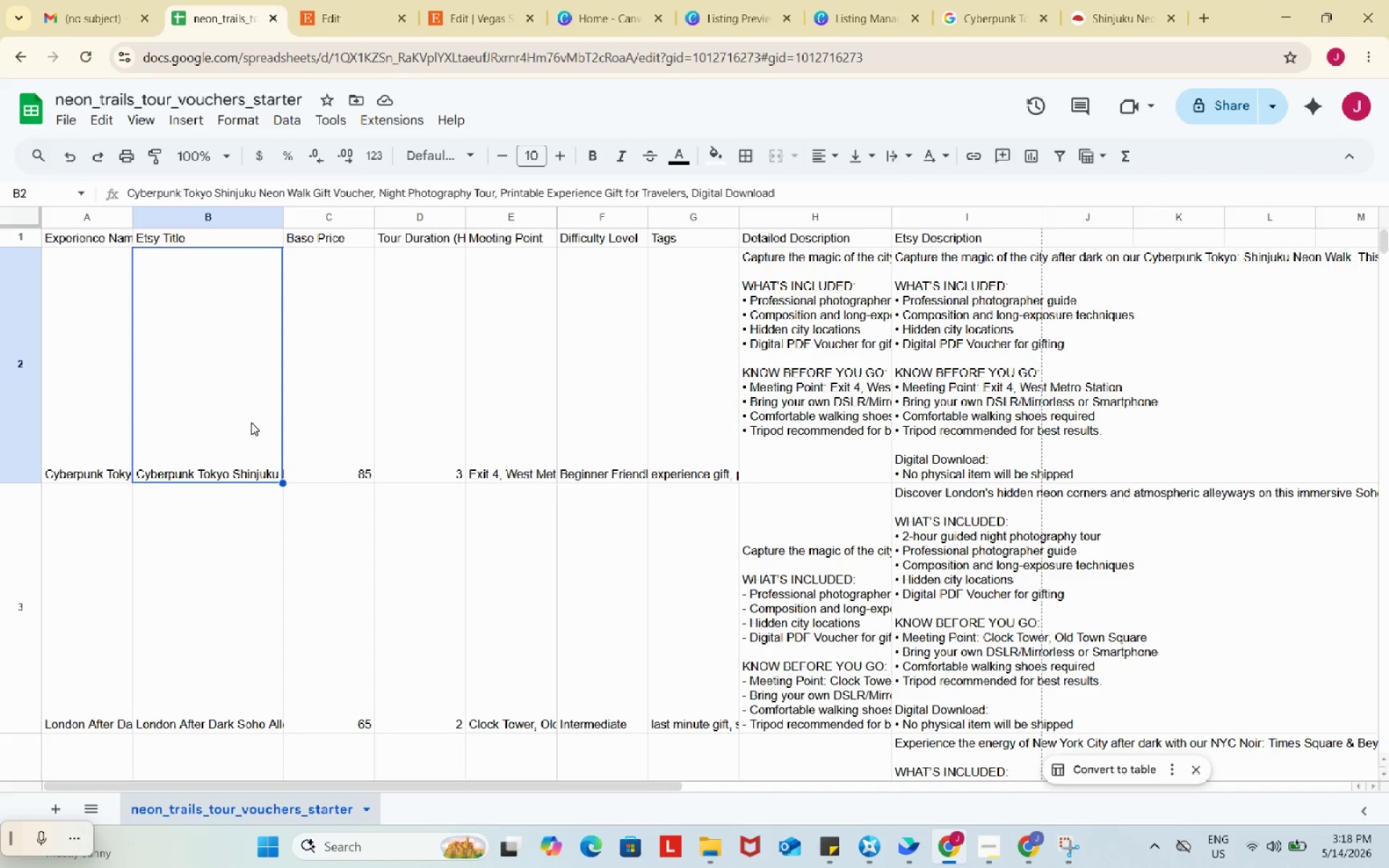 
scroll: coordinate [350, 404], scroll_direction: down, amount: 2.0
 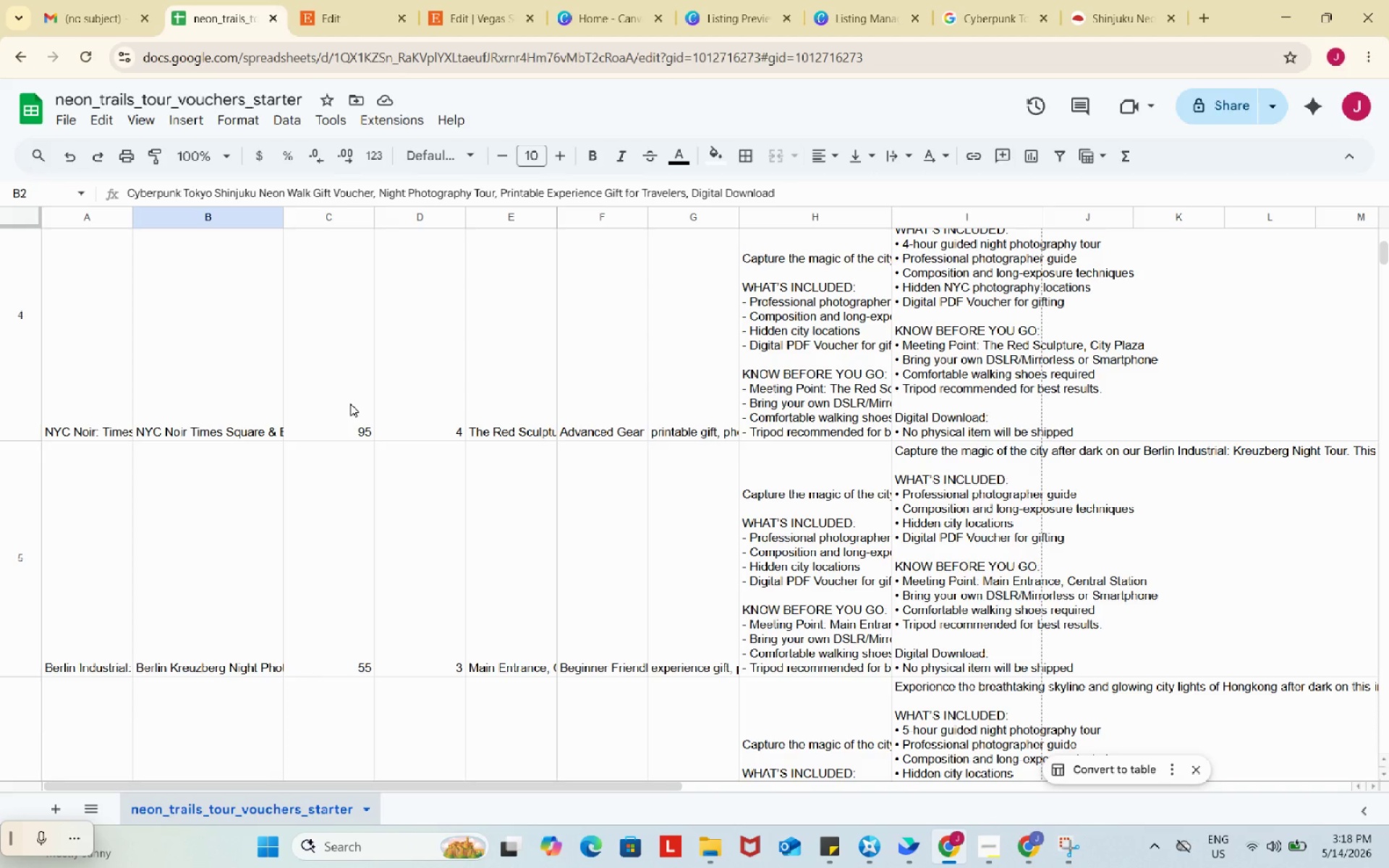 
wait(21.58)
 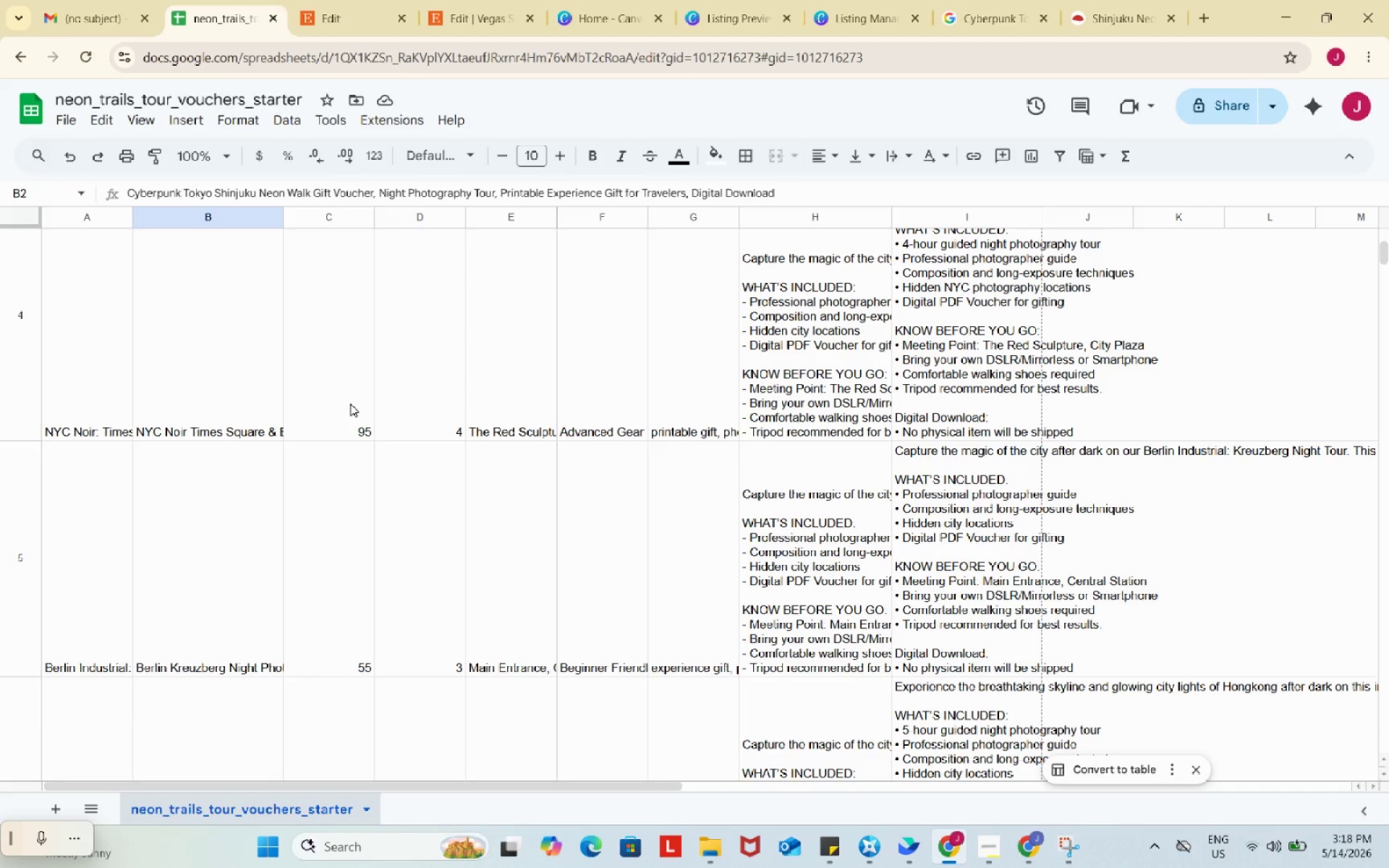 
scroll: coordinate [350, 403], scroll_direction: down, amount: 4.0
 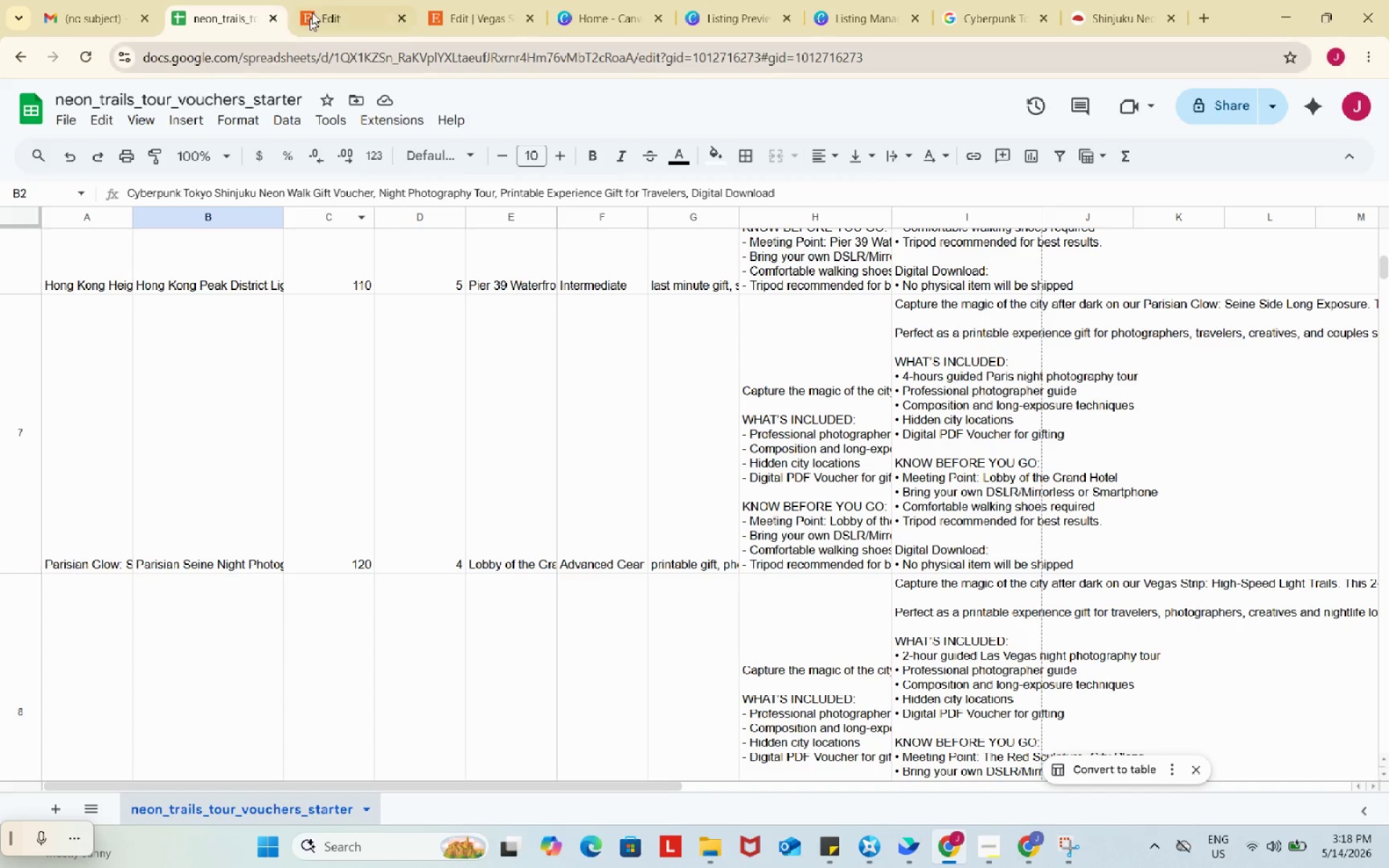 
left_click([334, 0])
 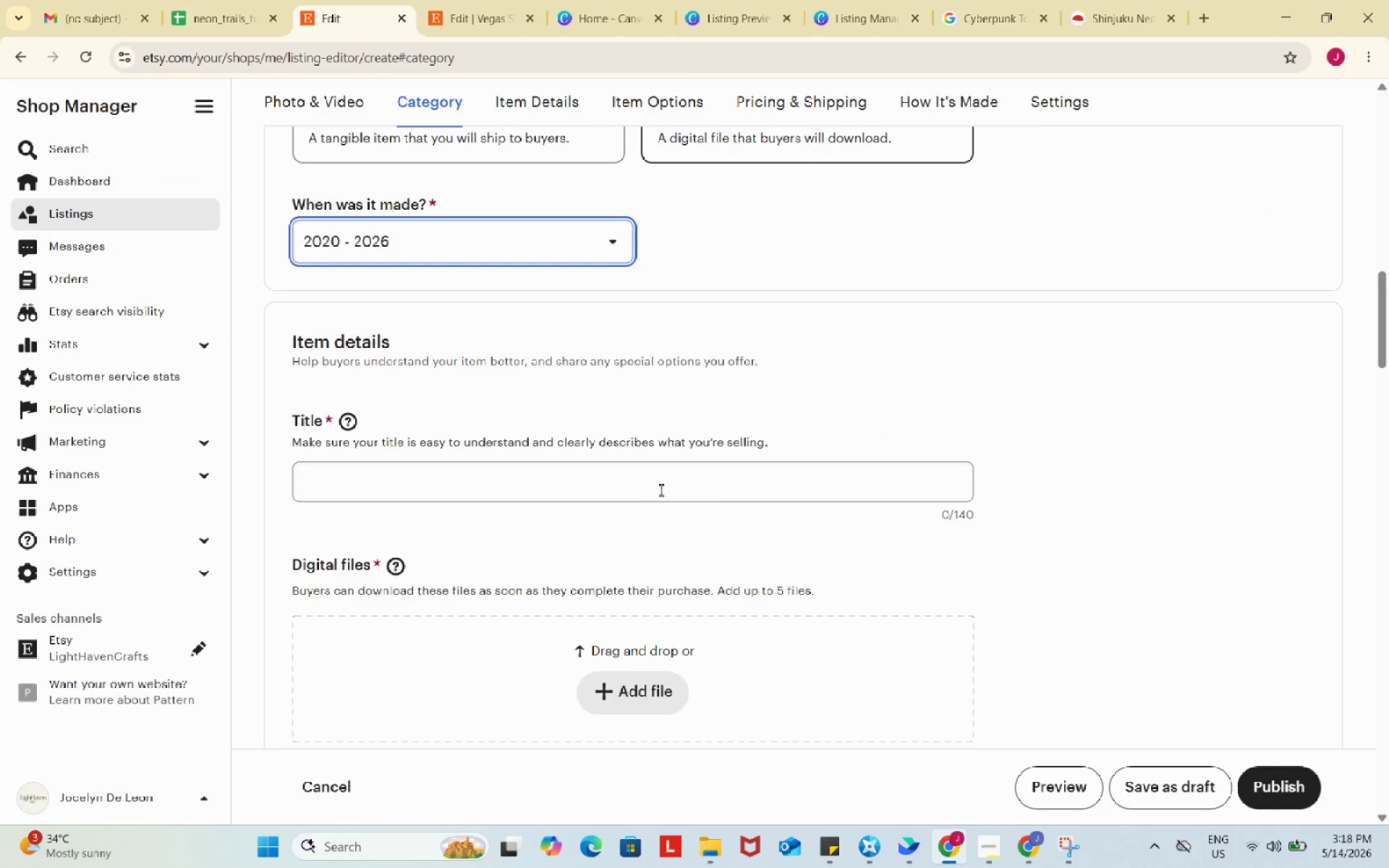 
left_click([660, 485])
 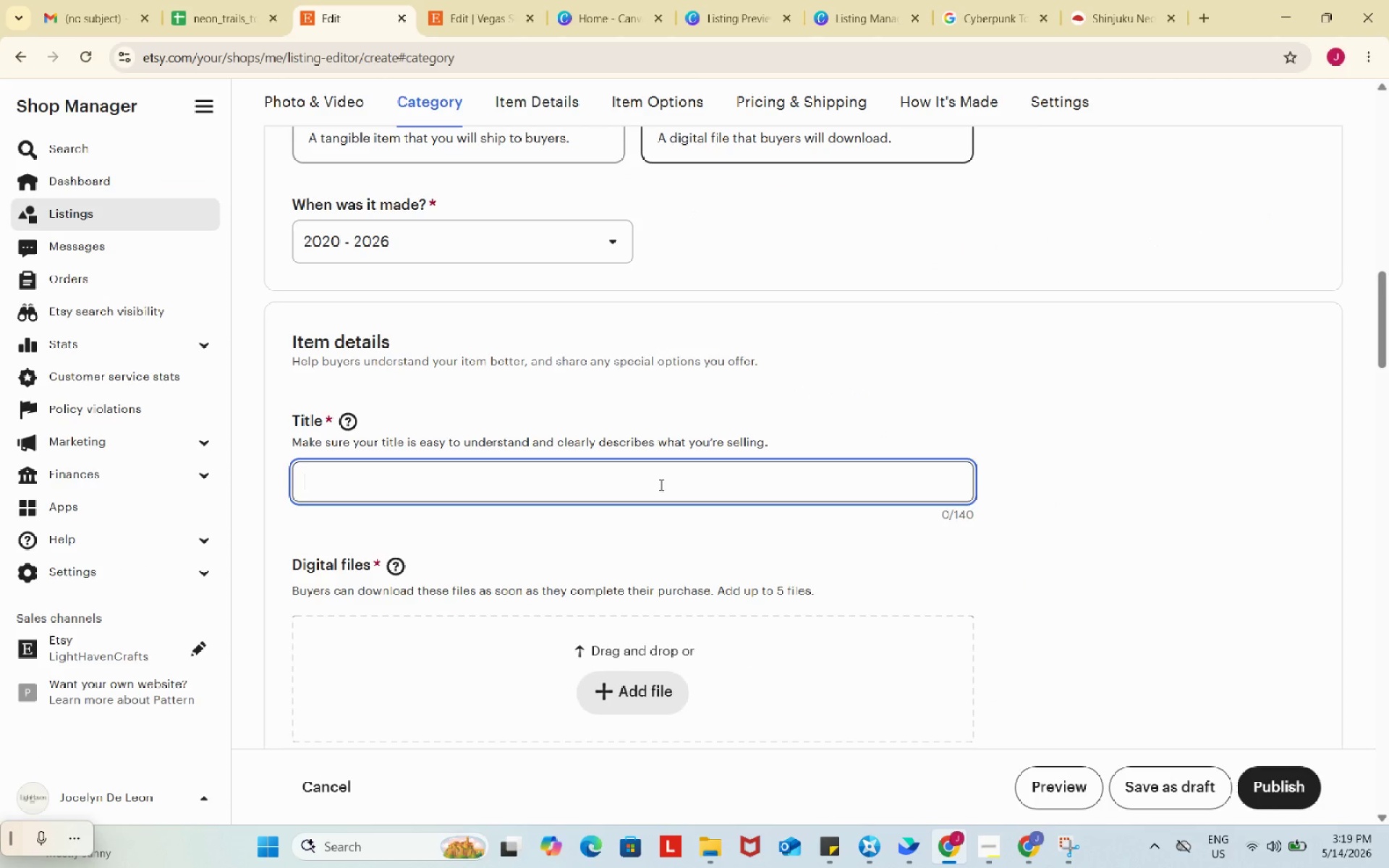 
type(Tokyo Night Photography Tour Gift Voucher, Shinjuku Neon)
 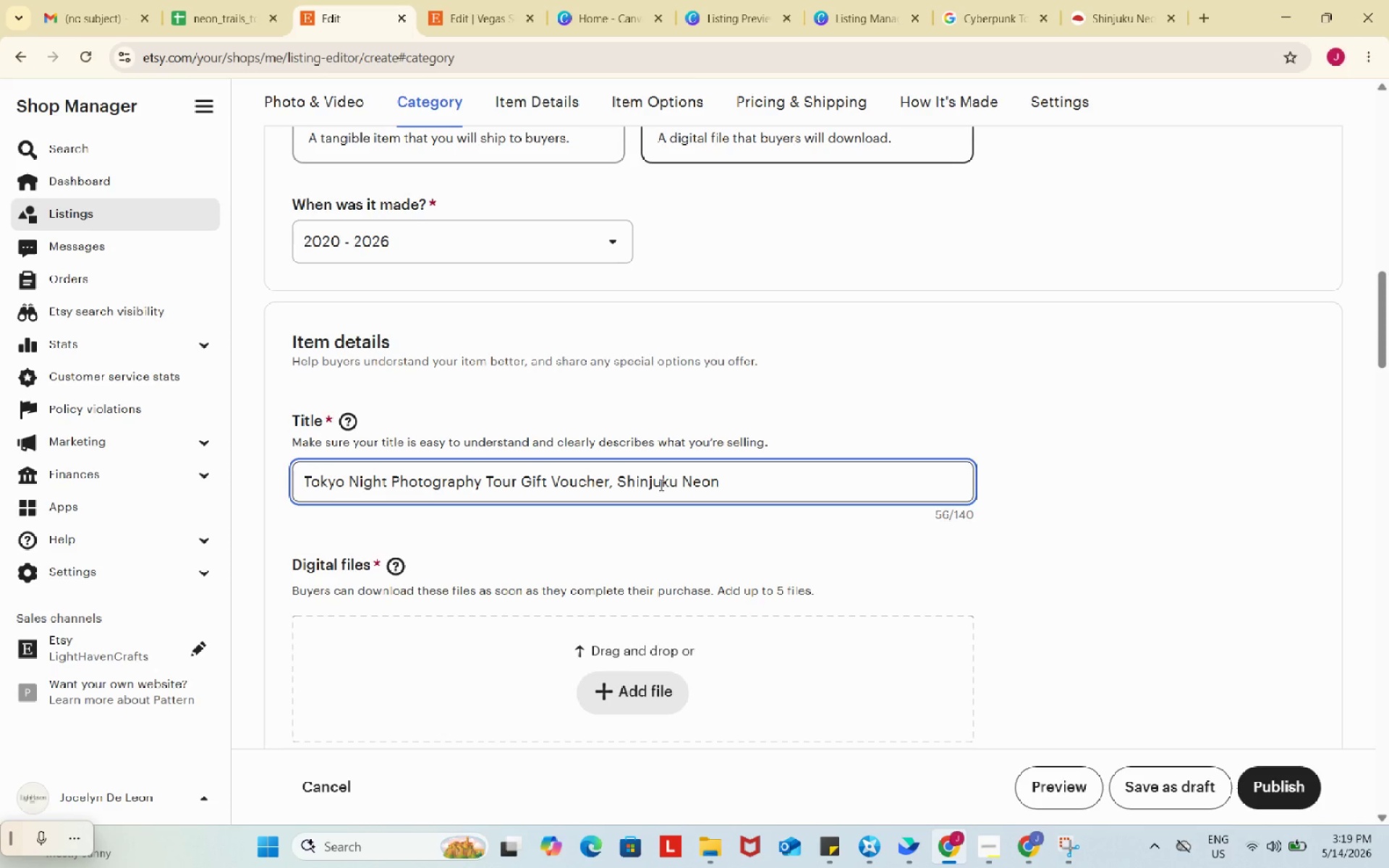 
type( Photo walk)
key(Backspace)
key(Backspace)
key(Backspace)
key(Backspace)
type(Walk, Printable Travel Experience Gift, Digital Download)
 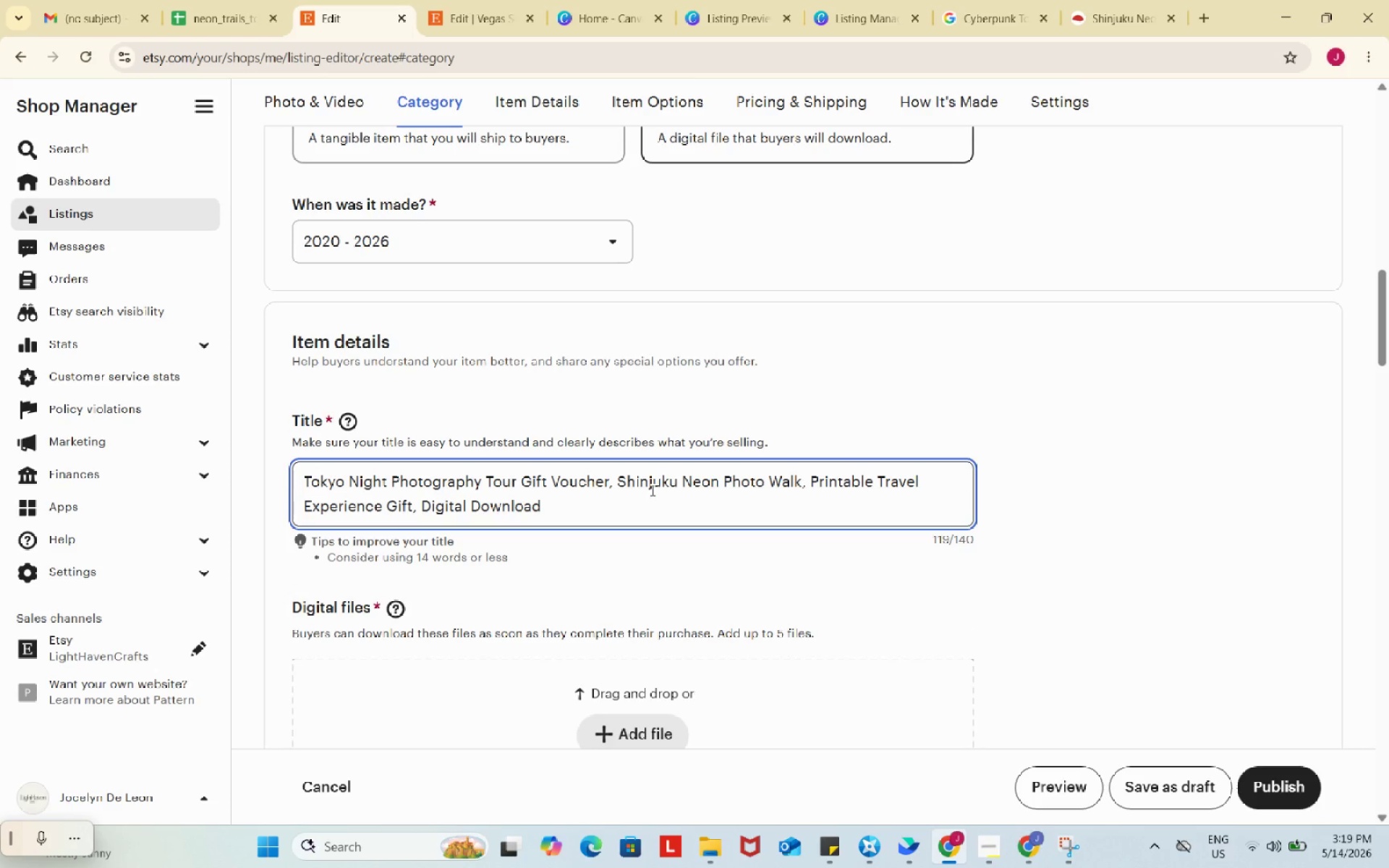 
 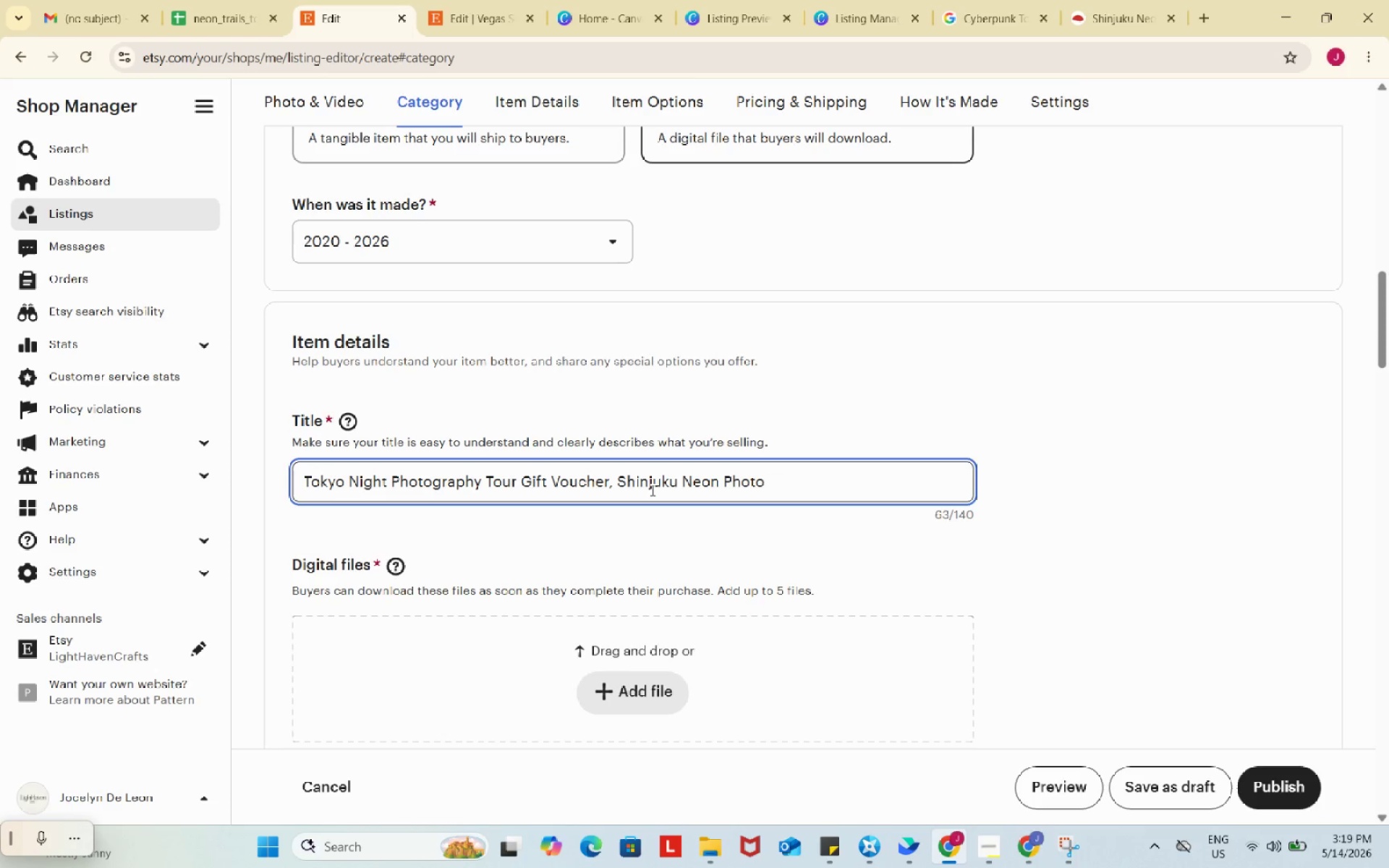 
hold_key(key=Enter, duration=0.41)
 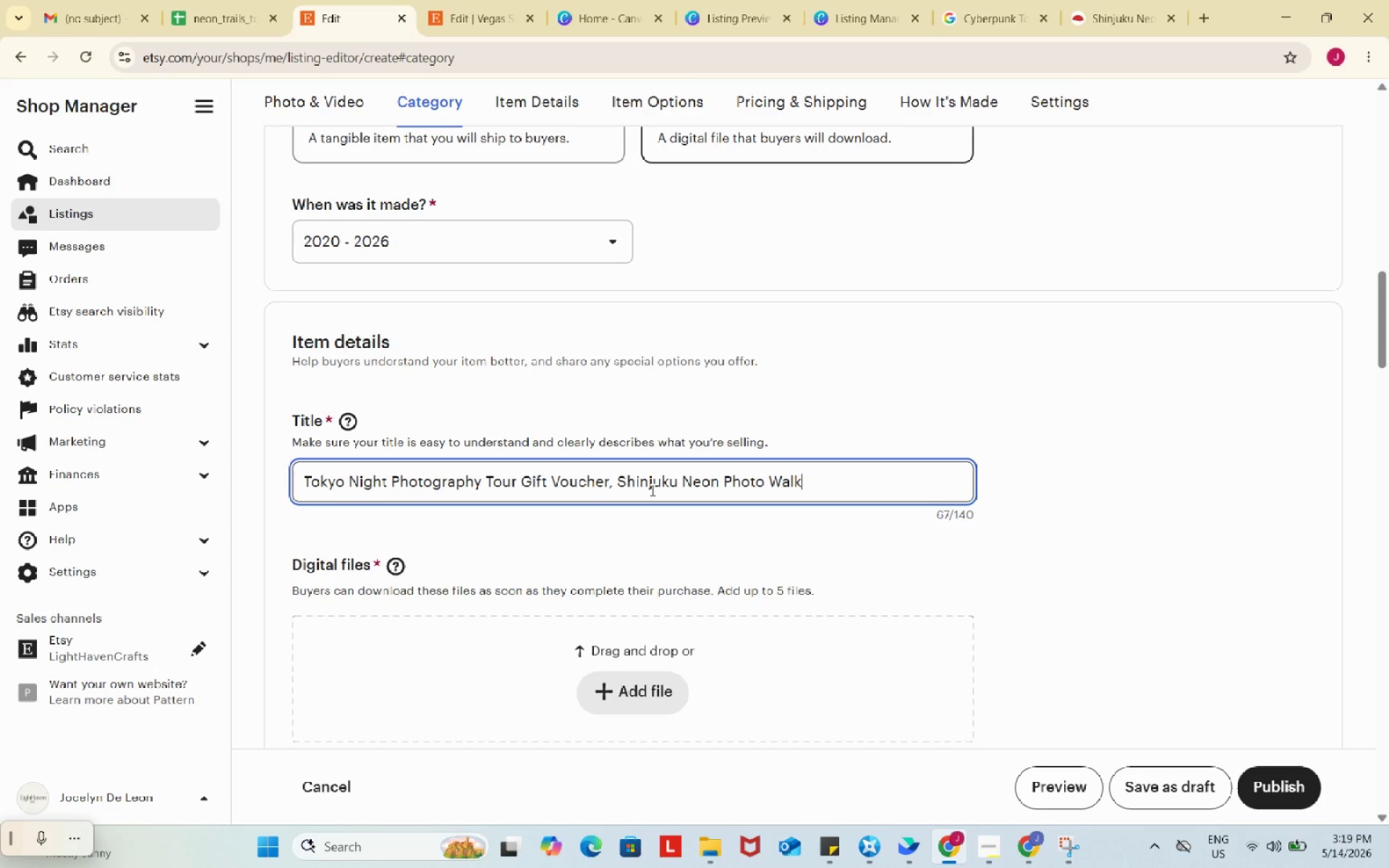 
wait(23.97)
 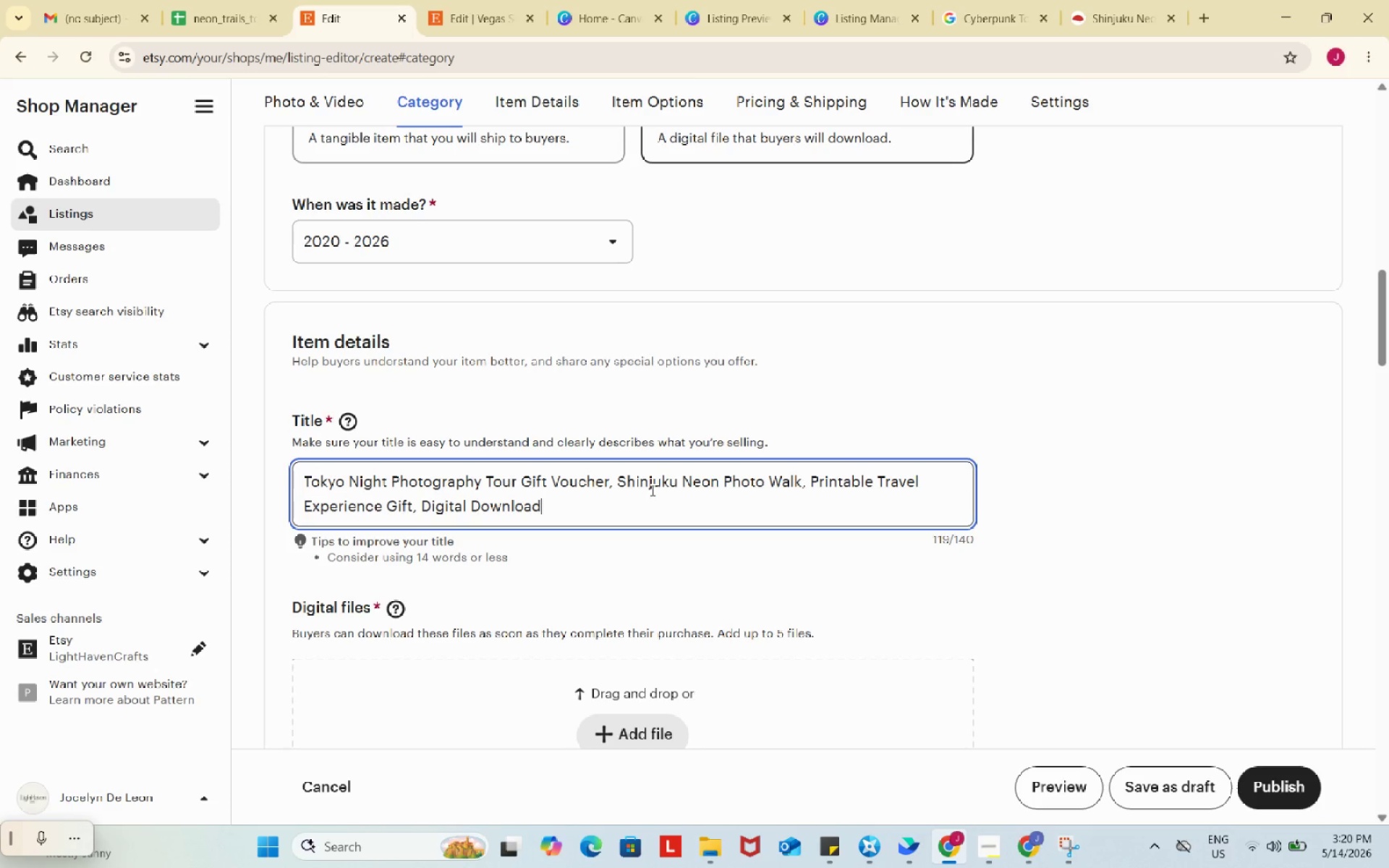 
left_click_drag(start_coordinate=[425, 506], to_coordinate=[471, 506])
 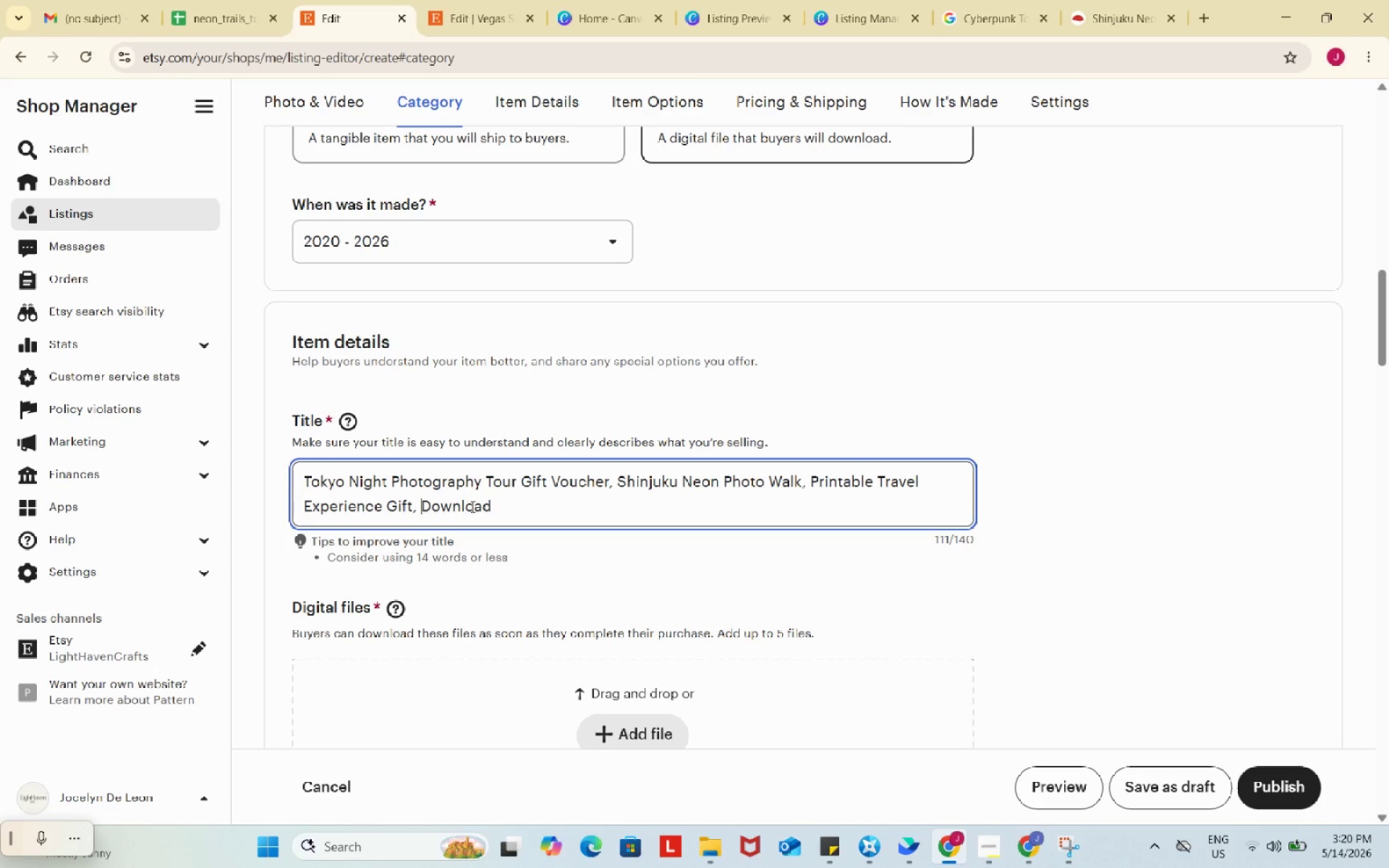 
key(Backspace)
type(Instant )
 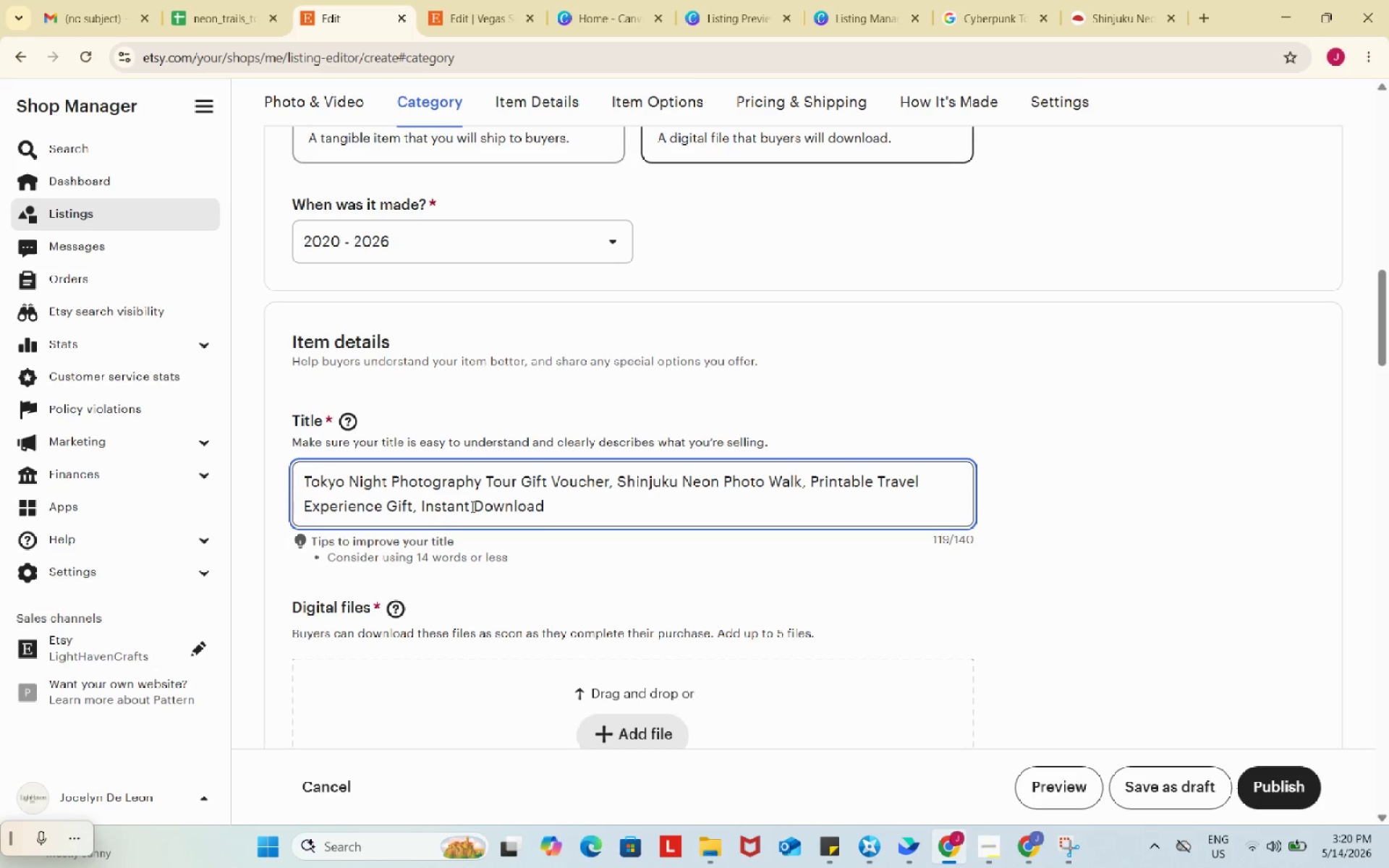 
left_click([616, 493])
 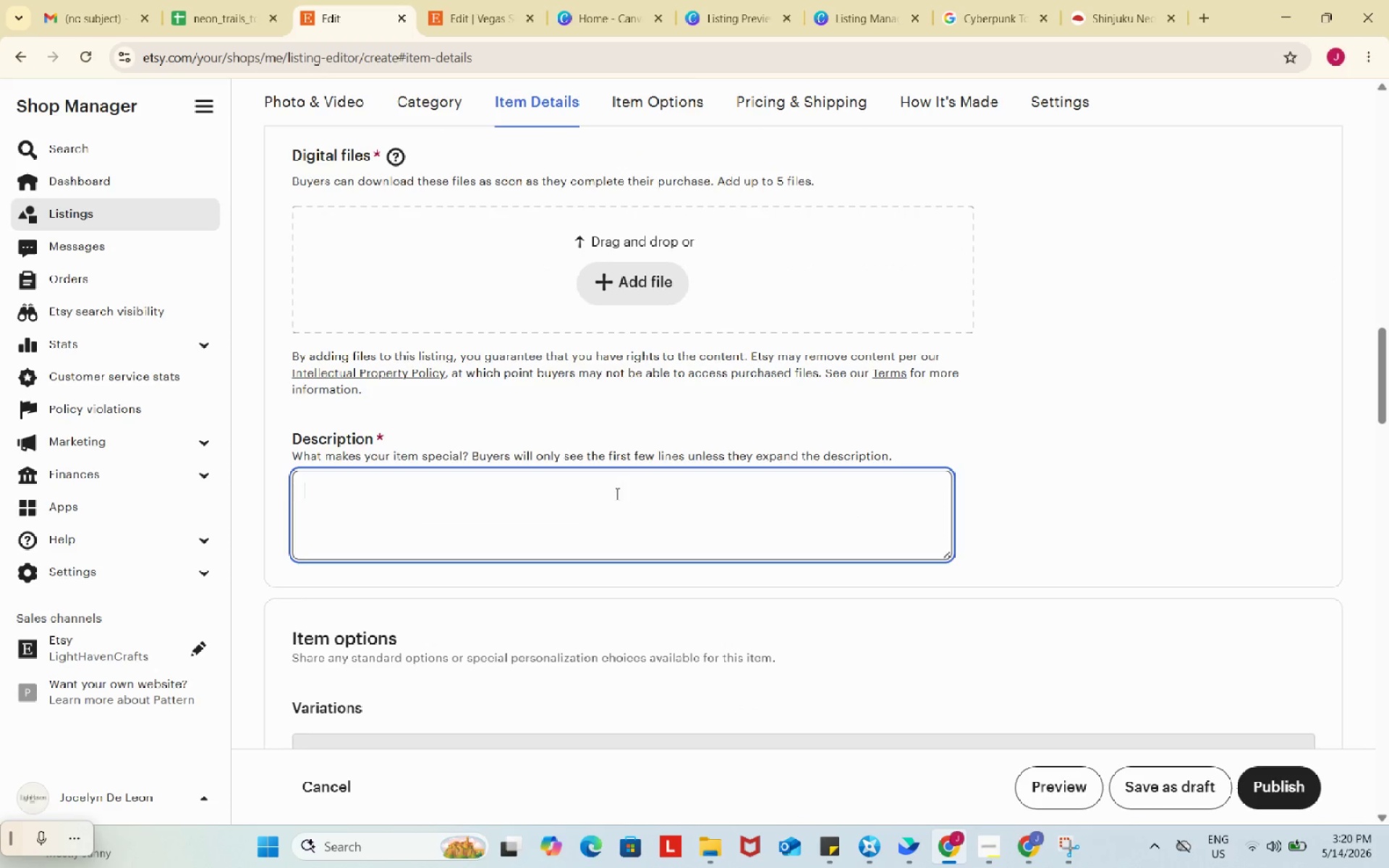 
scroll: coordinate [616, 510], scroll_direction: down, amount: 5.0
 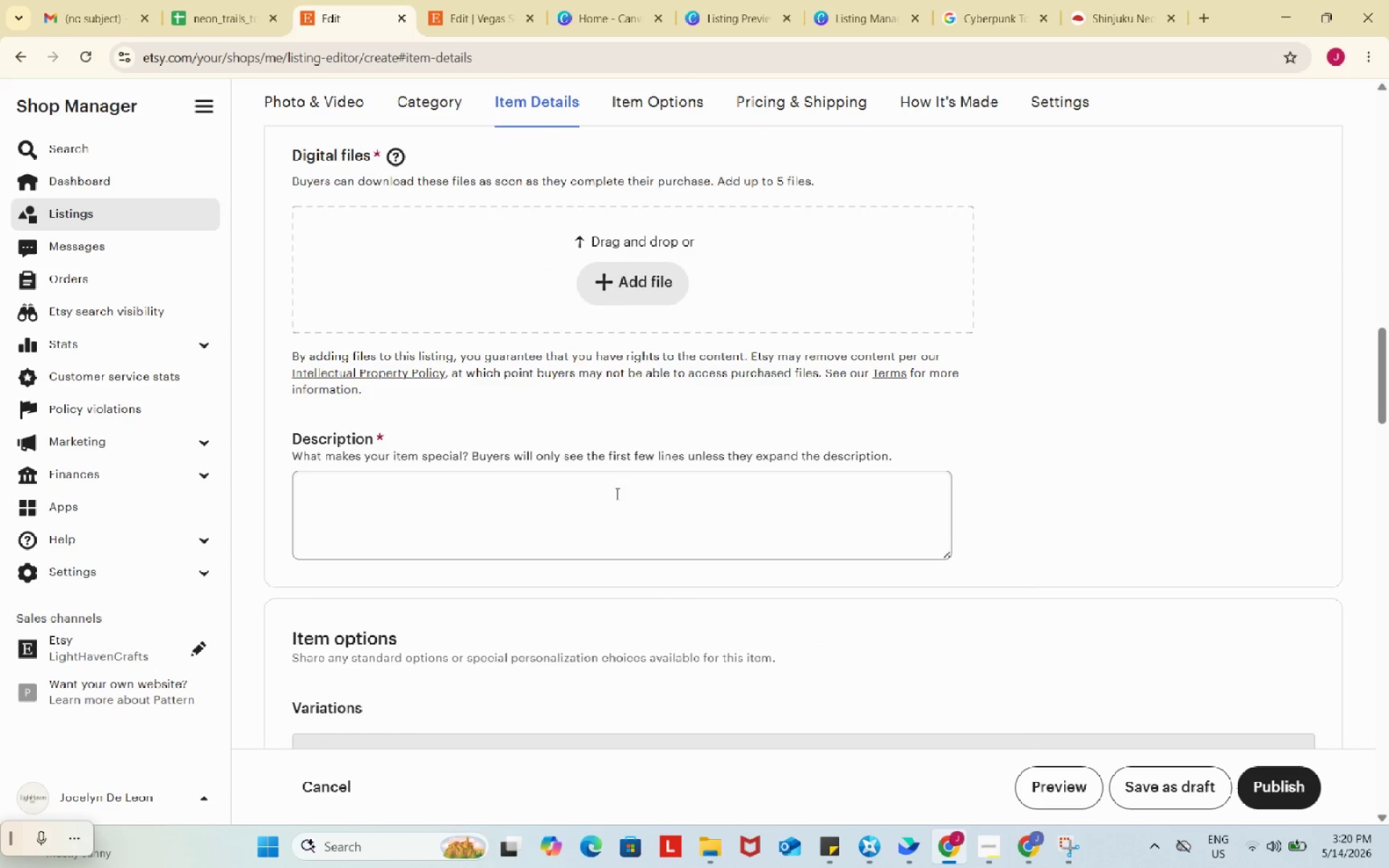 
wait(9.01)
 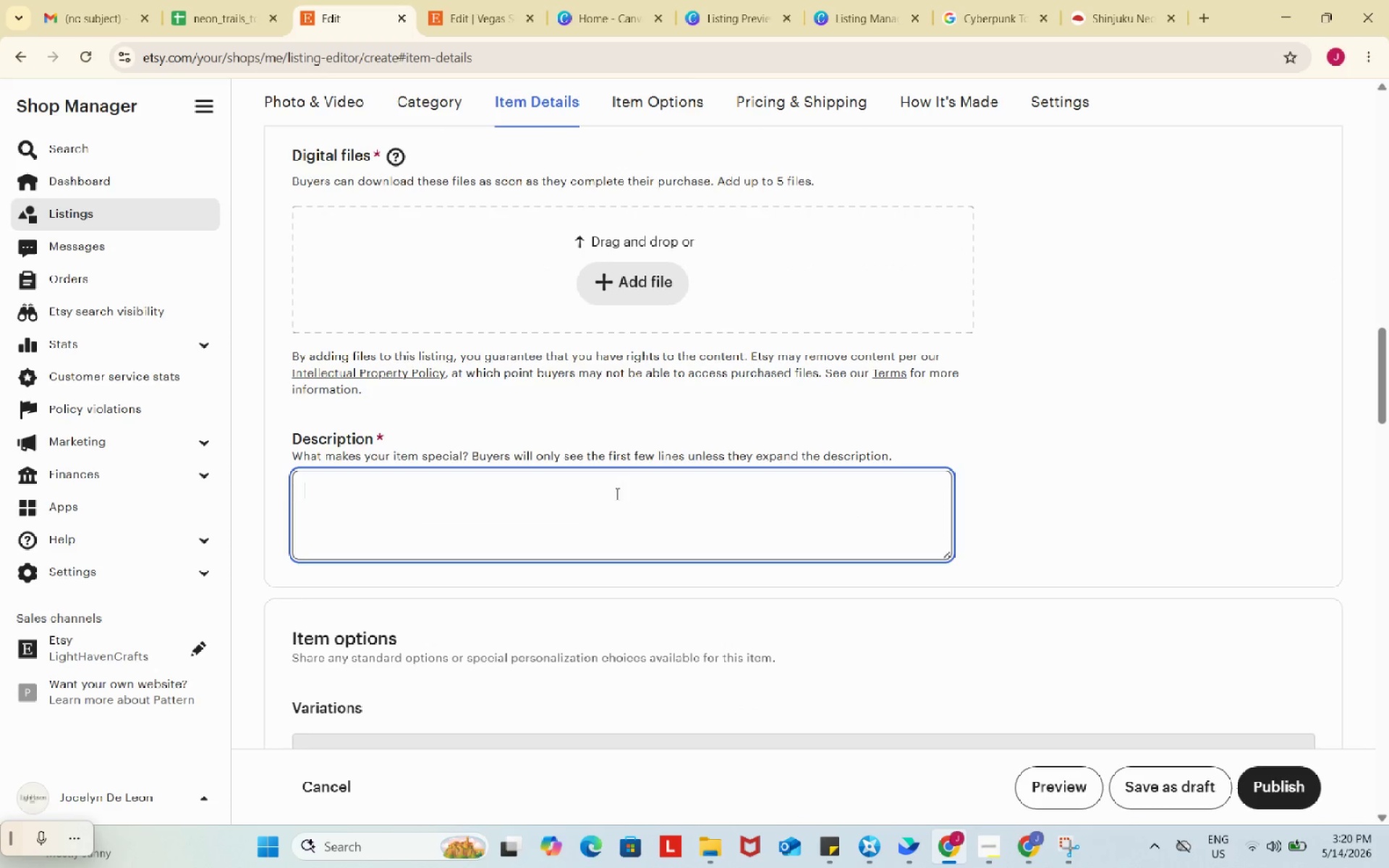 
type(Experience the electric energy of Tokyo after dark on this immersive Cyberpunk Tokyo: Shinjuku Neon Walk Walk photography tour. )
 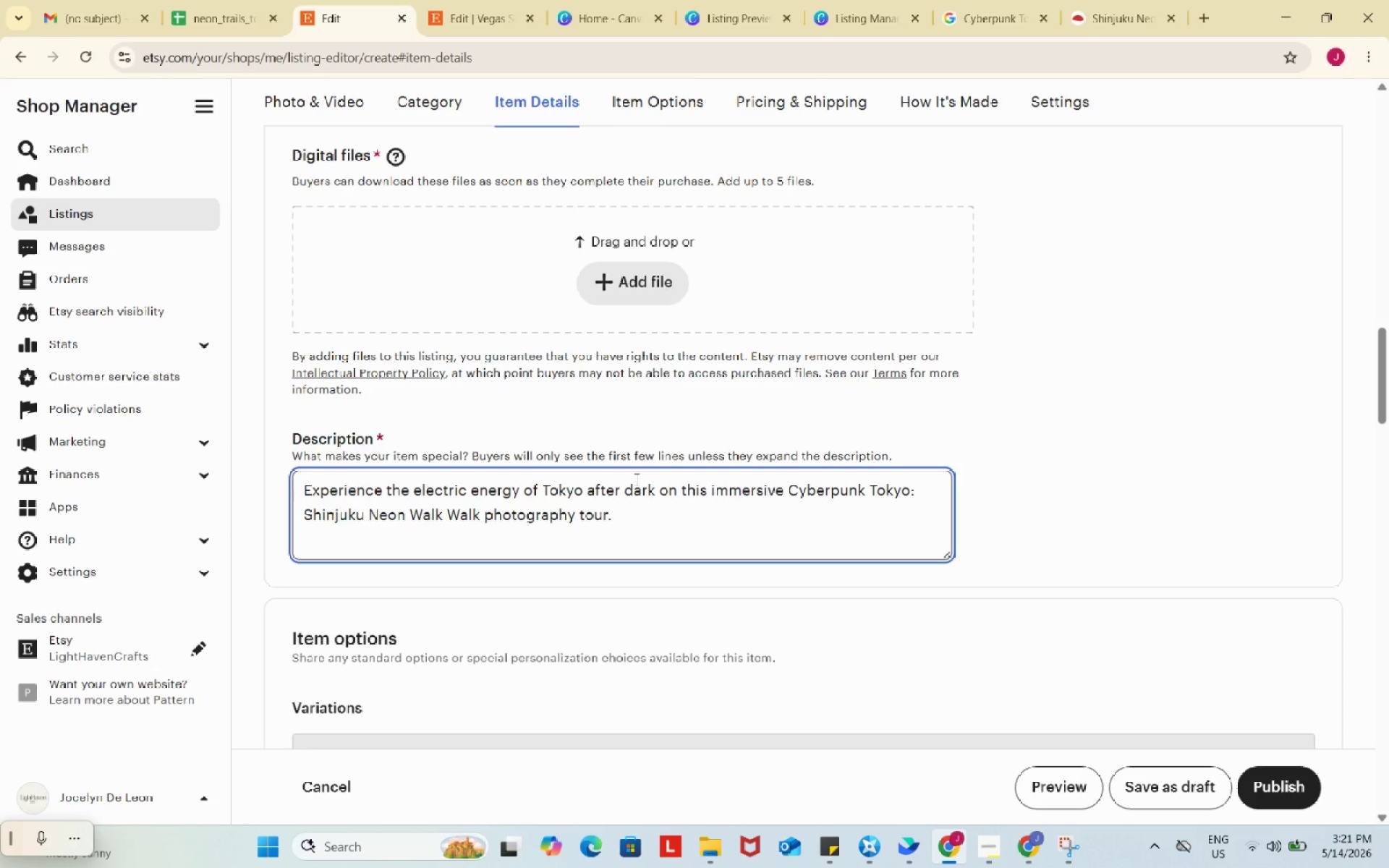 
type(Designed for photographers with advanced gear)
 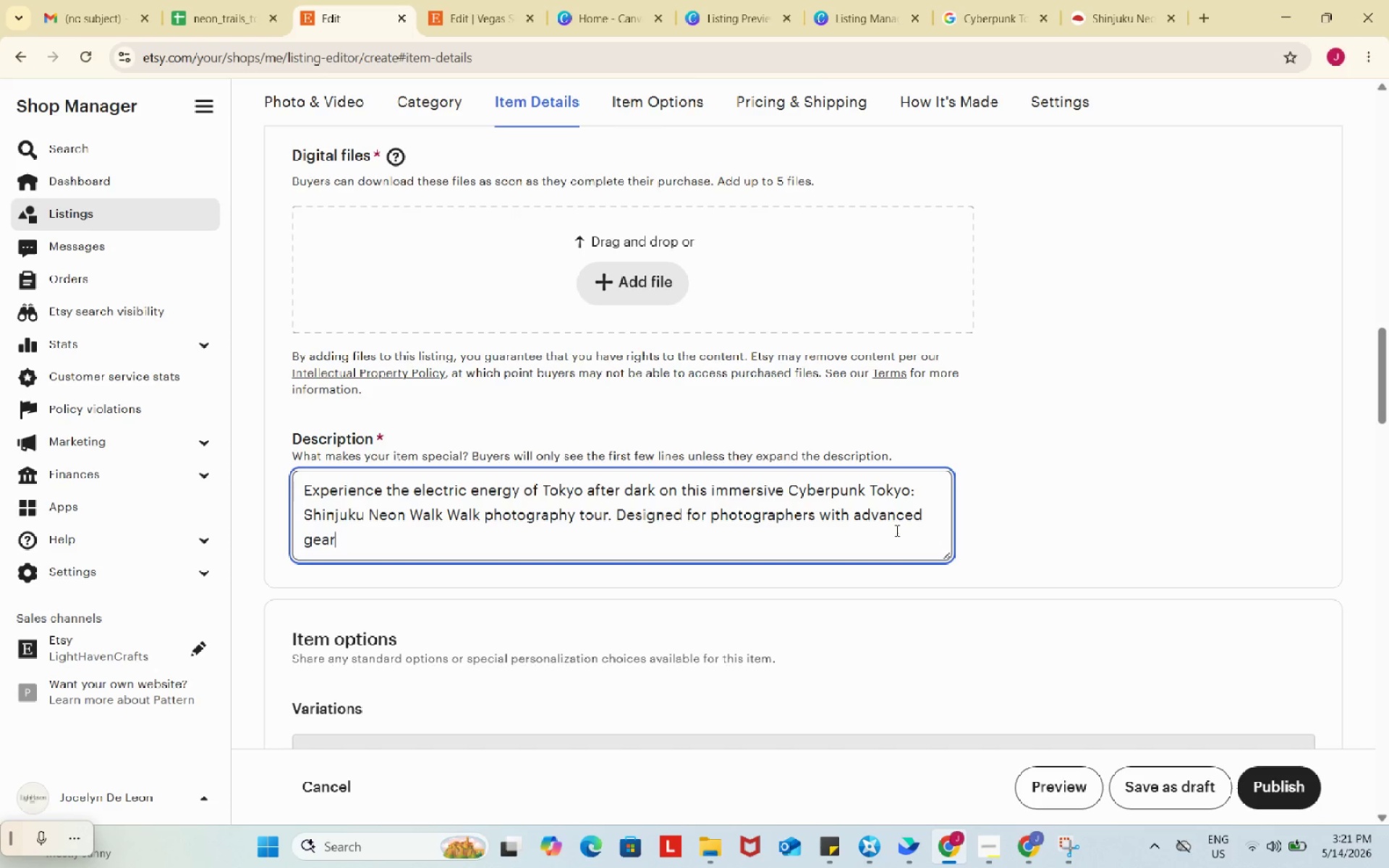 
left_click([862, 520])
 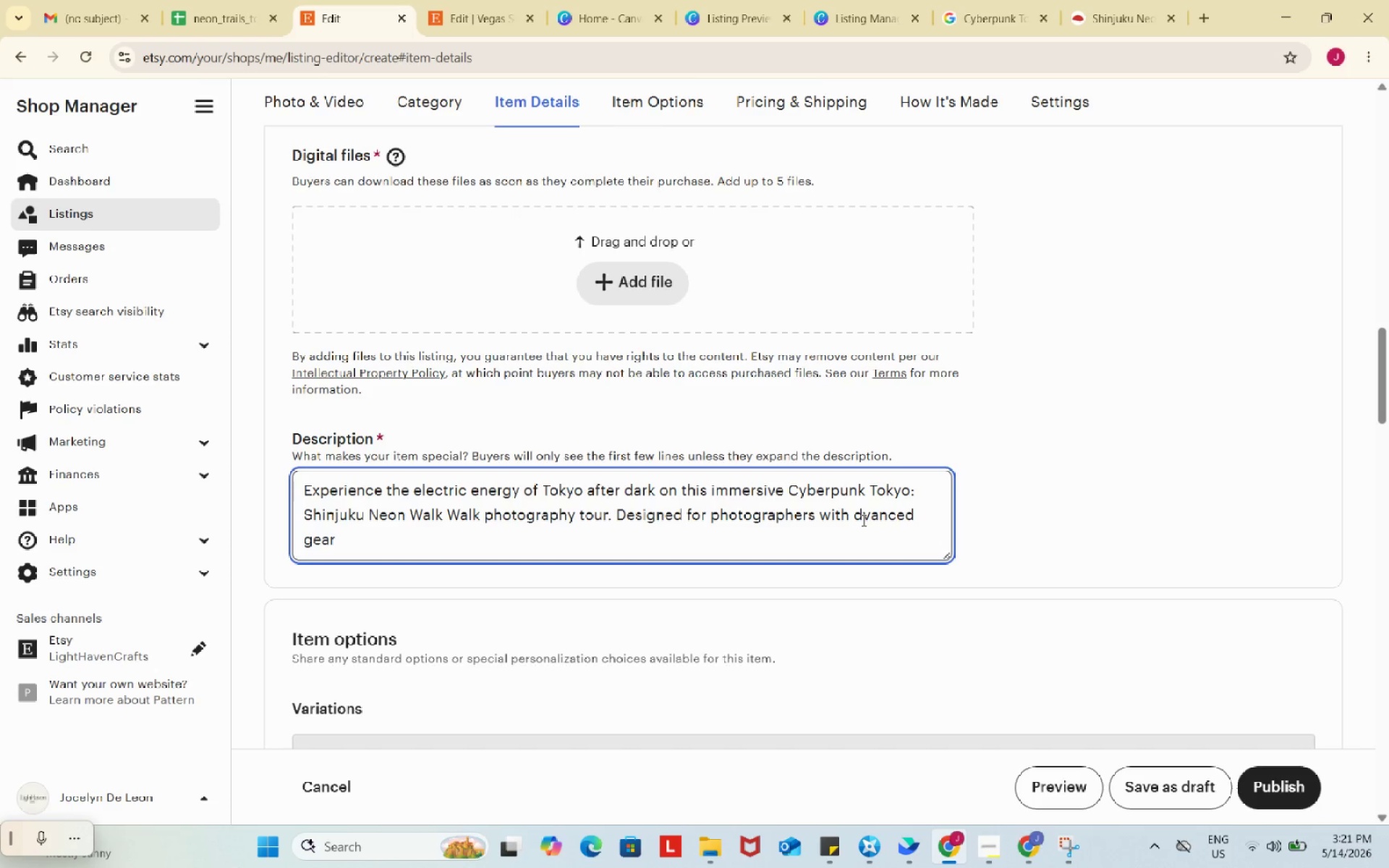 
key(Backspace)
 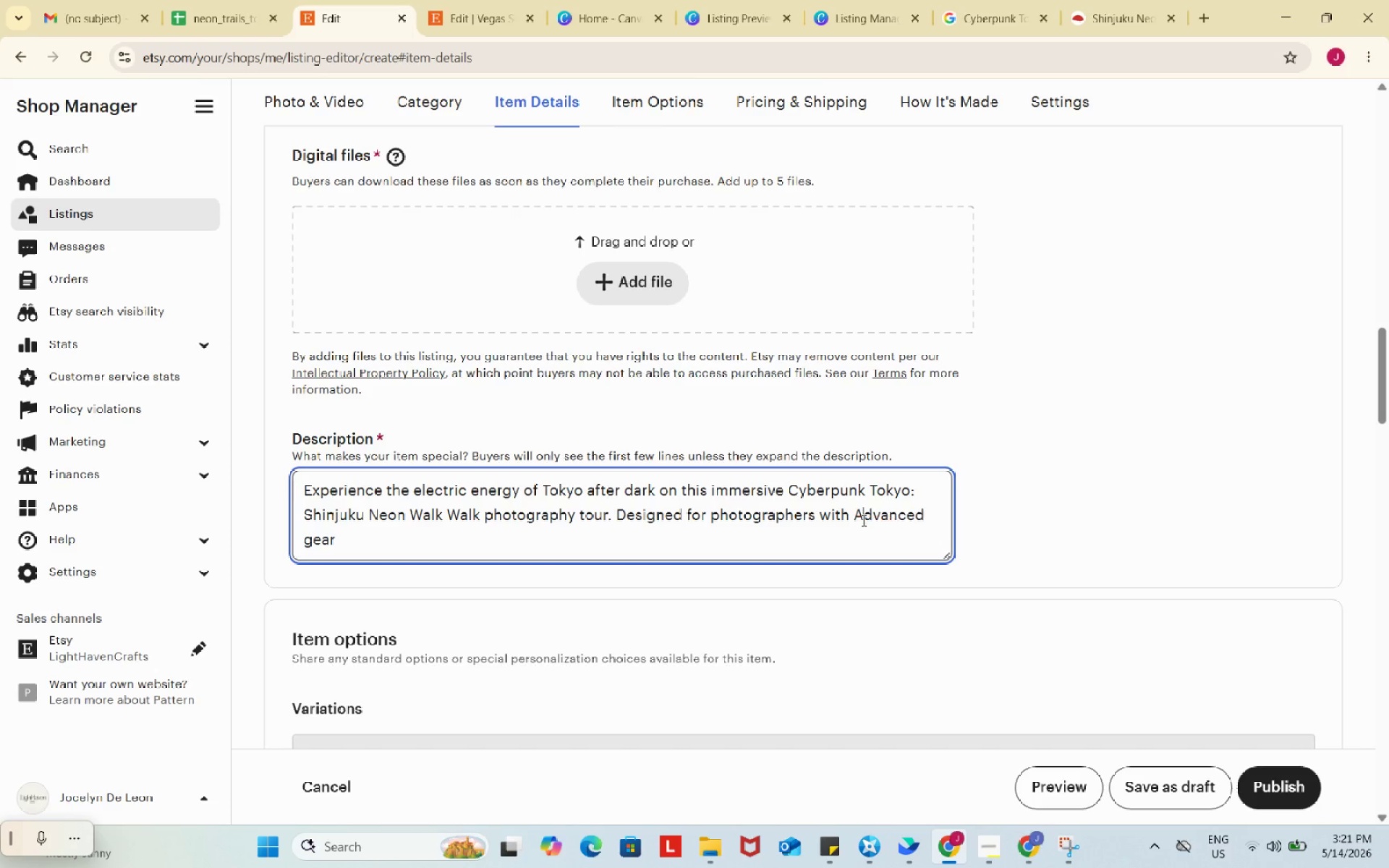 
key(Shift+A)
 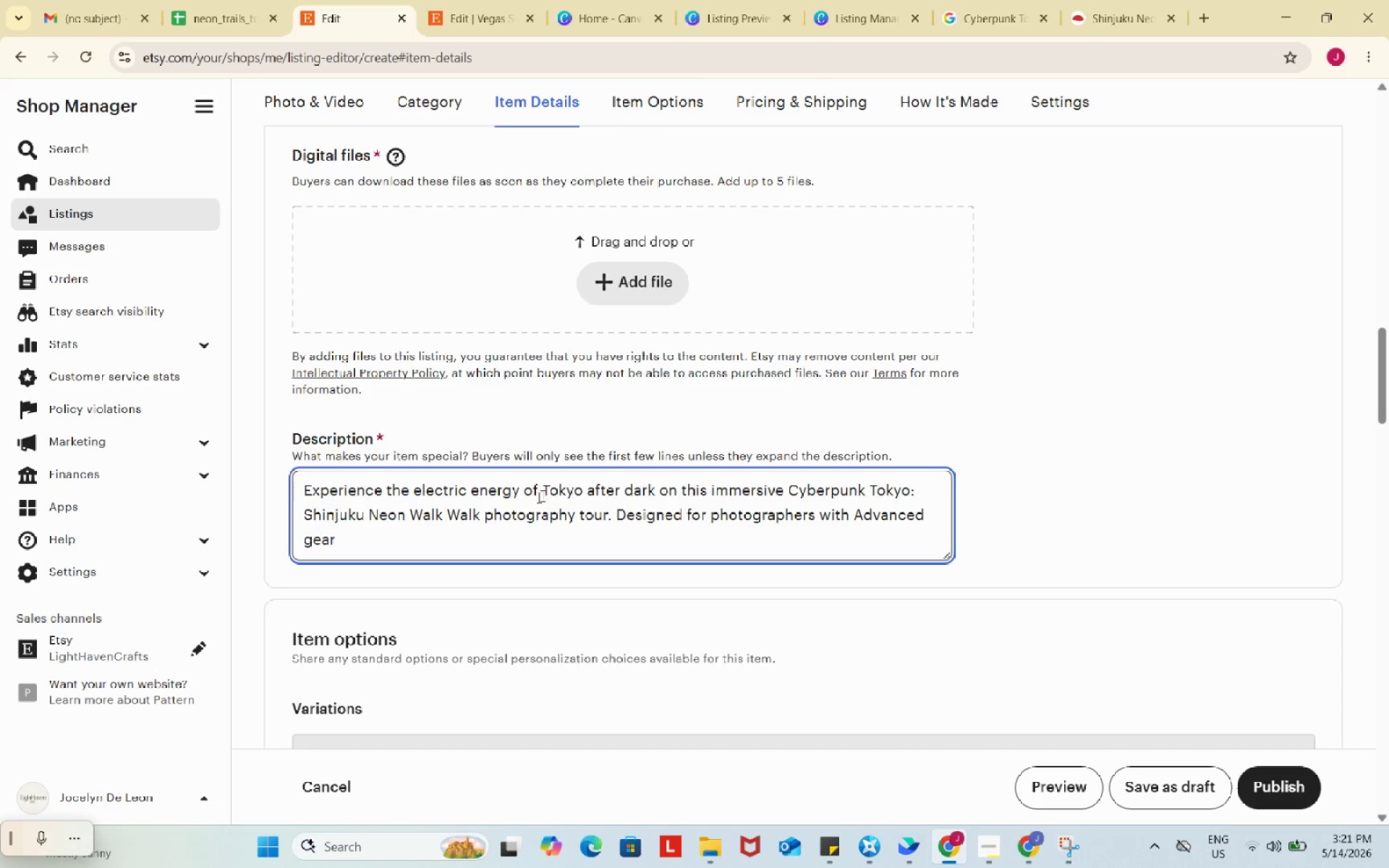 
wait(5.08)
 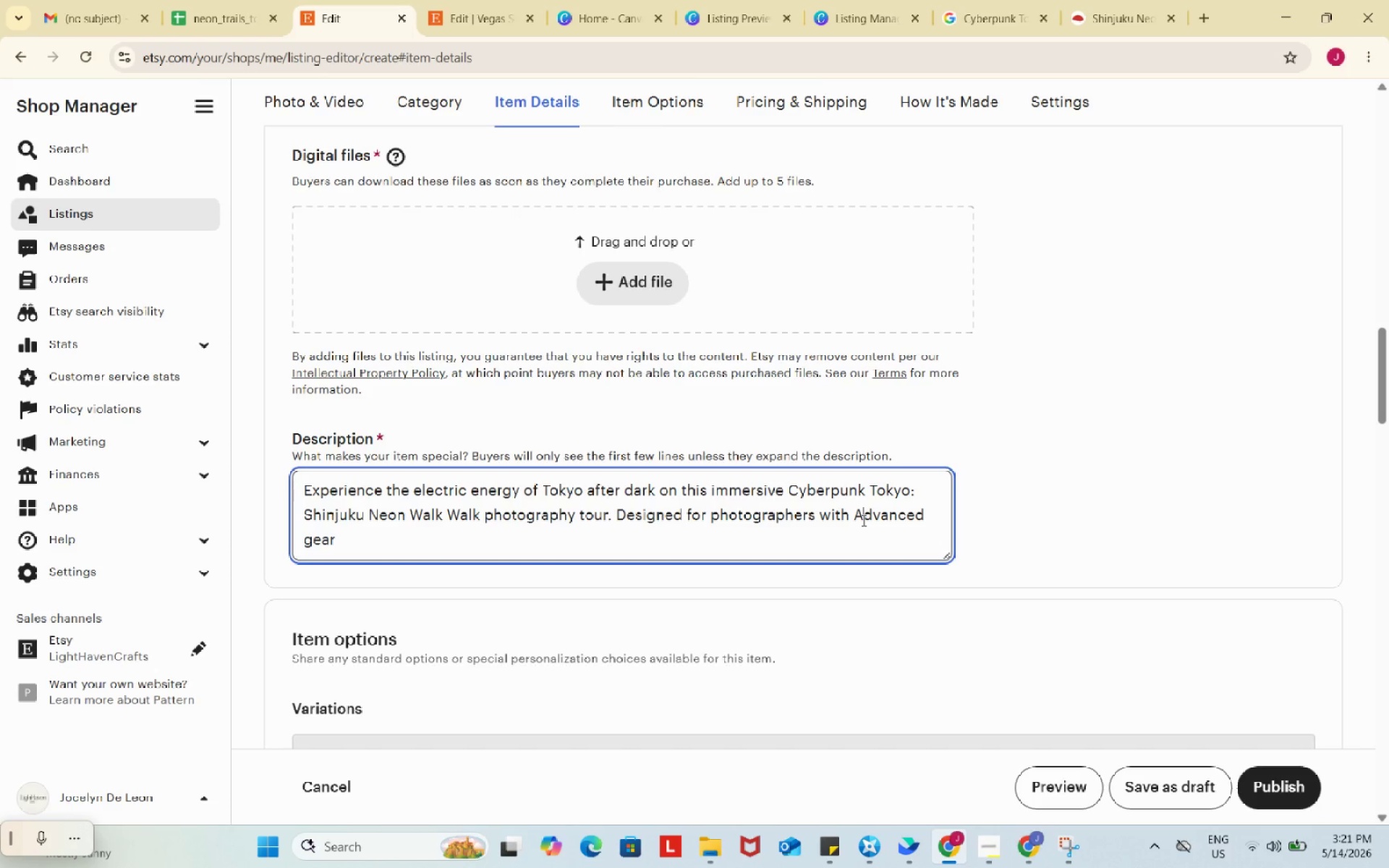 
left_click([307, 540])
 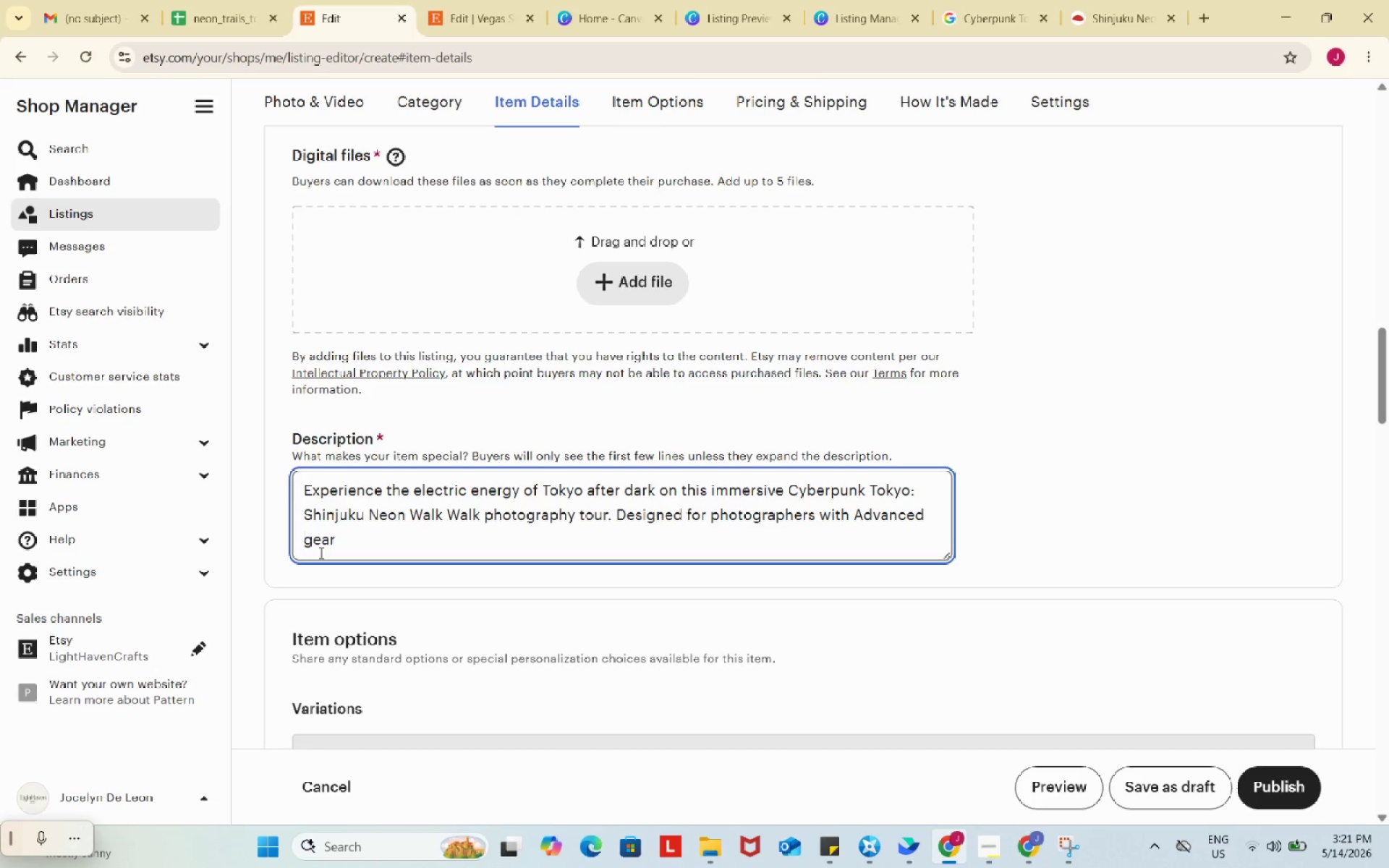 
key(ArrowRight)
 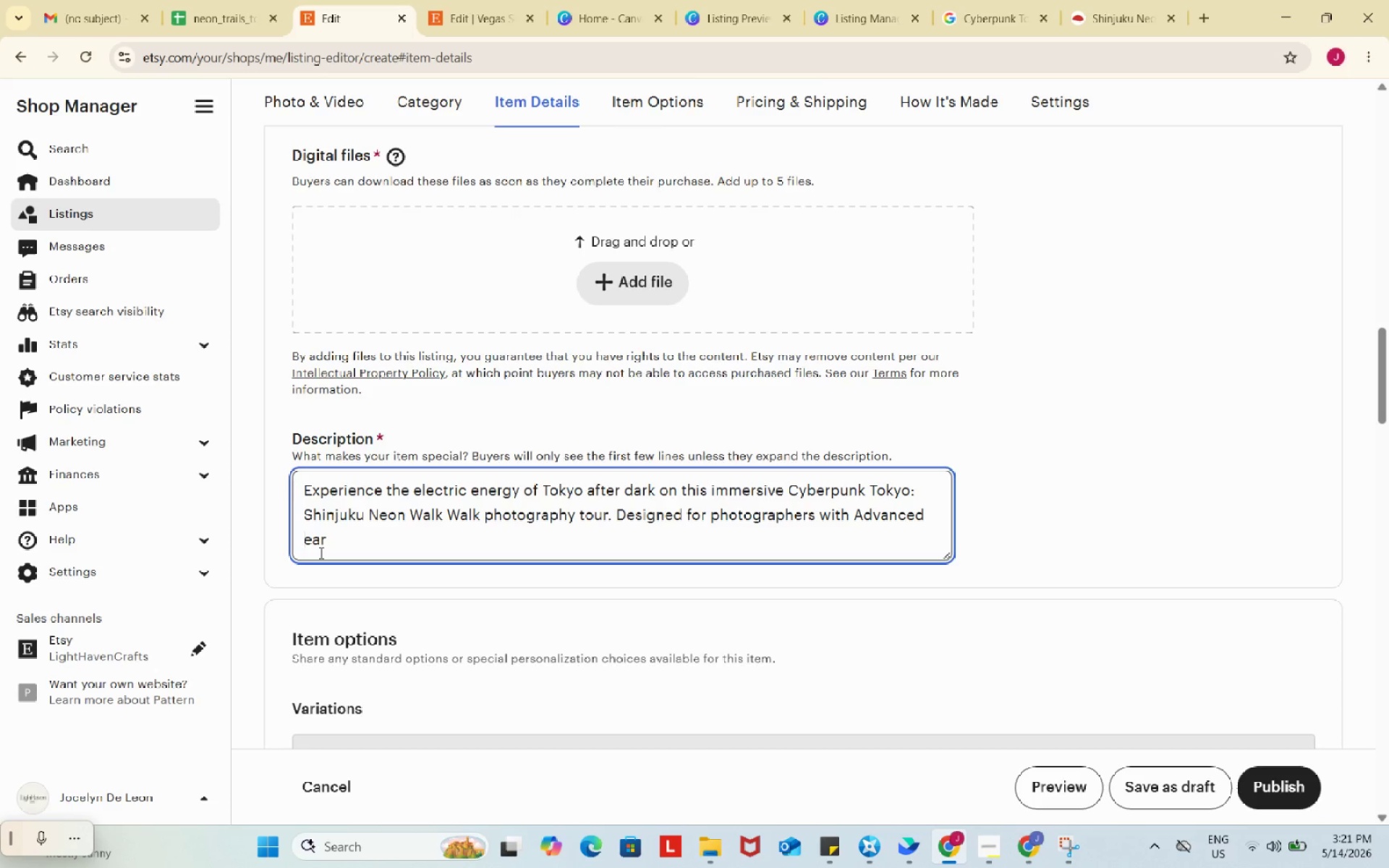 
key(Backspace)
 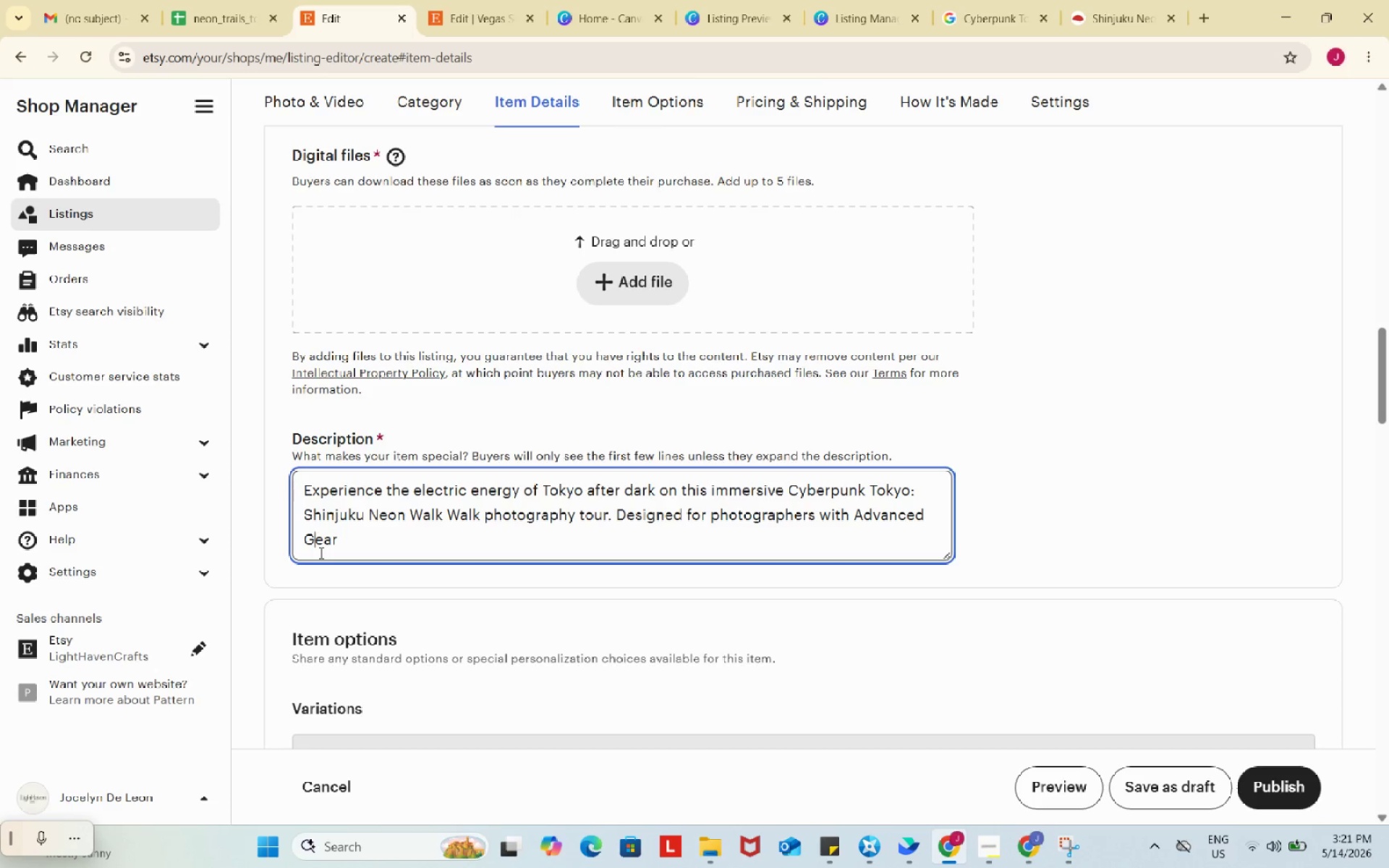 
key(Shift+ShiftRight)
 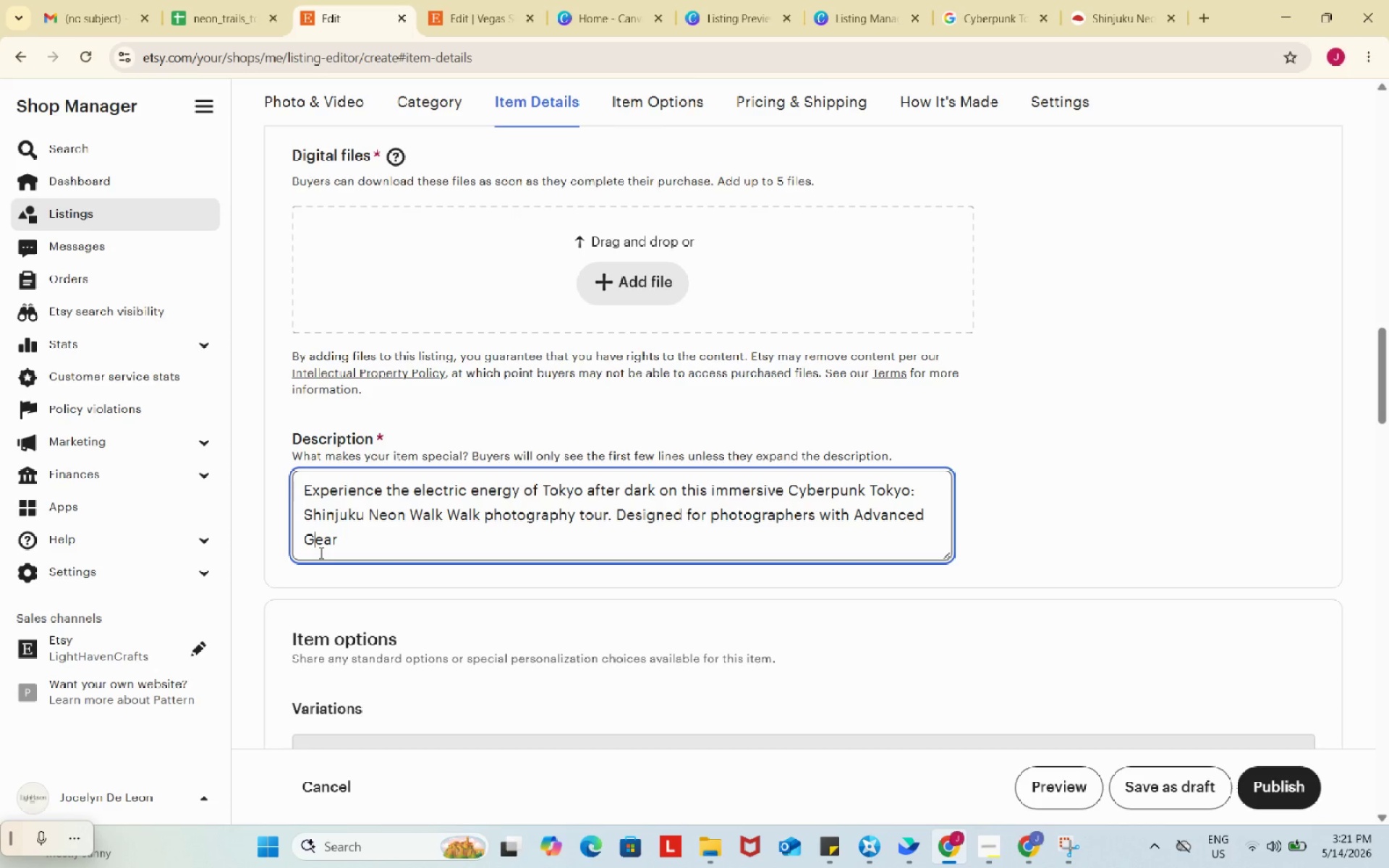 
key(Shift+G)
 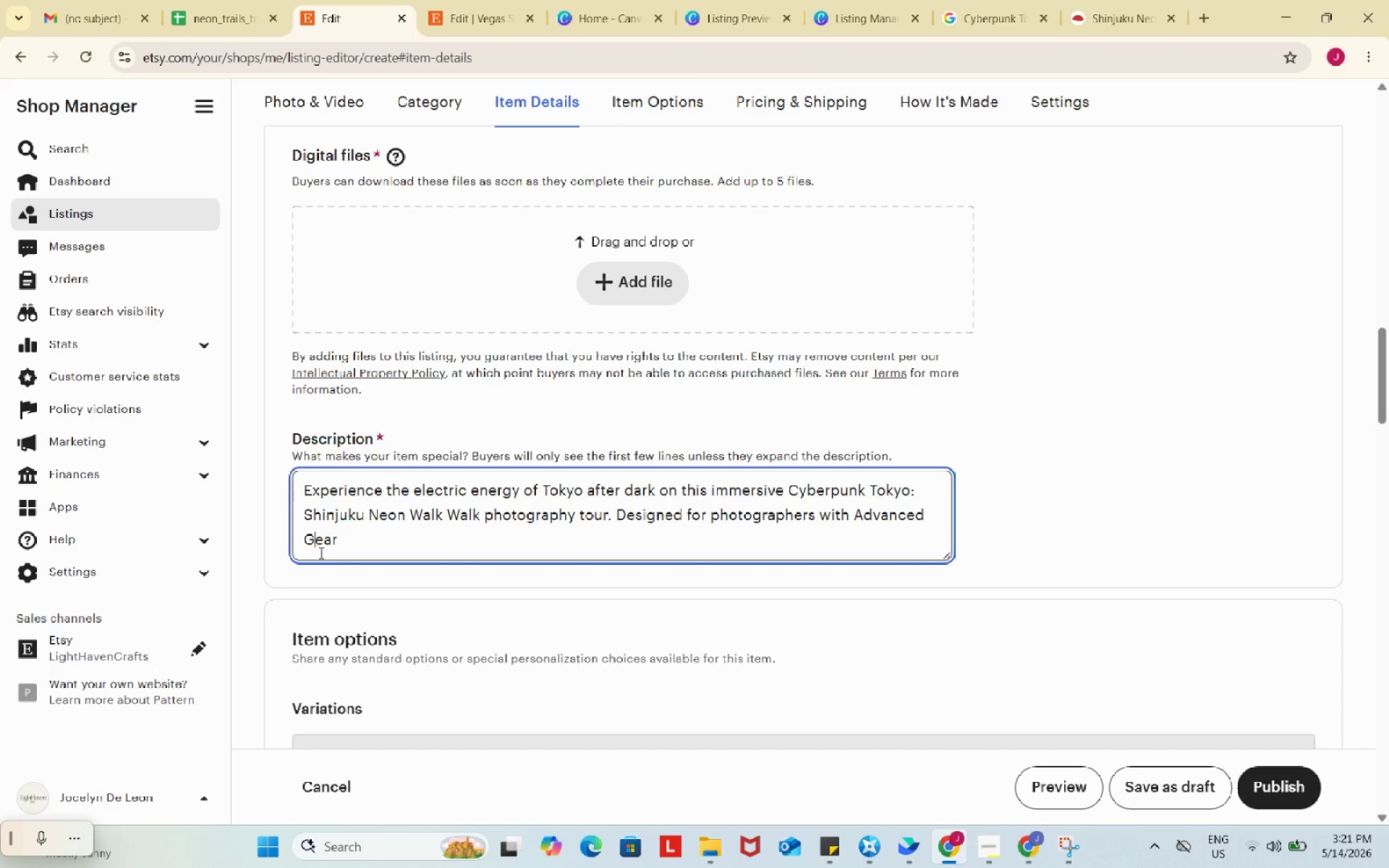 
wait(15.78)
 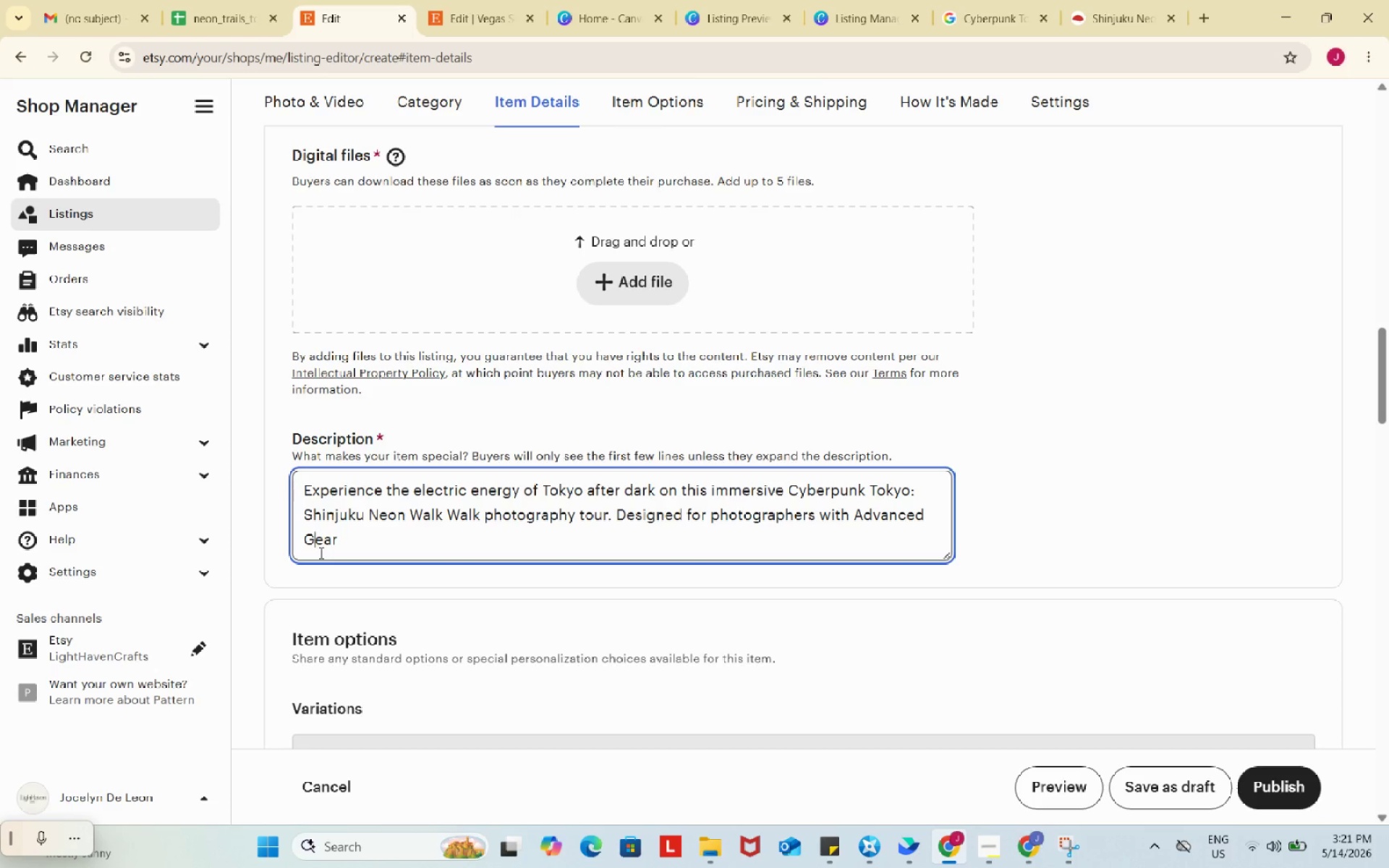 
left_click([205, 16])
 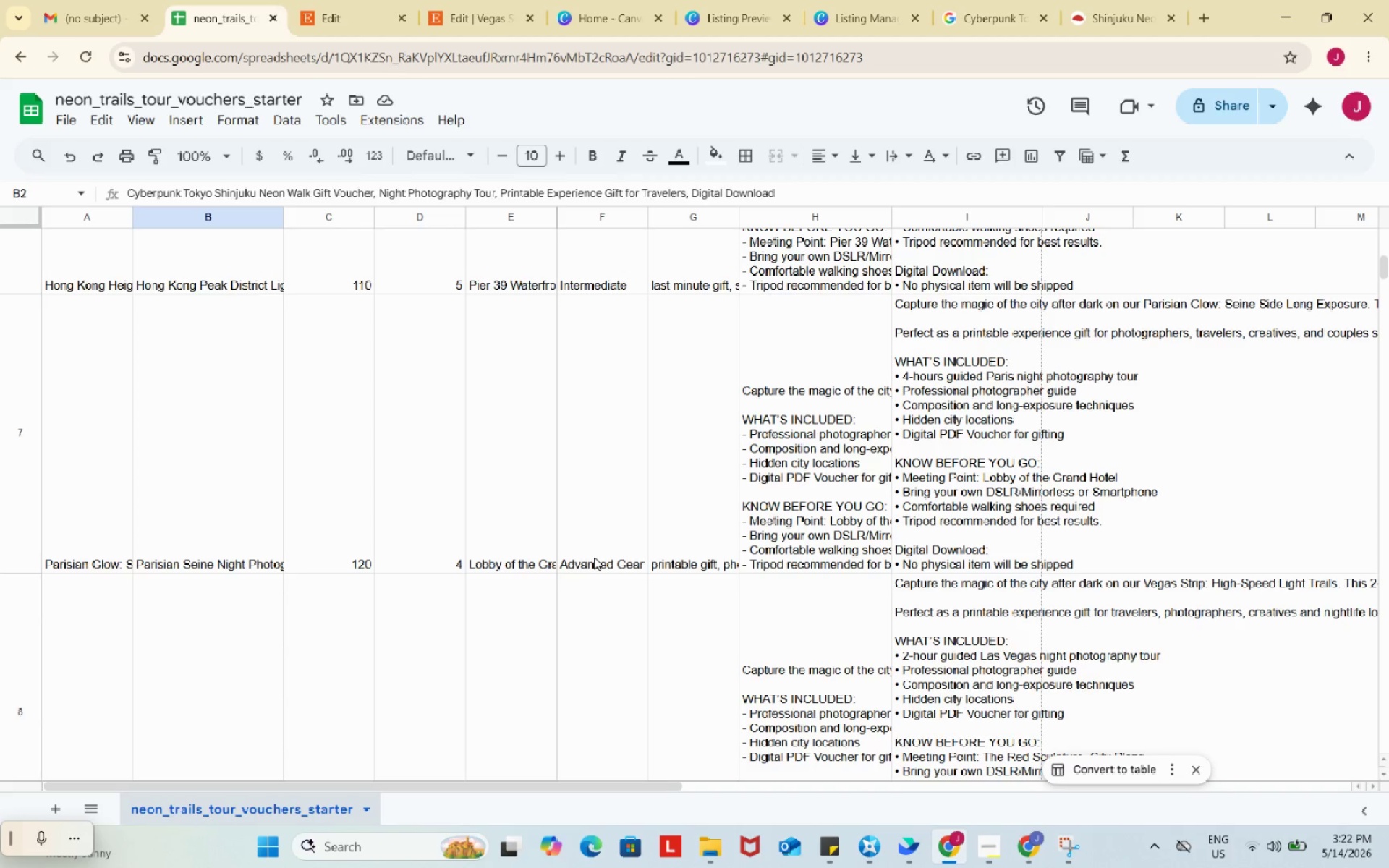 
left_click([594, 557])
 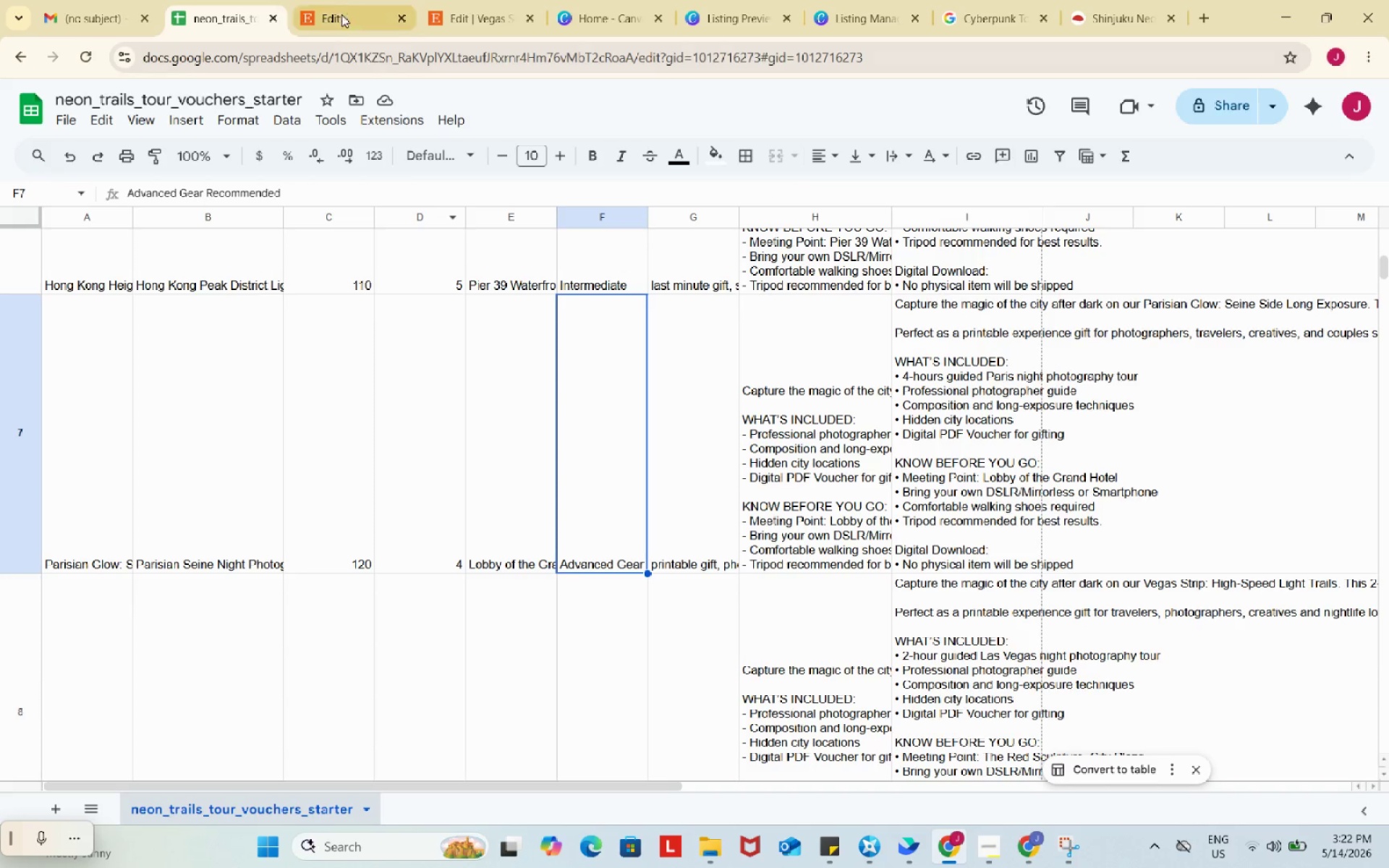 
left_click([337, 0])
 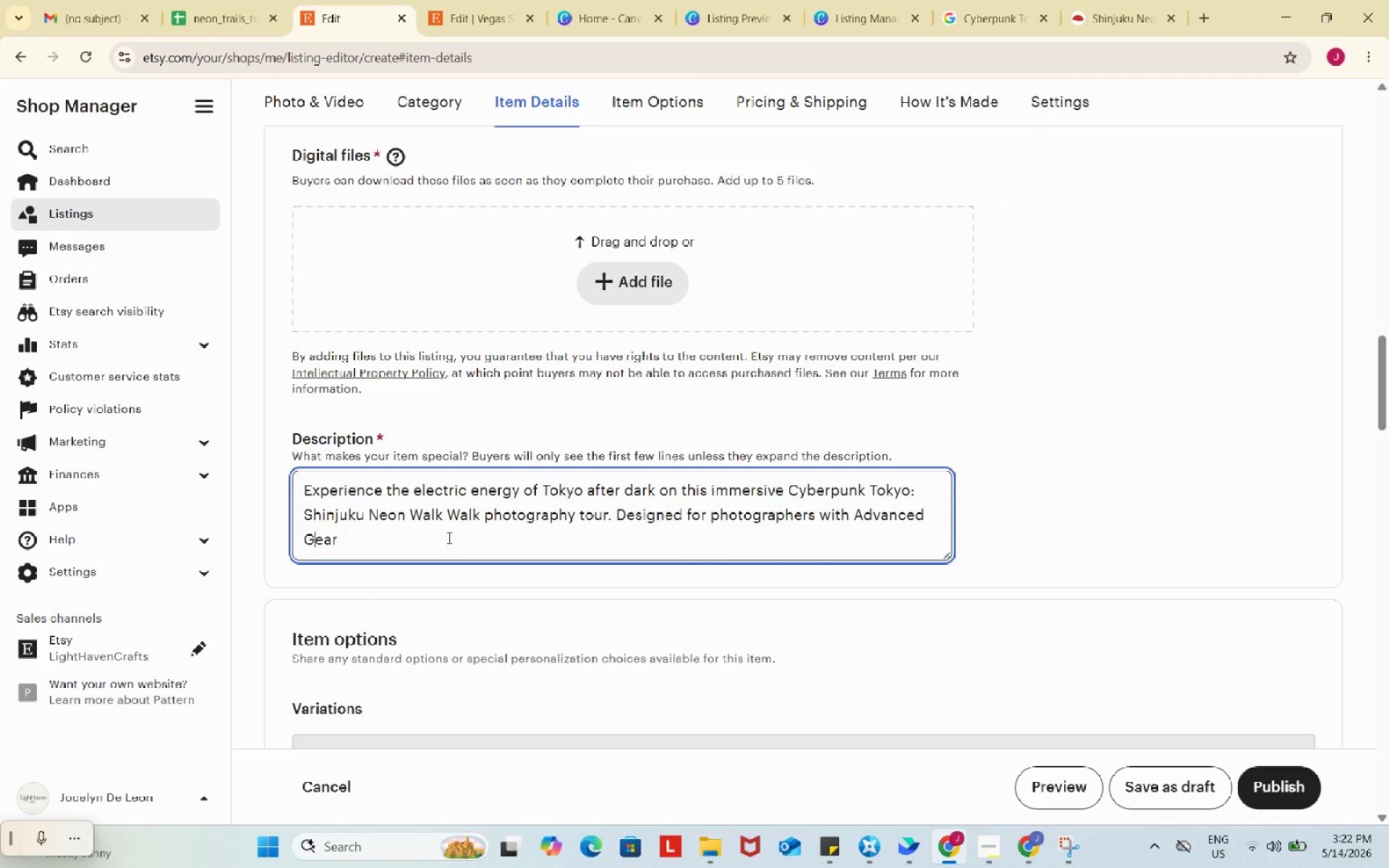 
left_click([448, 537])
 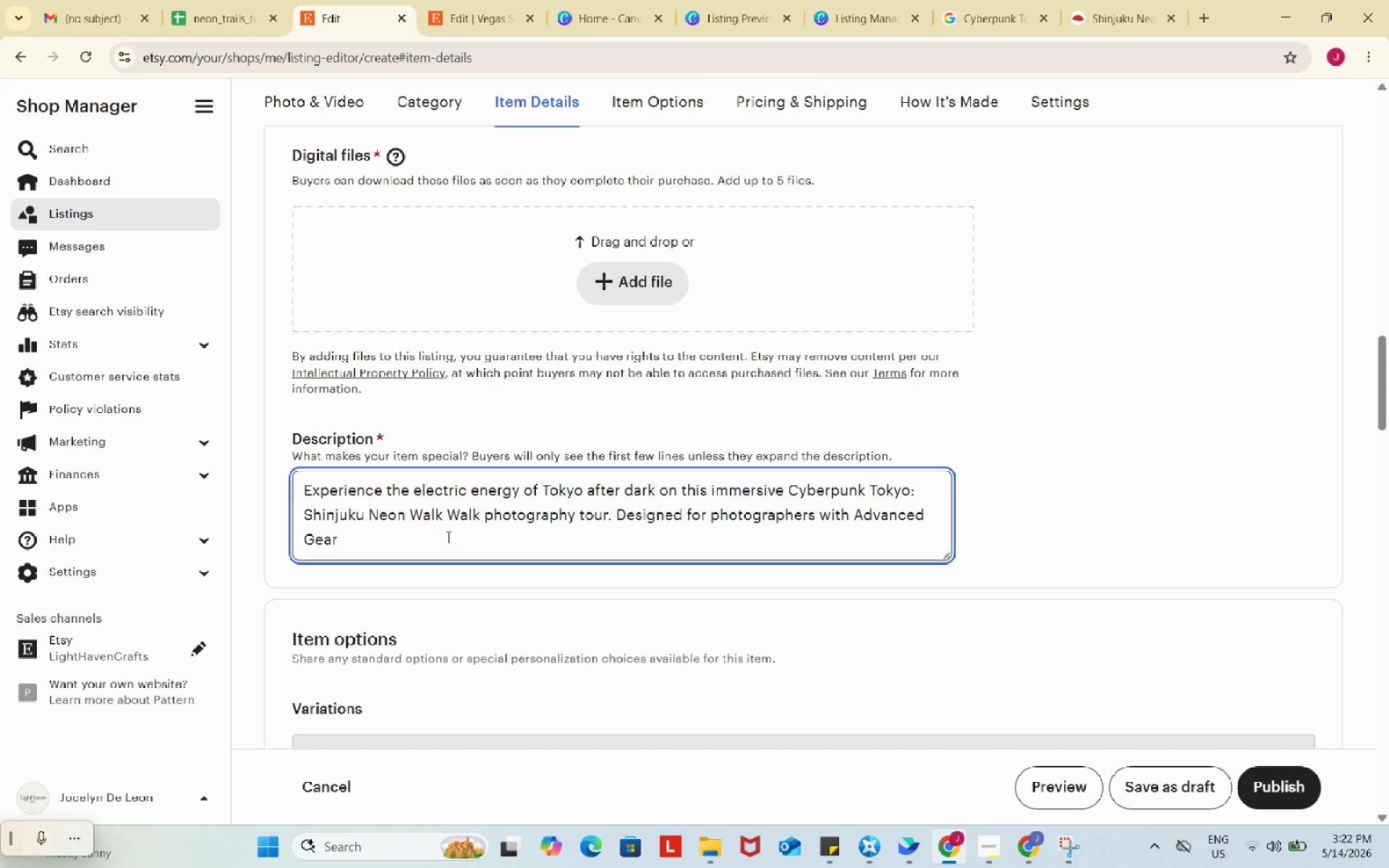 
wait(14.97)
 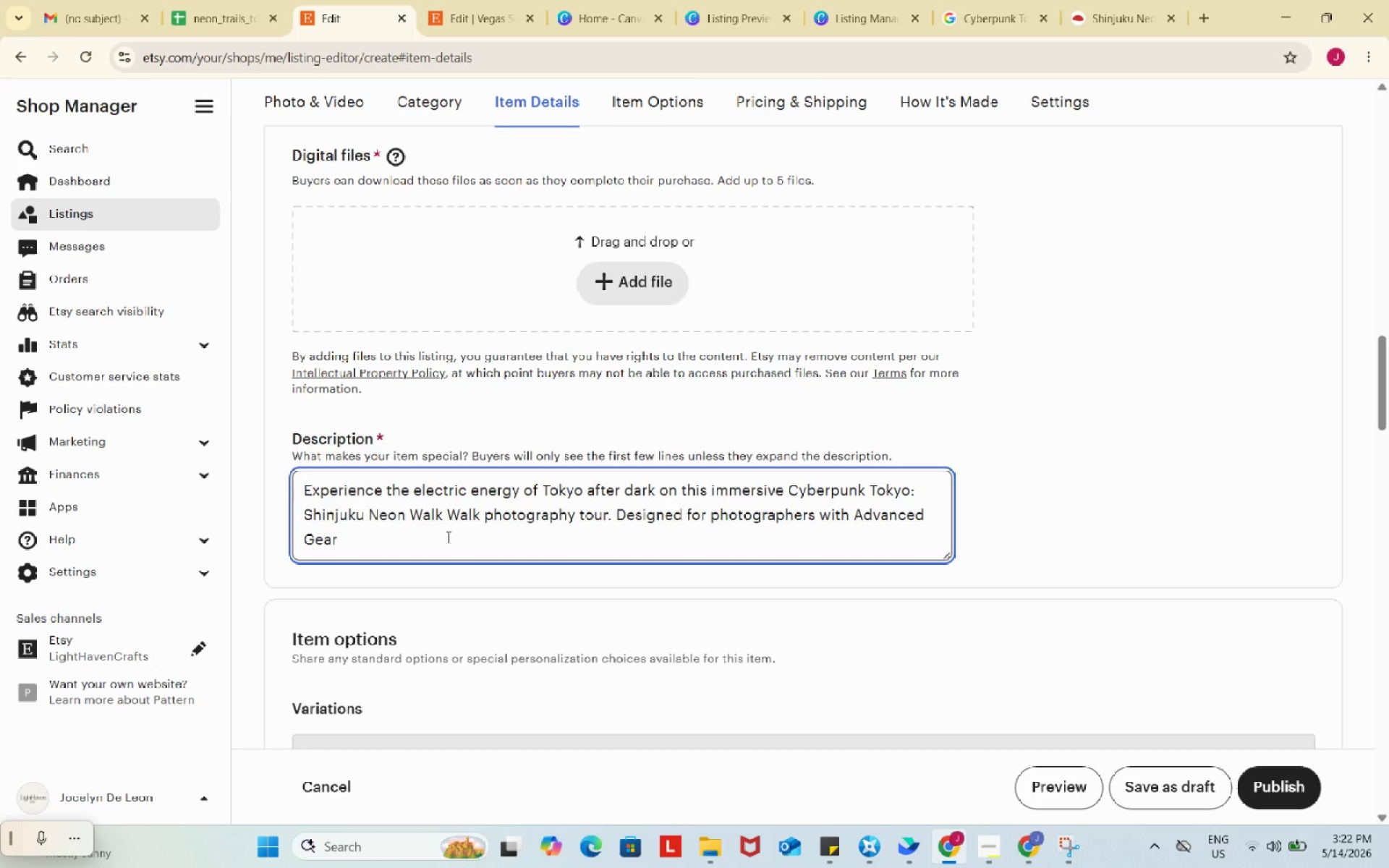 
left_click([257, 0])
 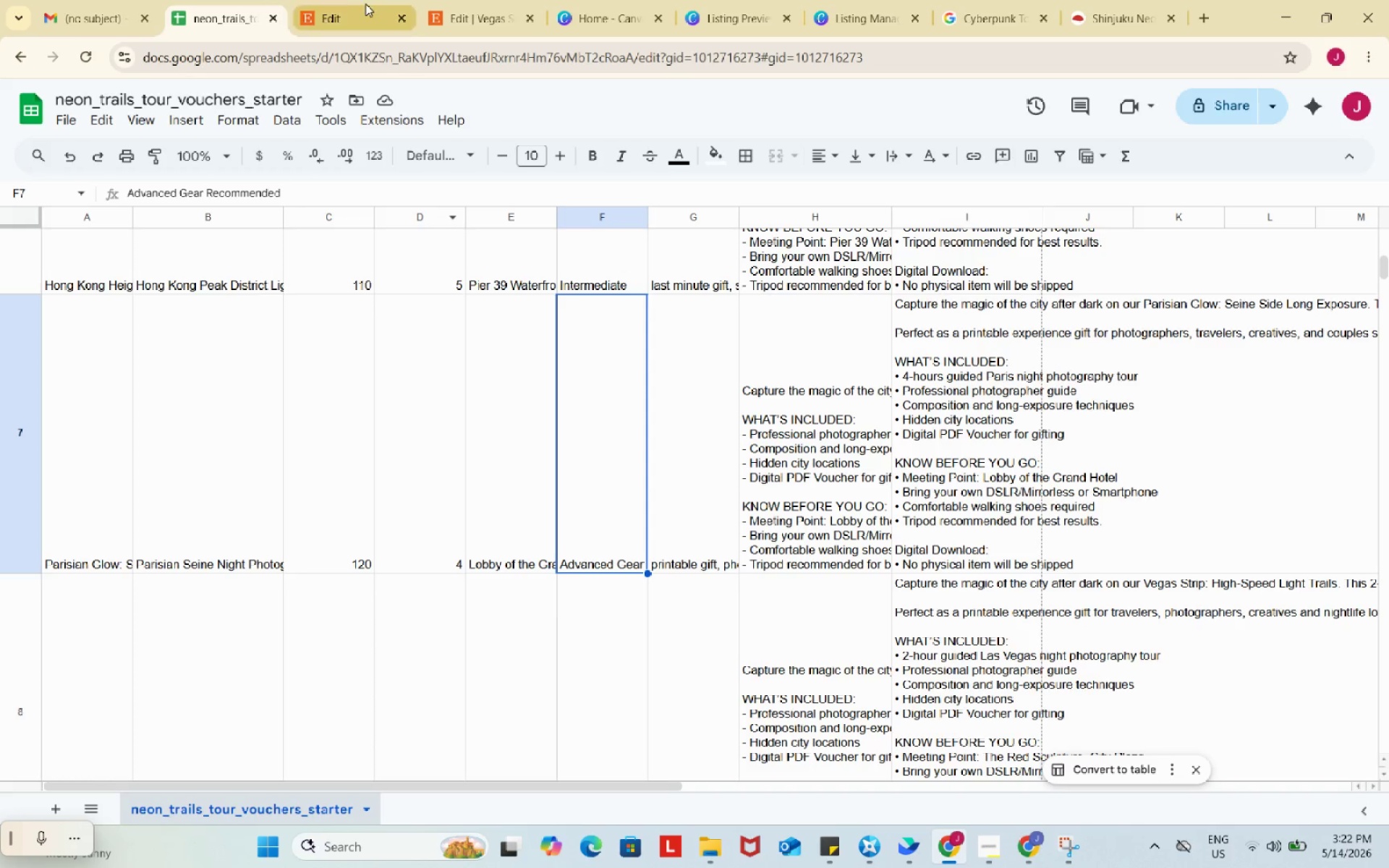 
left_click([375, 2])
 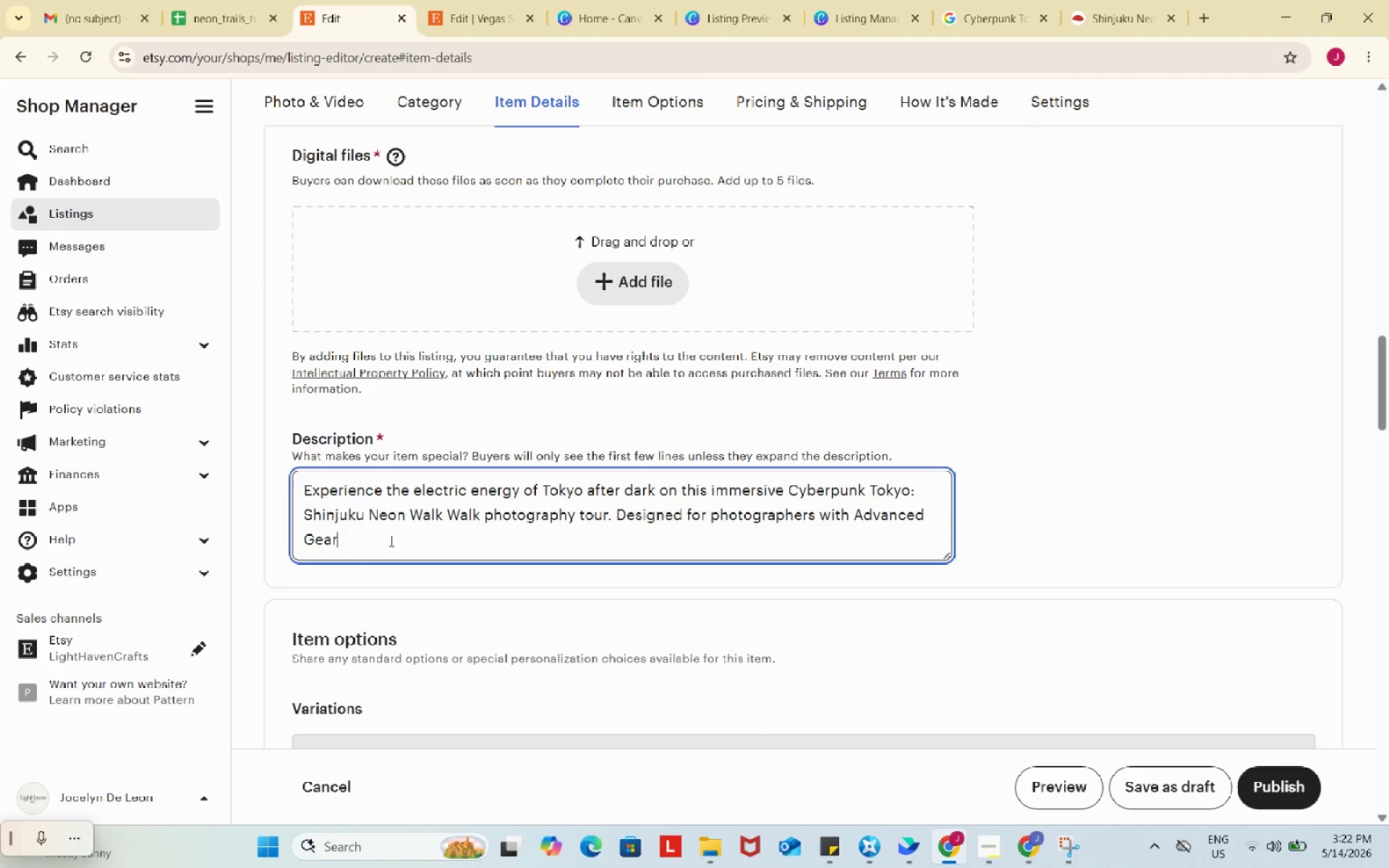 
left_click([390, 540])
 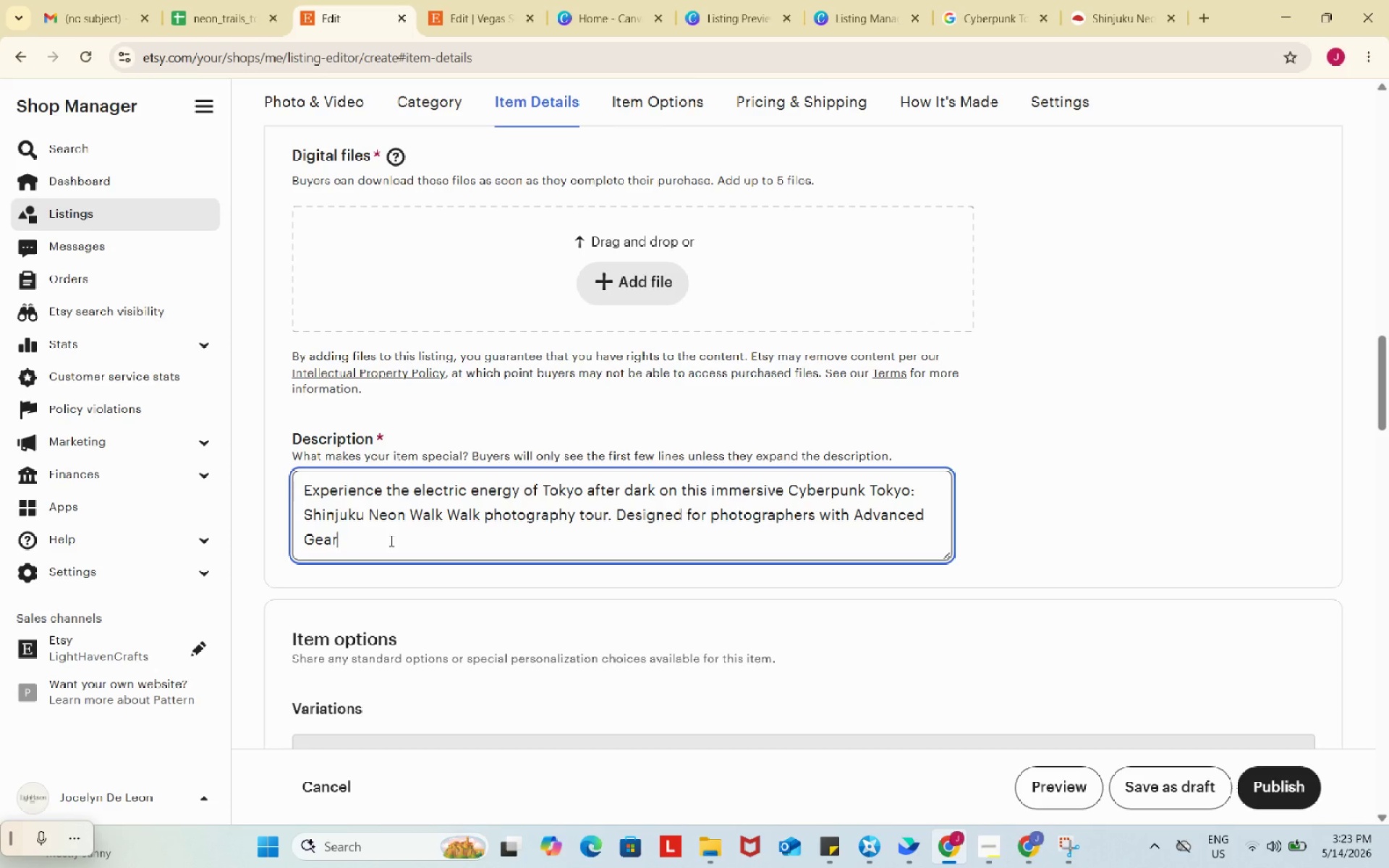 
wait(53.83)
 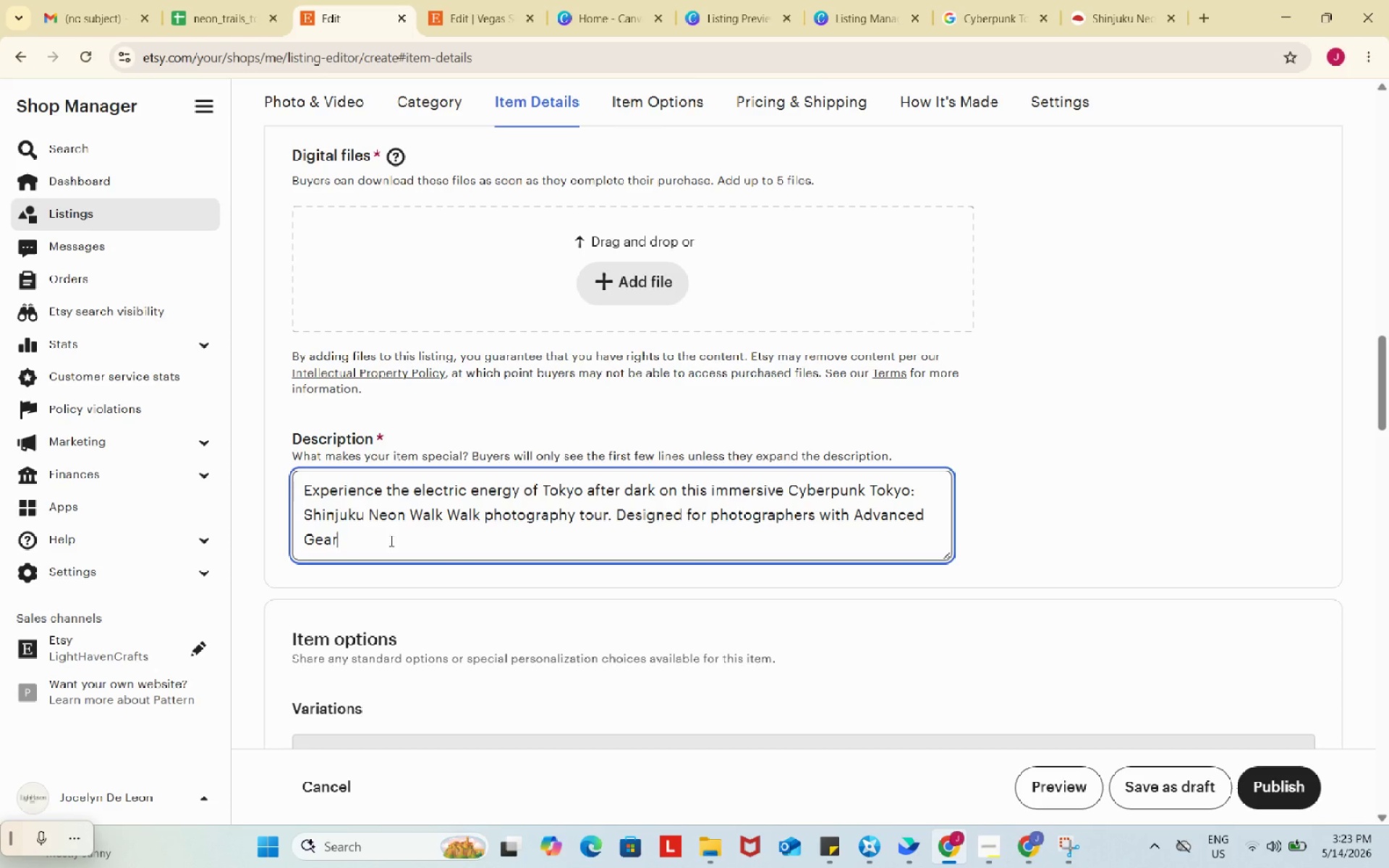 
type(, this guided night )
 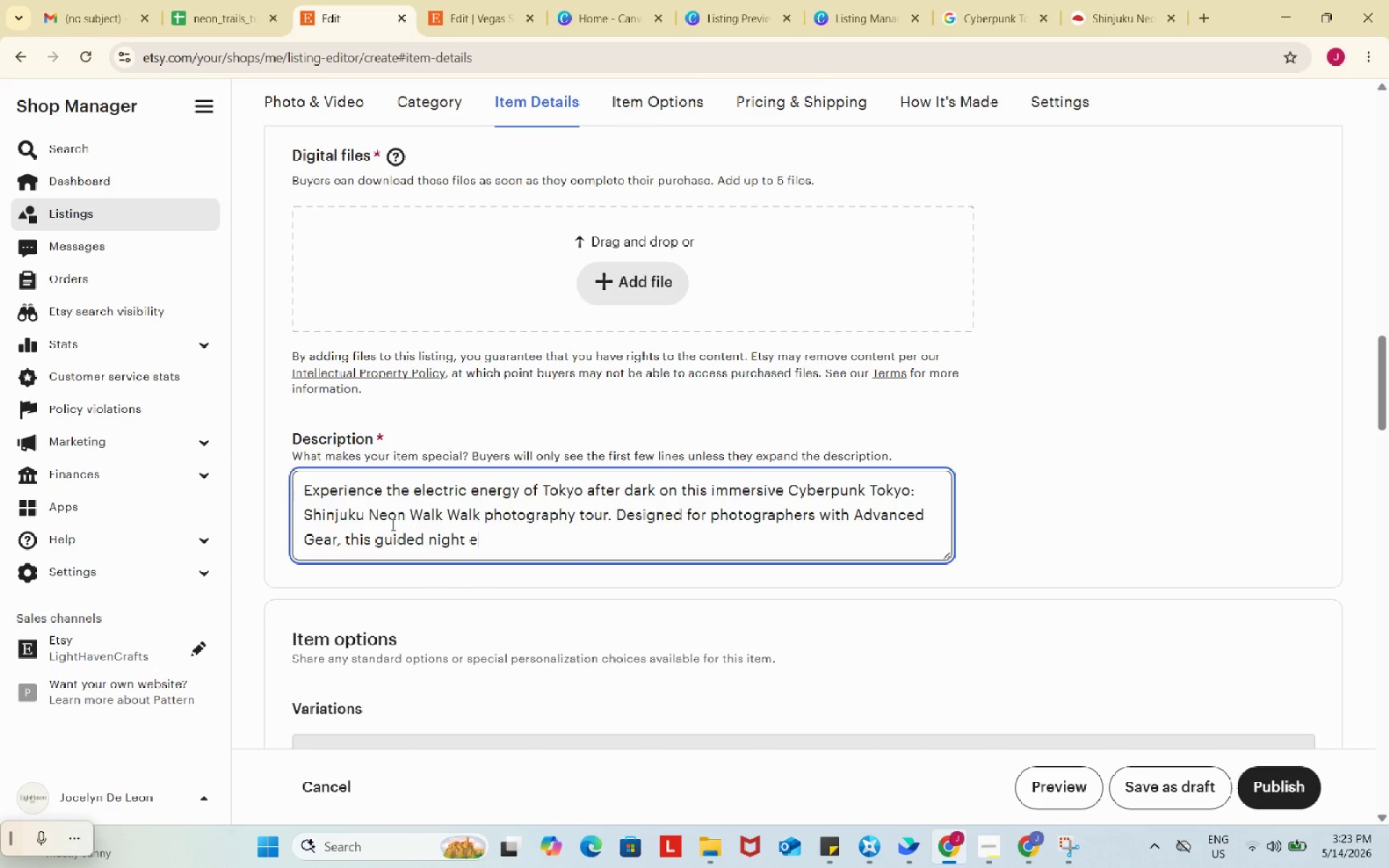 
type(experience explores glowing)
 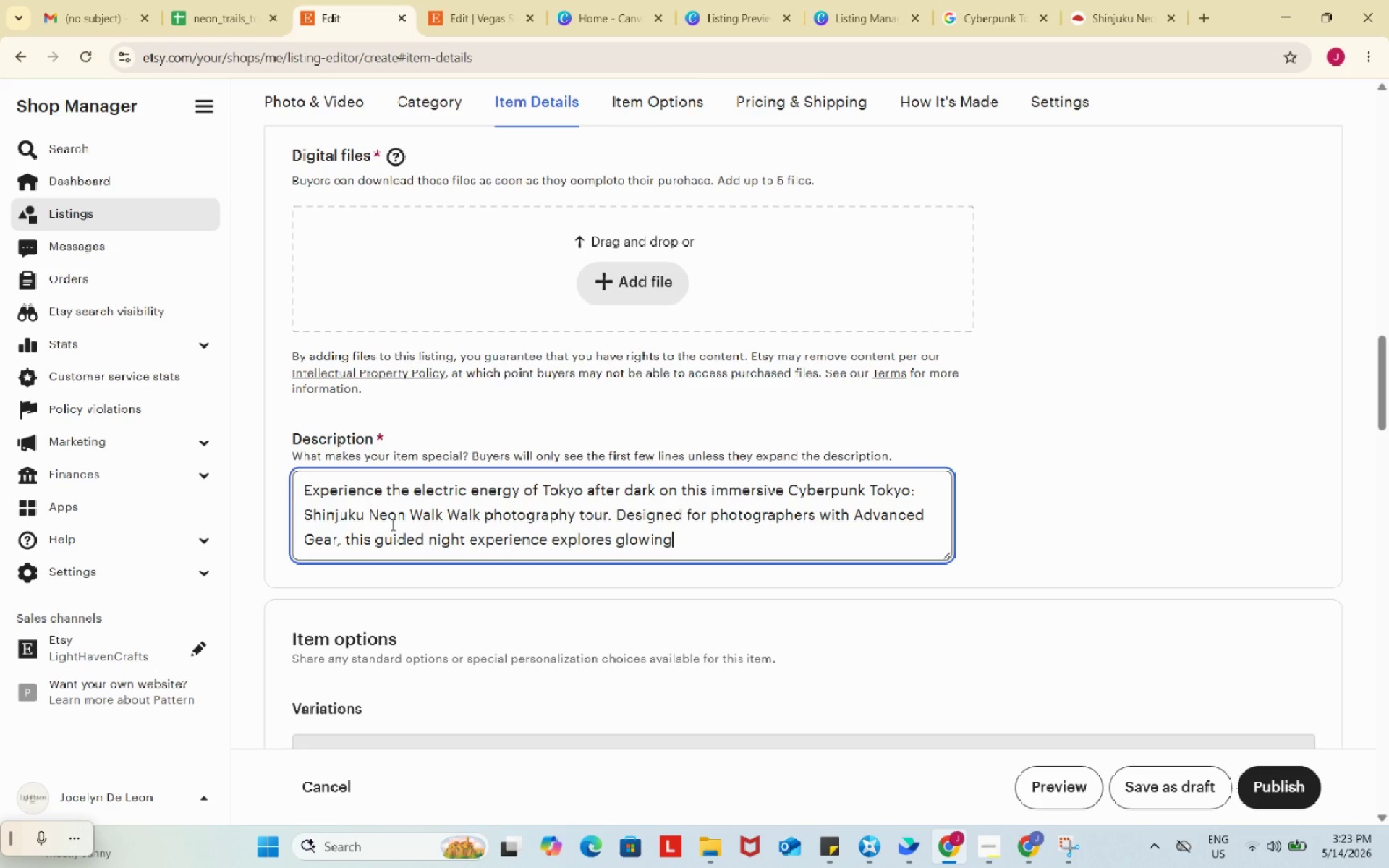 
type( neon streets)
 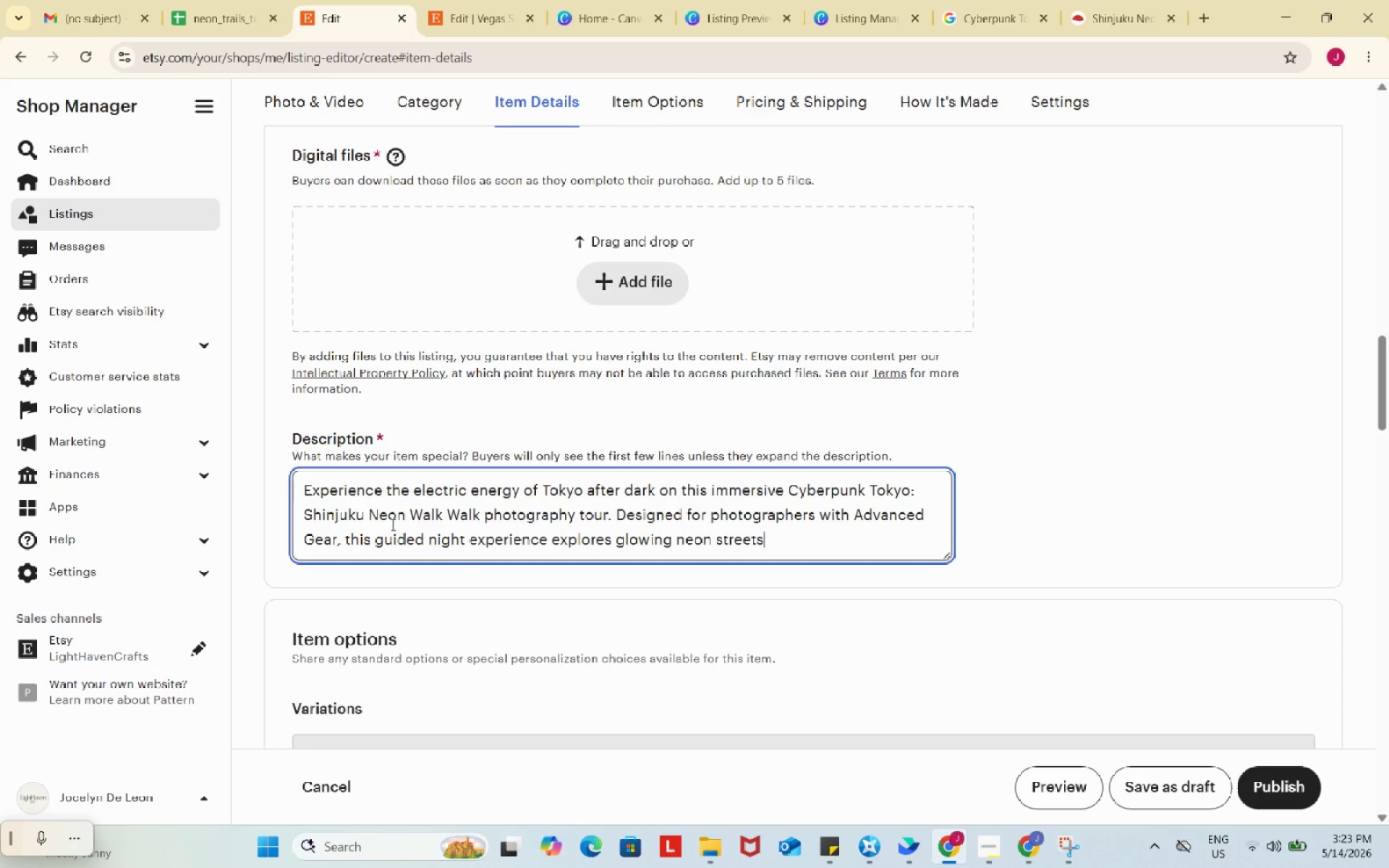 
wait(5.41)
 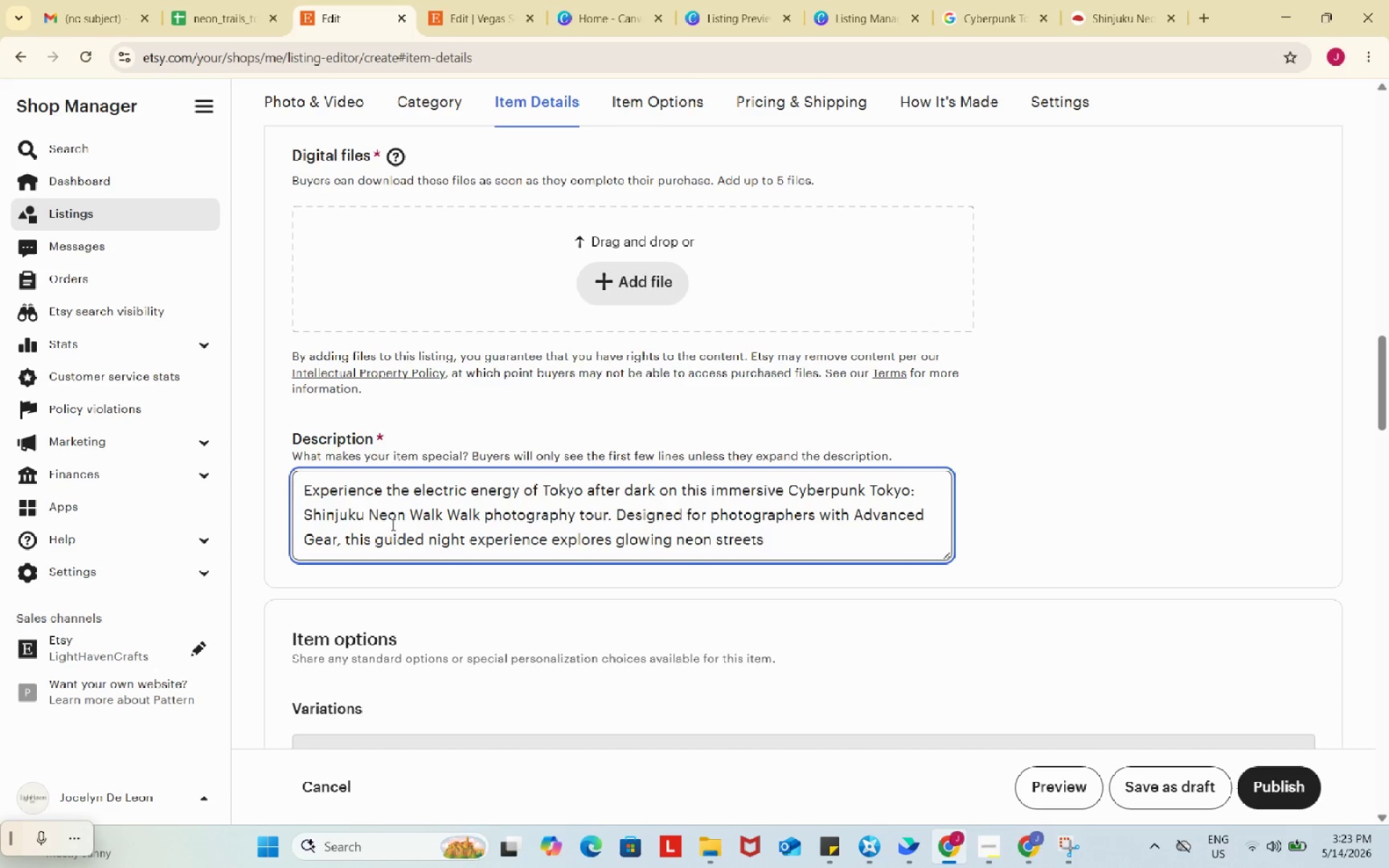 
type(, hidden alleyways)
 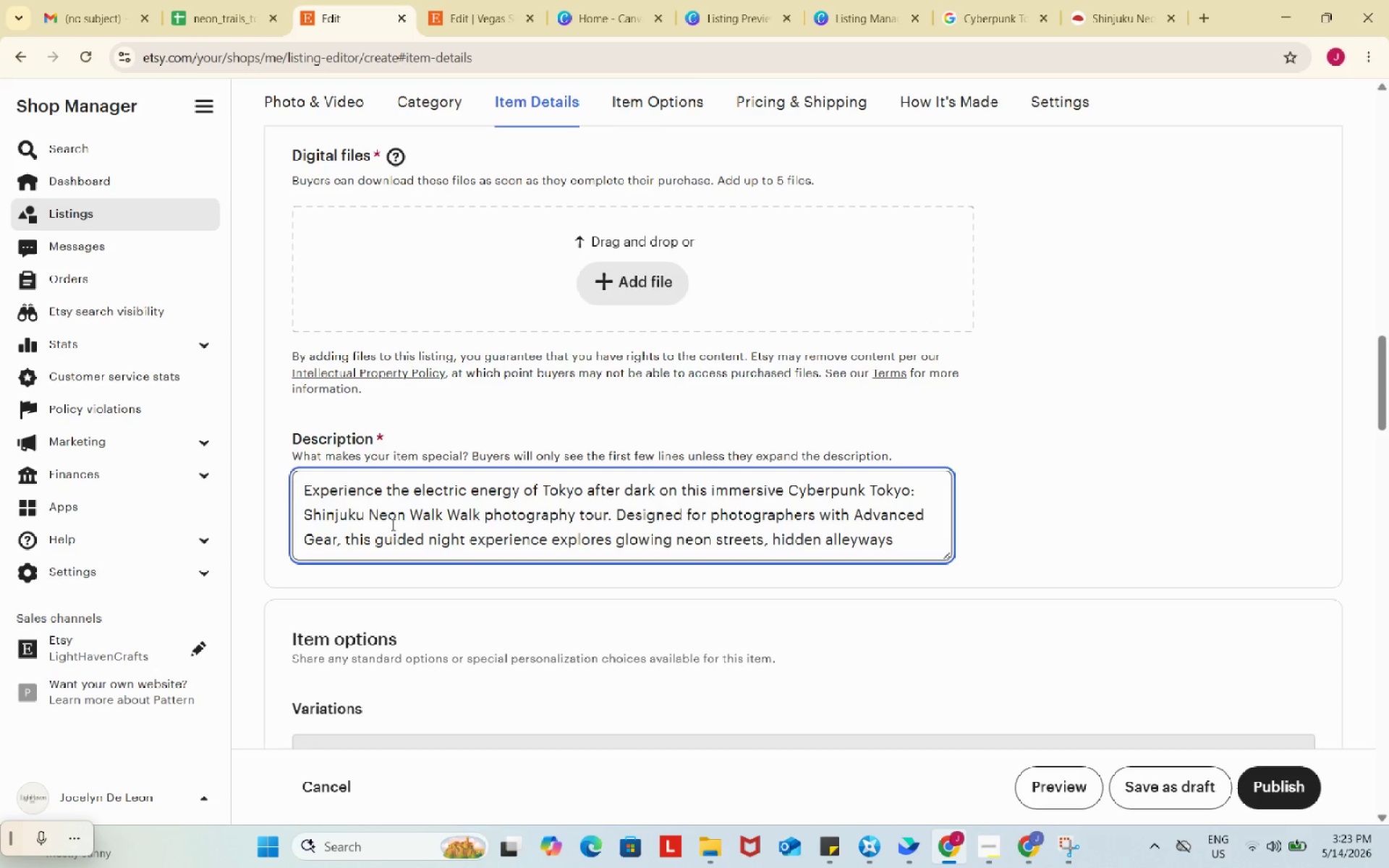 
wait(5.94)
 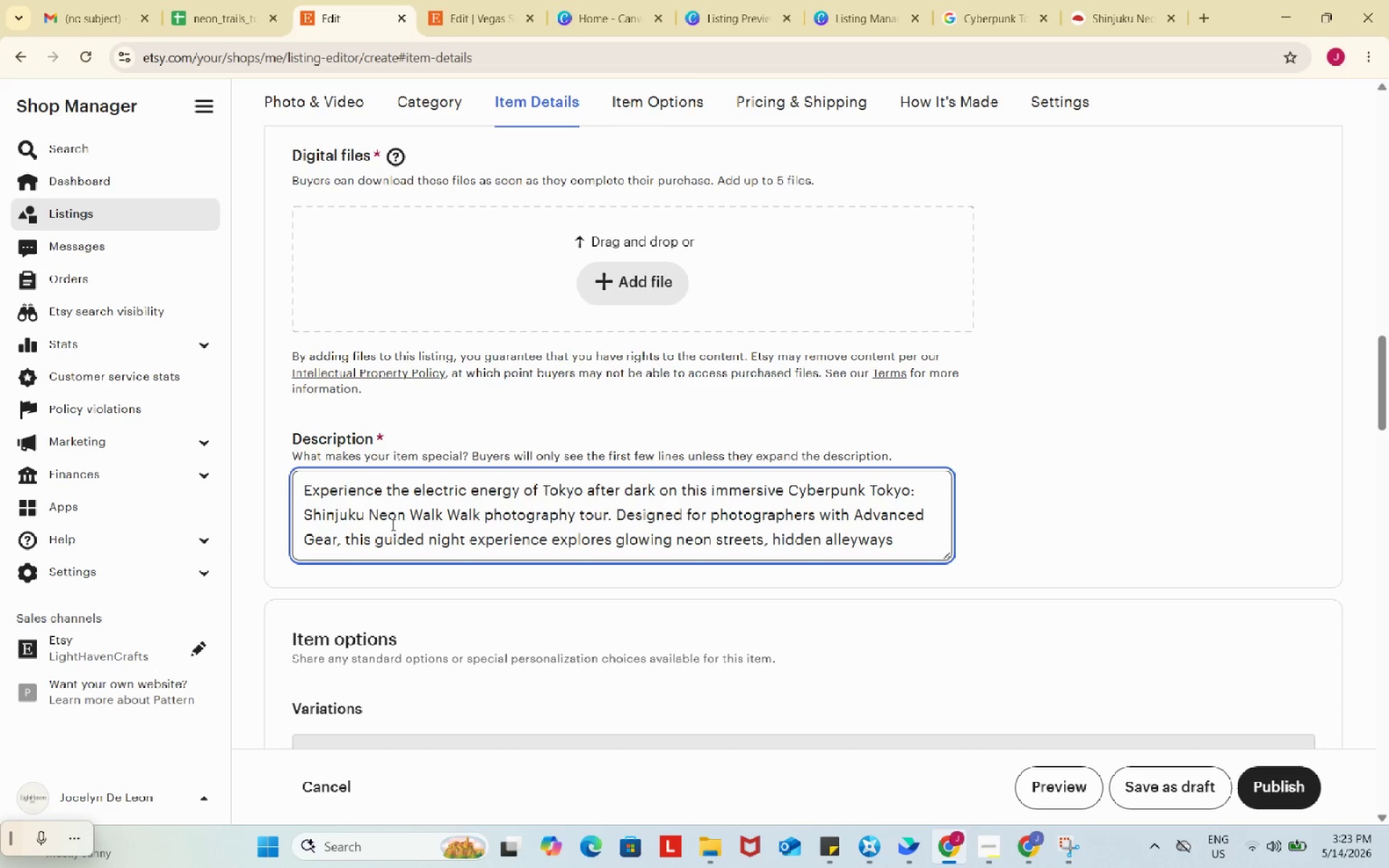 
type(, and cinematic)
 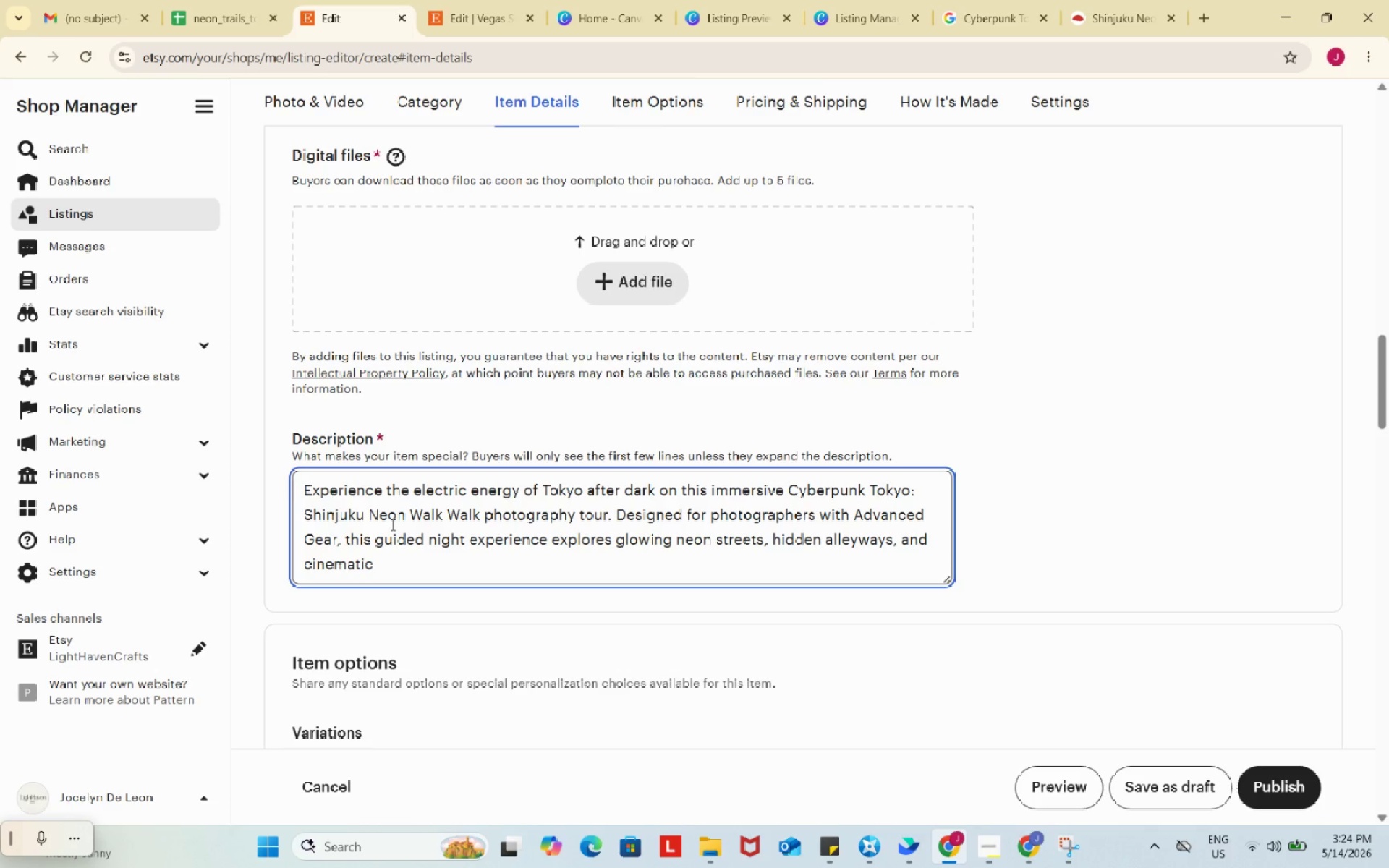 
type(city)
 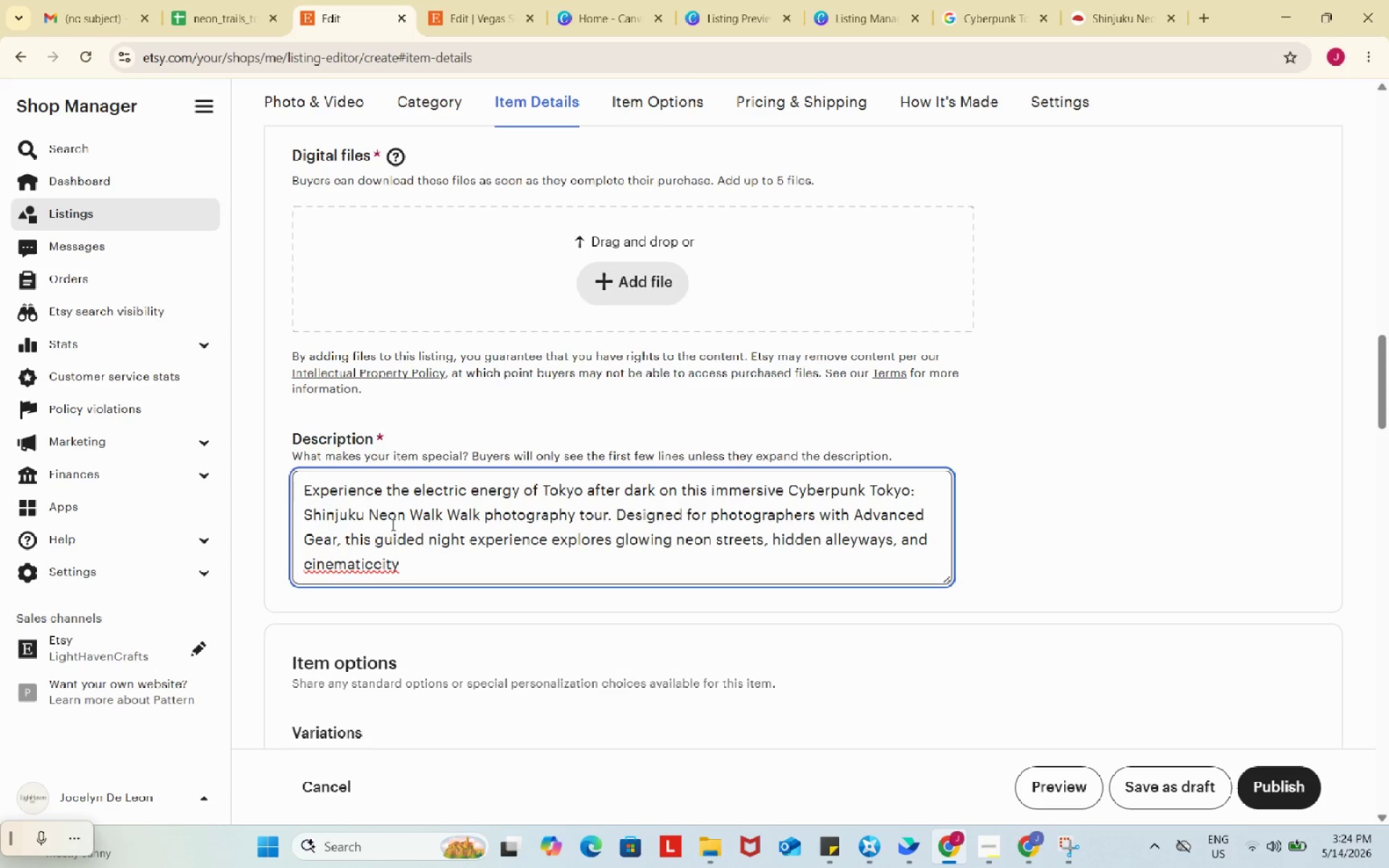 
wait(7.55)
 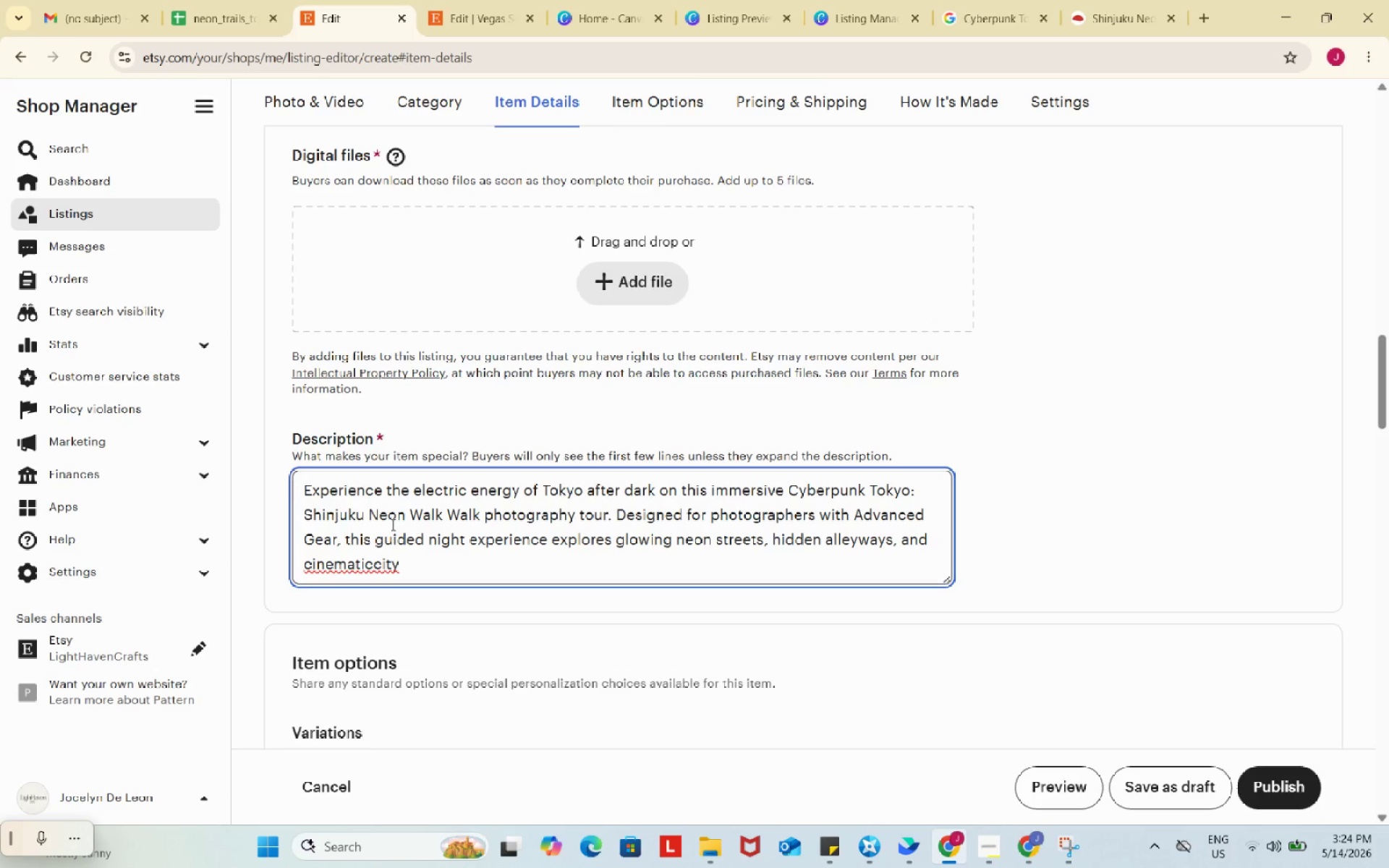 
key(Backspace)
key(Backspace)
key(Backspace)
key(Backspace)
type( city)
 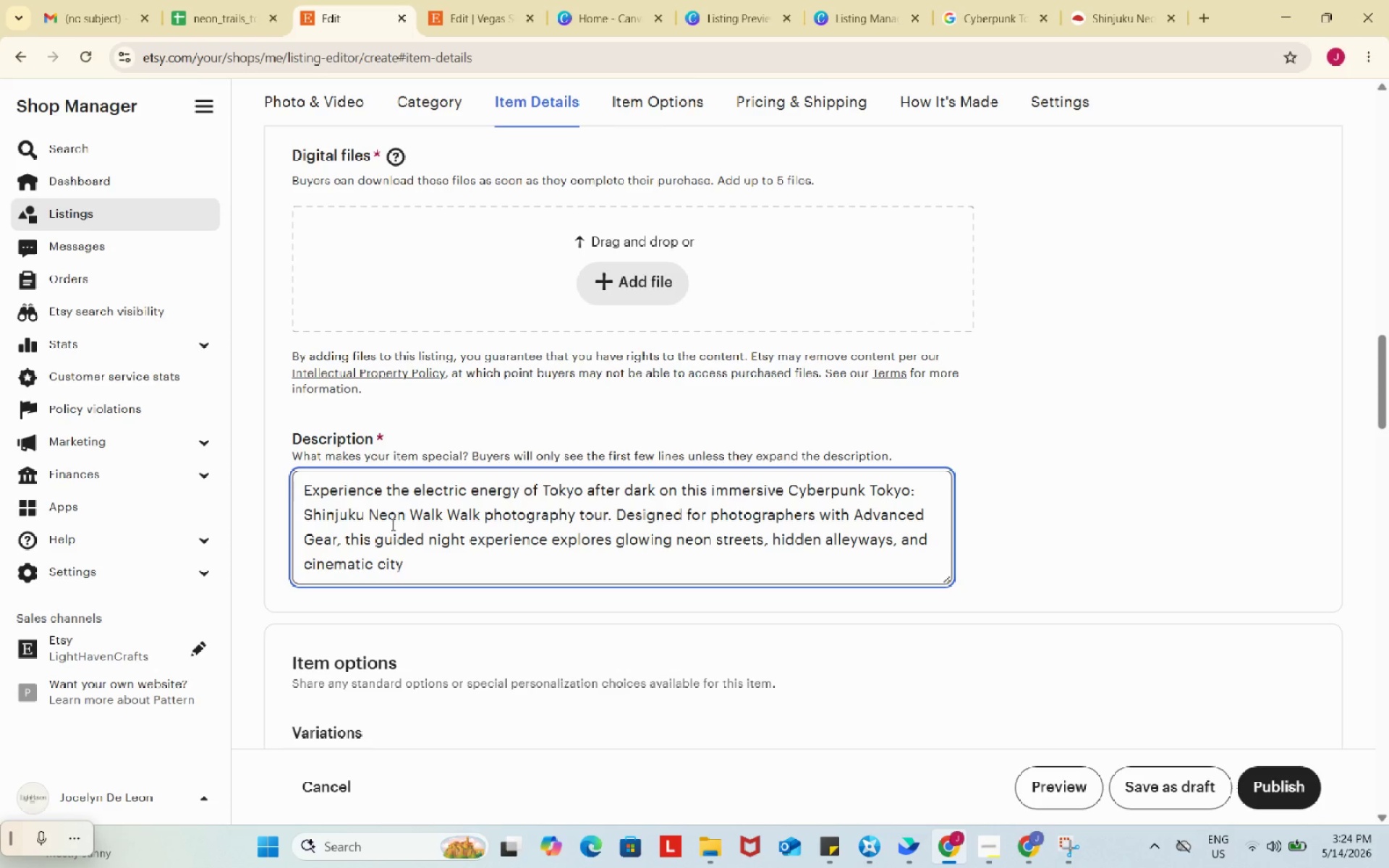 
type( scenes)
 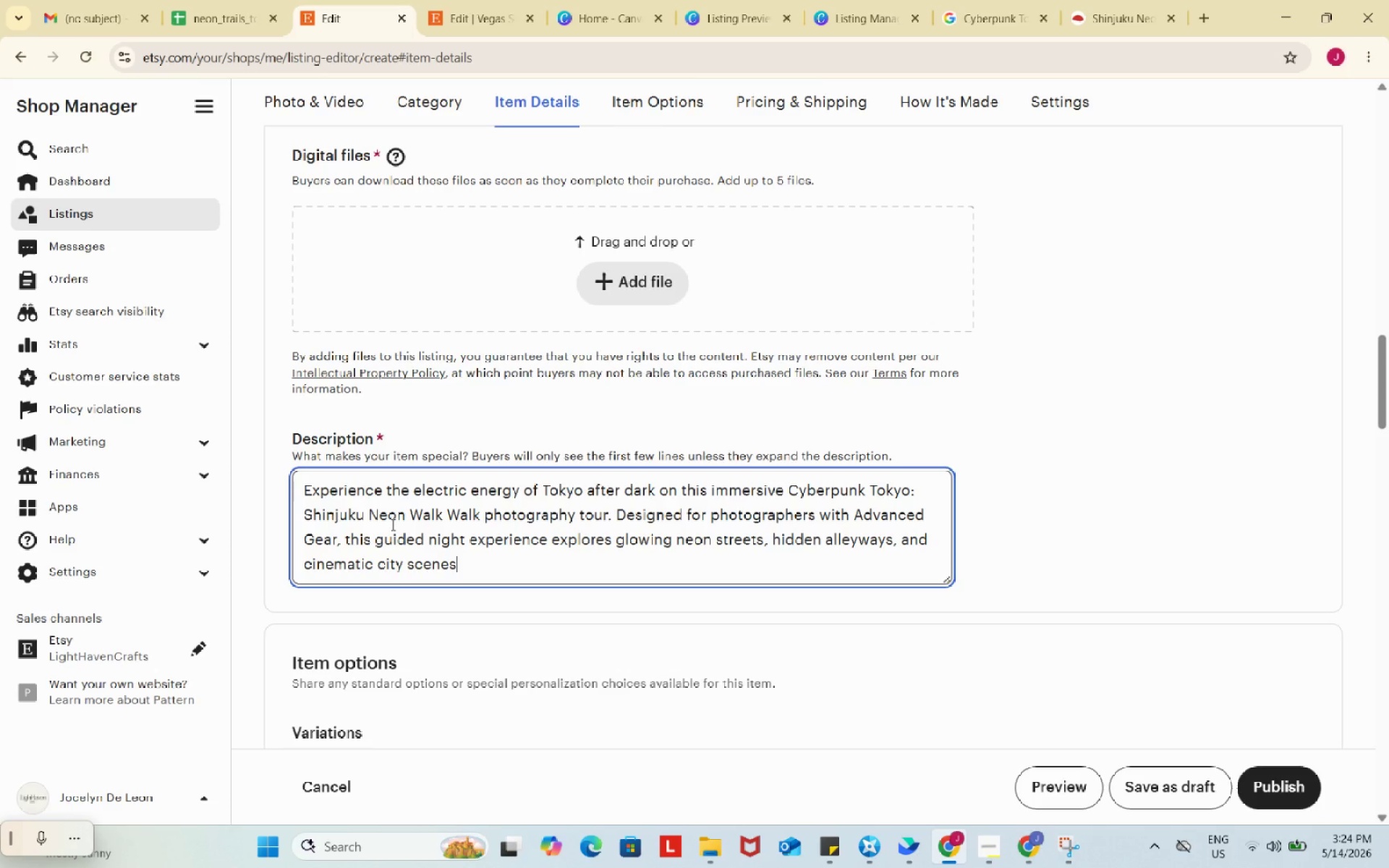 
wait(9.25)
 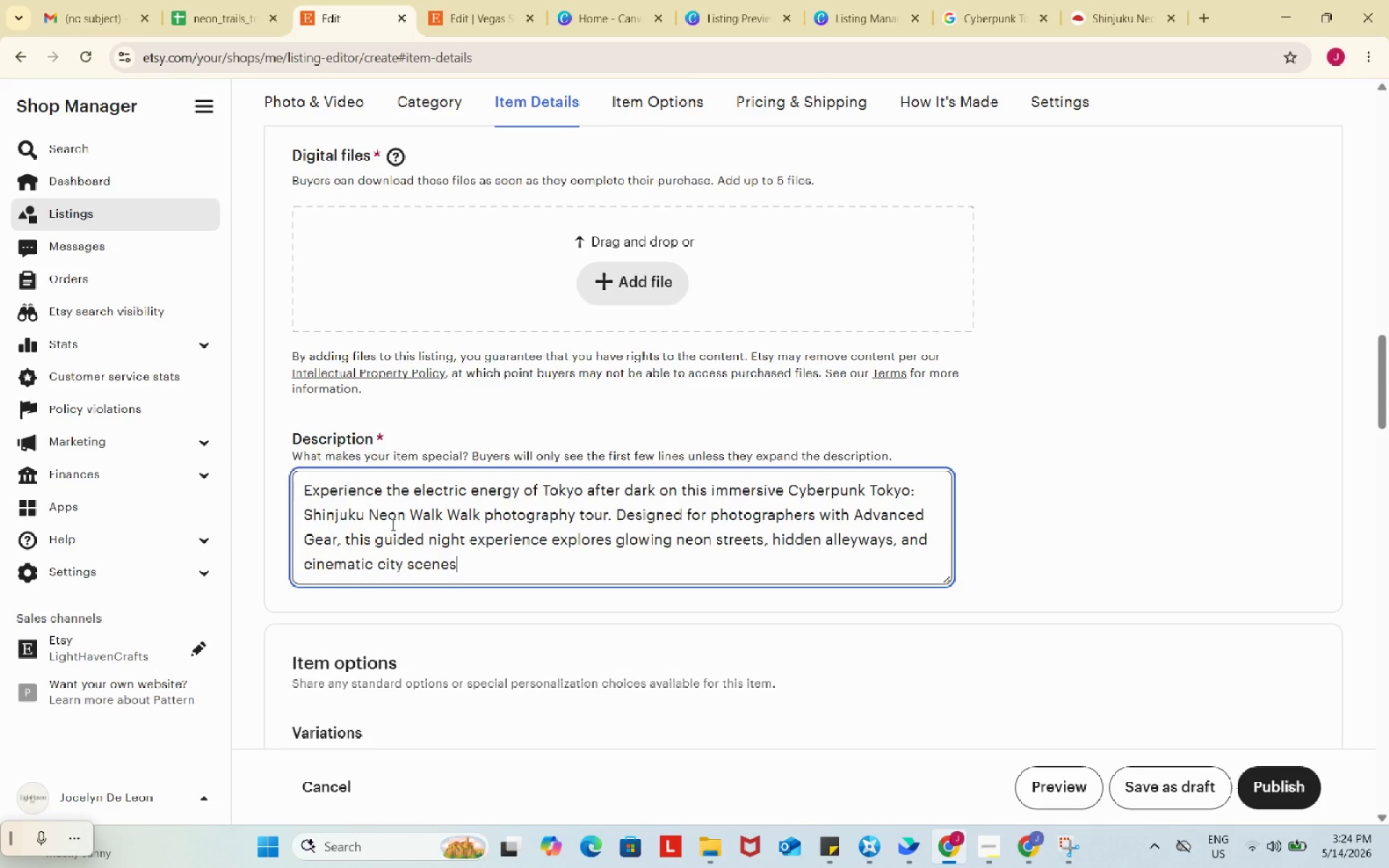 
type( while)
 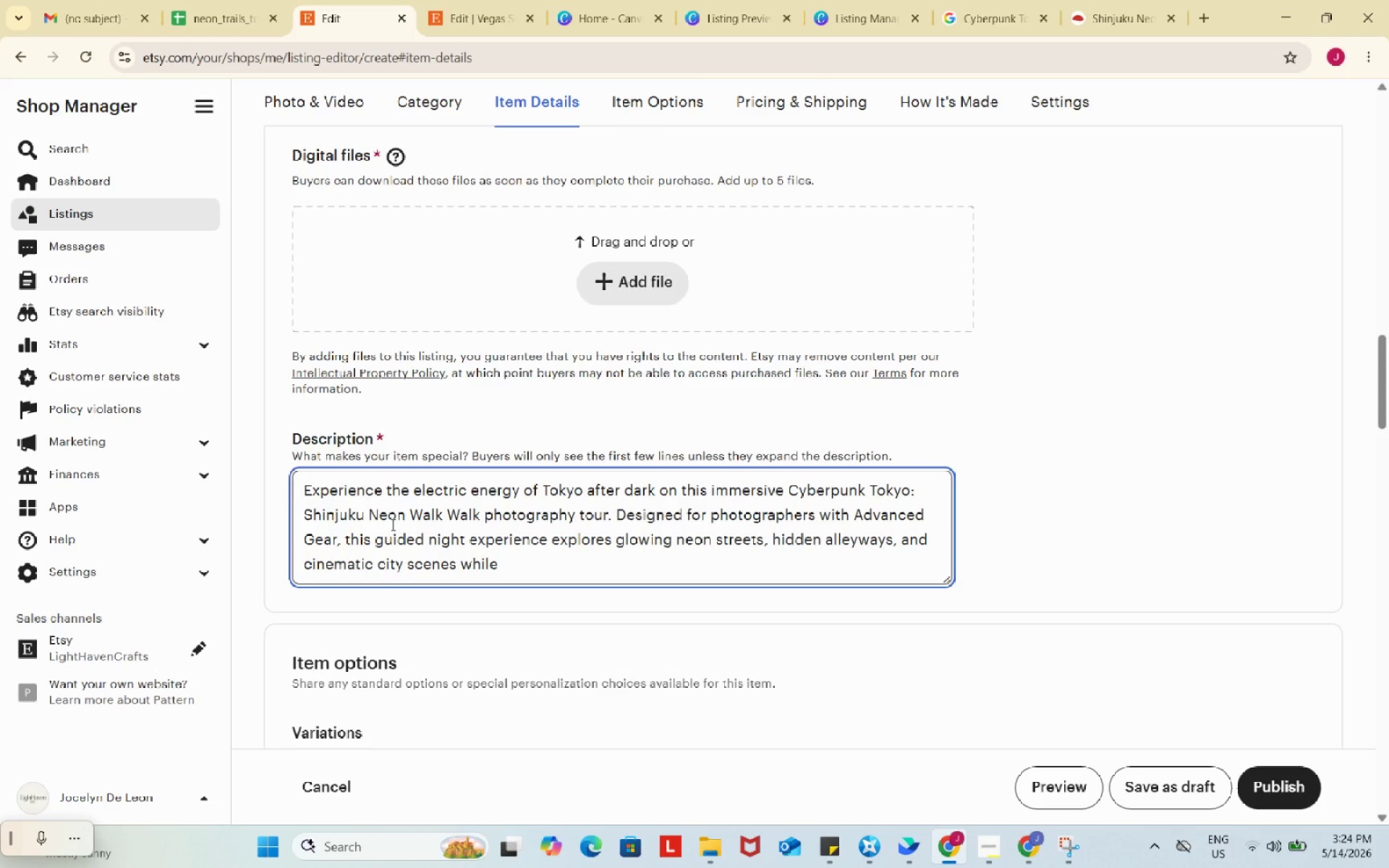 
type( teaching)
 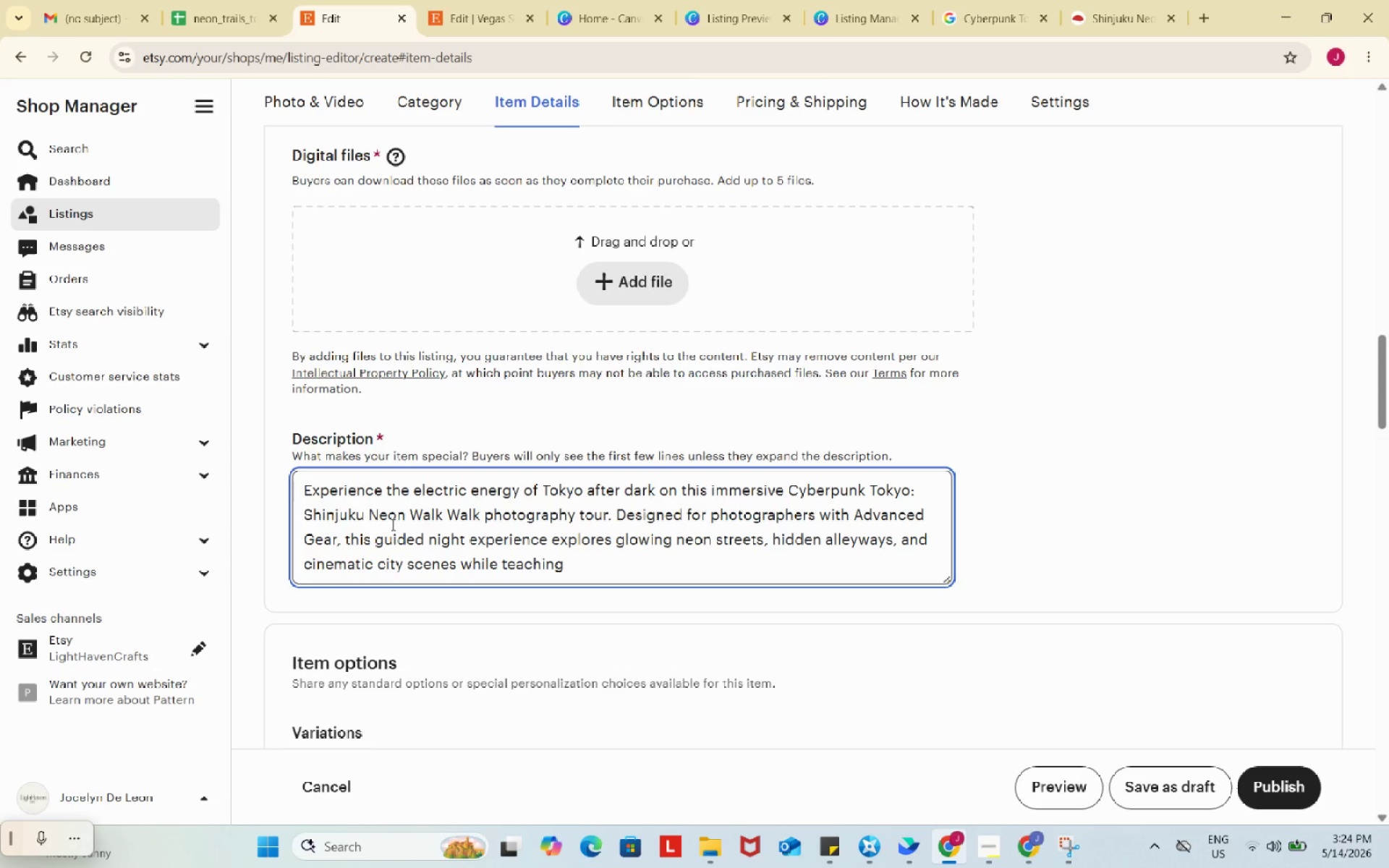 
type( creative long-exposure)
 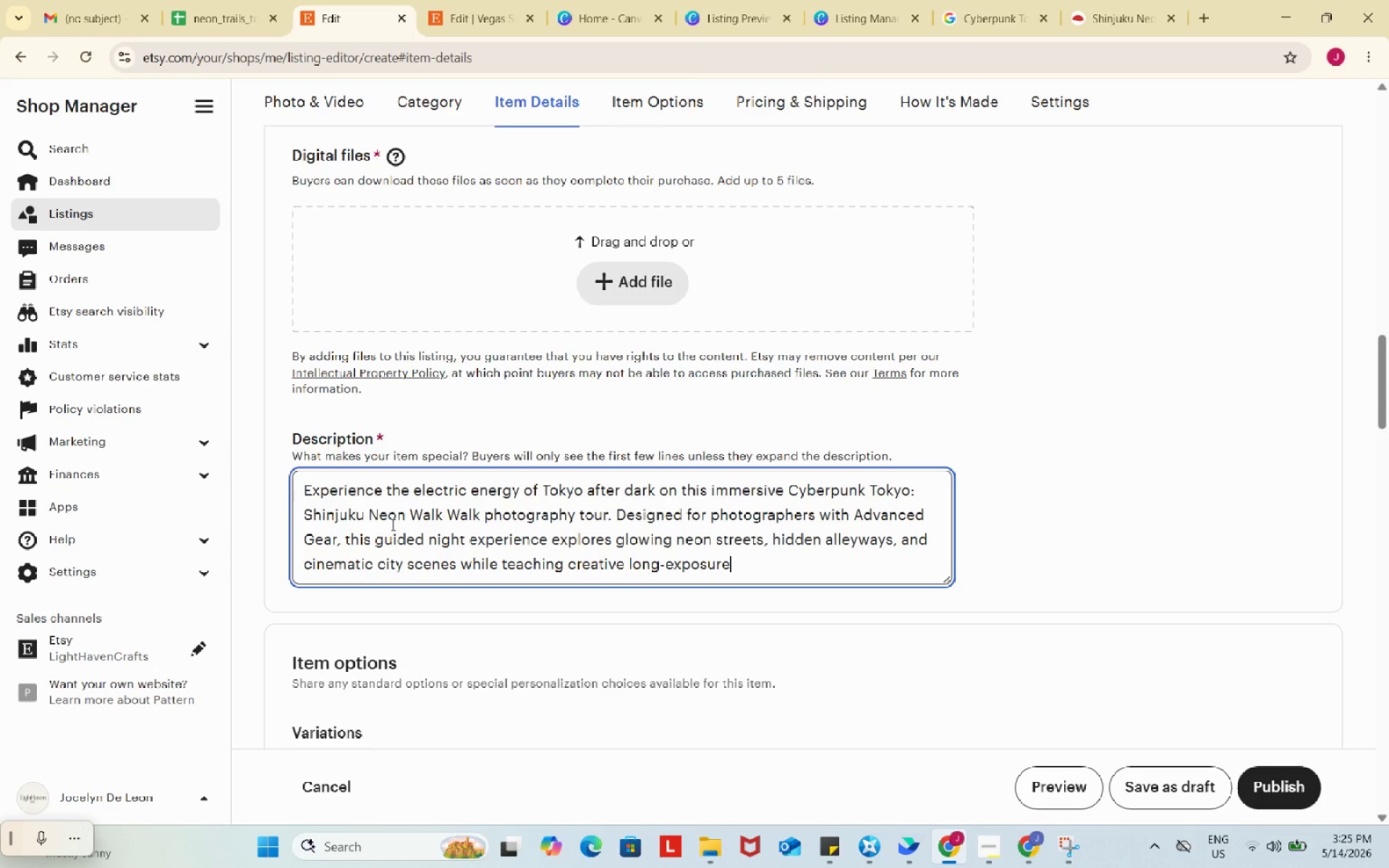 
wait(11.17)
 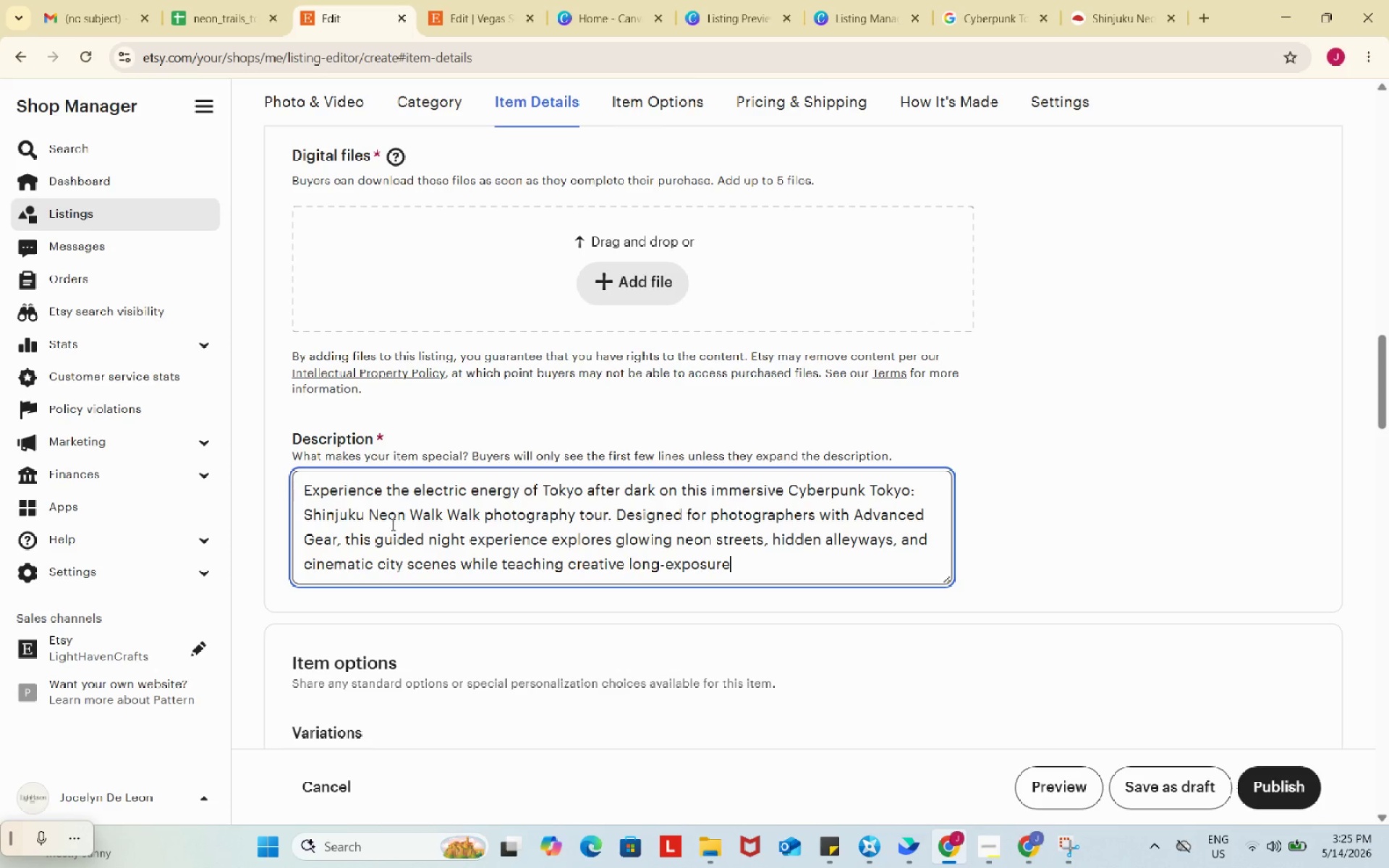 
type( photography)
 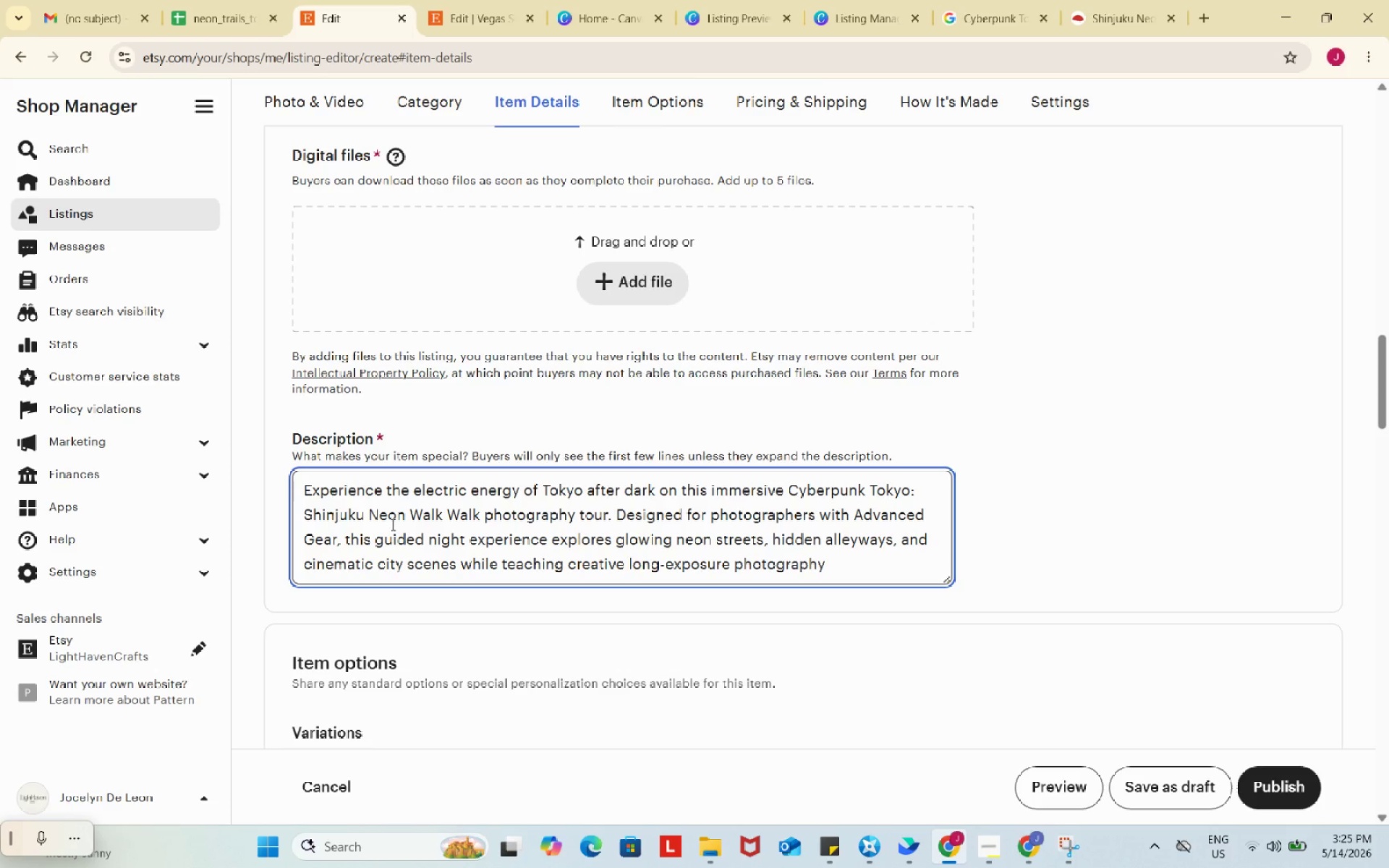 
type( techniques.)
 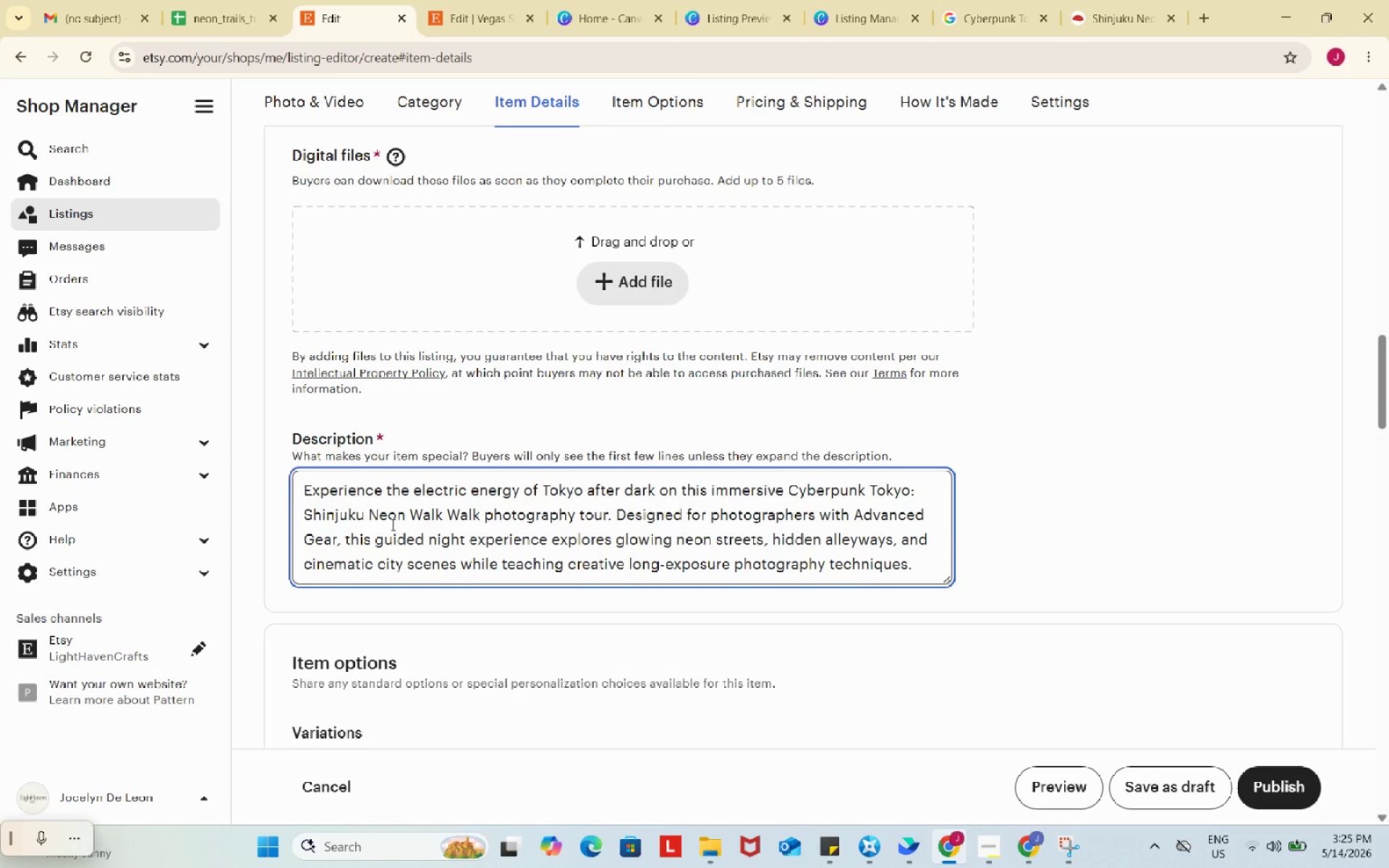 
wait(9.58)
 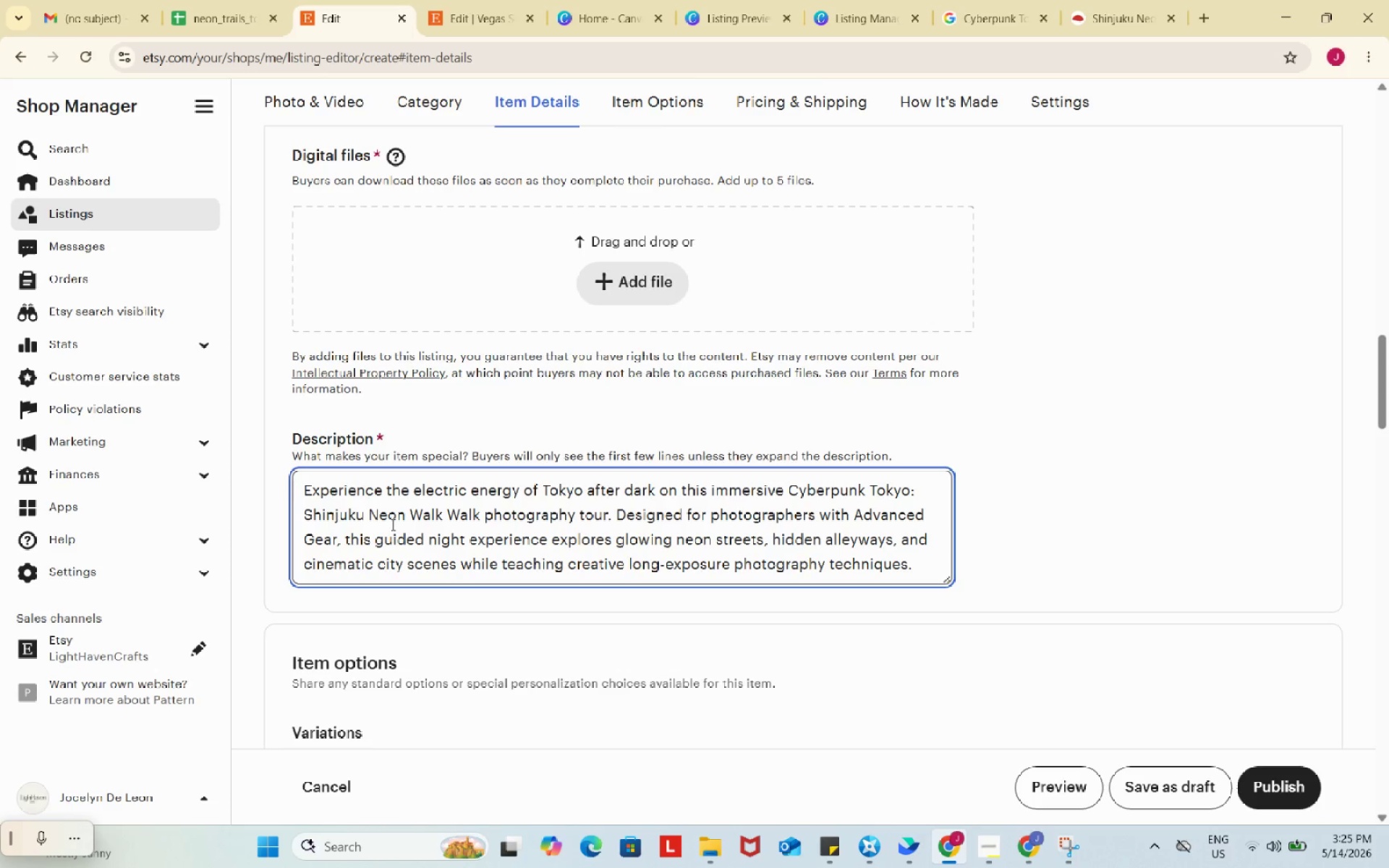 
key(Enter)
 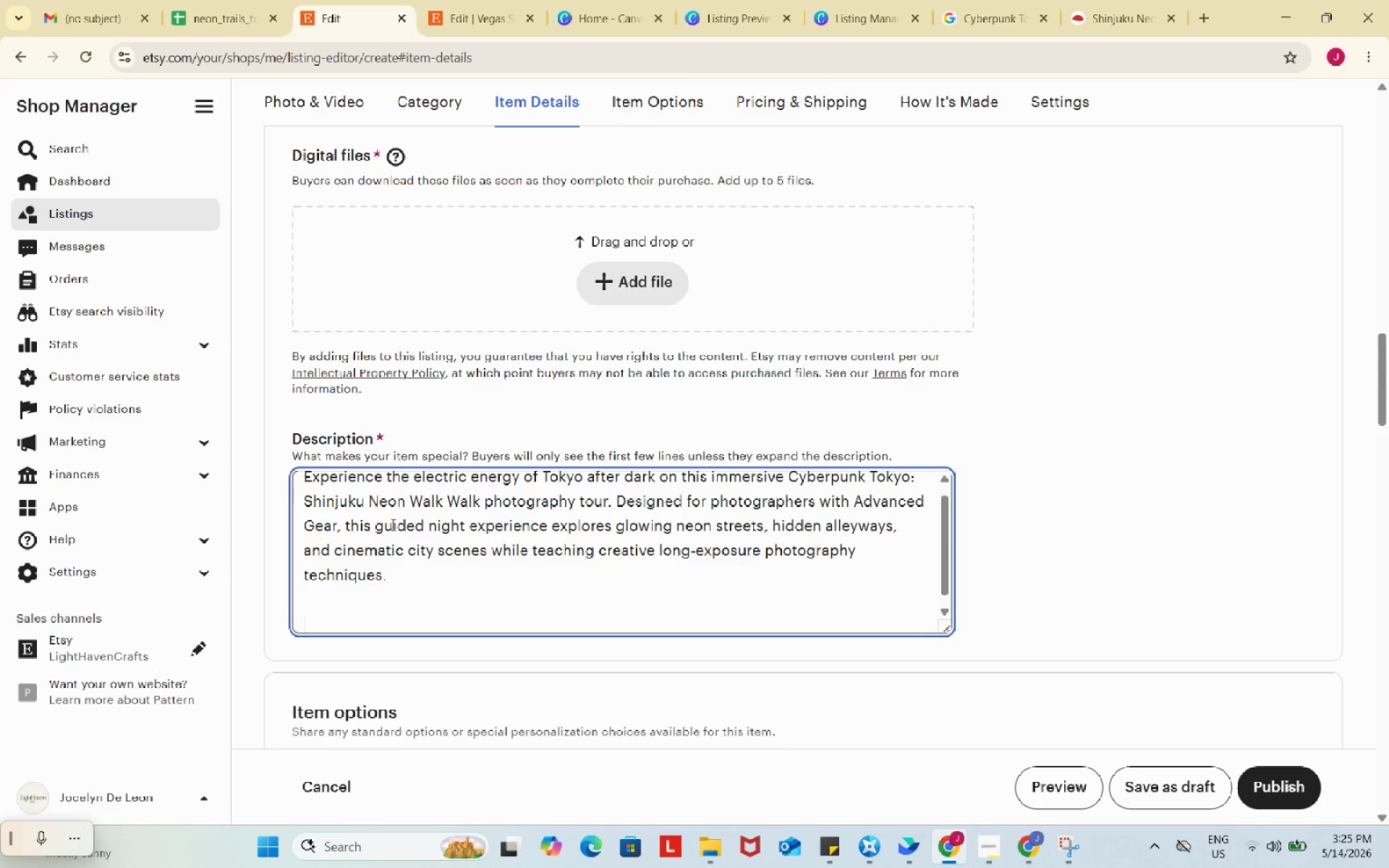 
key(Enter)
 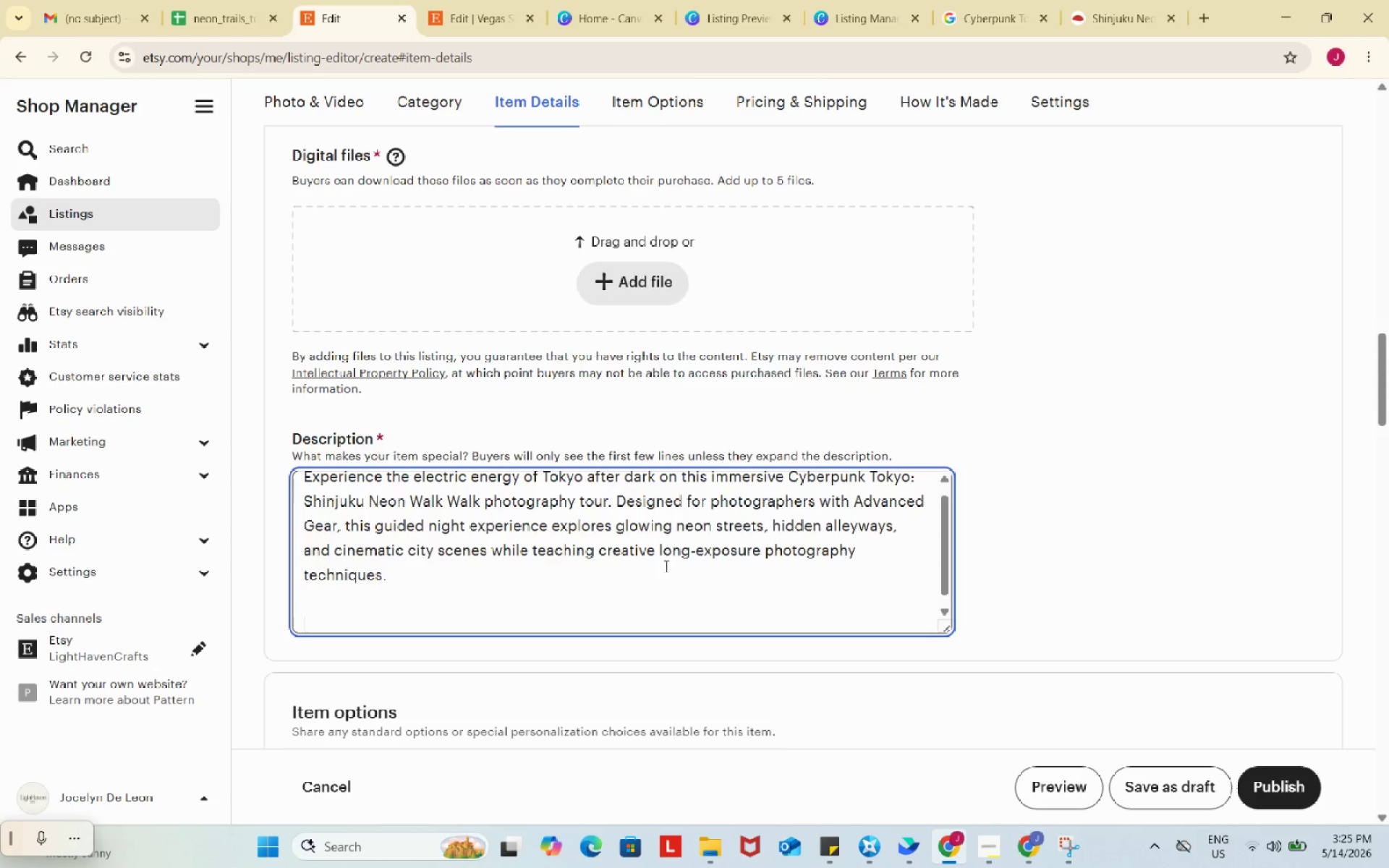 
scroll: coordinate [665, 566], scroll_direction: up, amount: 1.0
 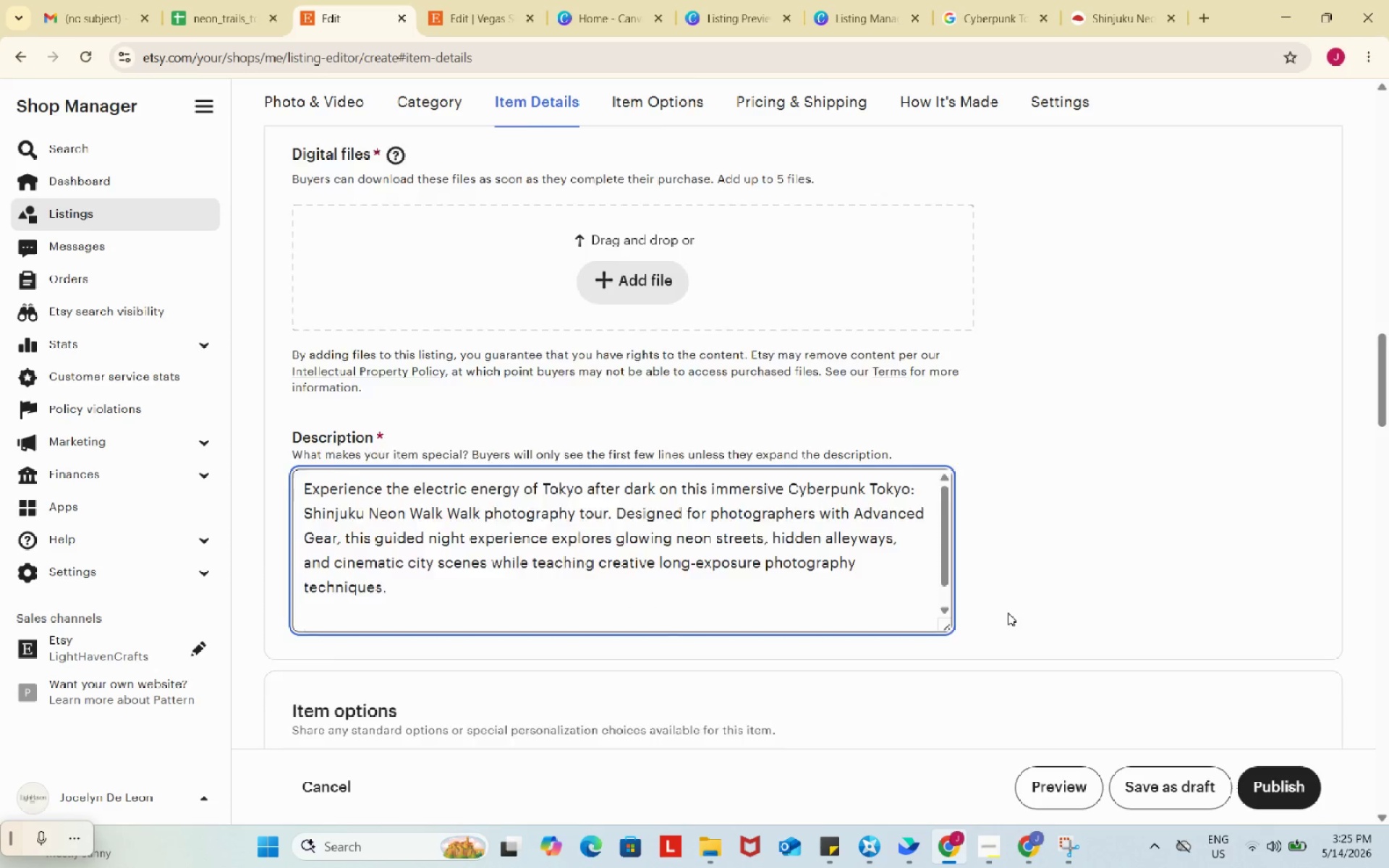 
scroll: coordinate [1008, 613], scroll_direction: down, amount: 2.0
 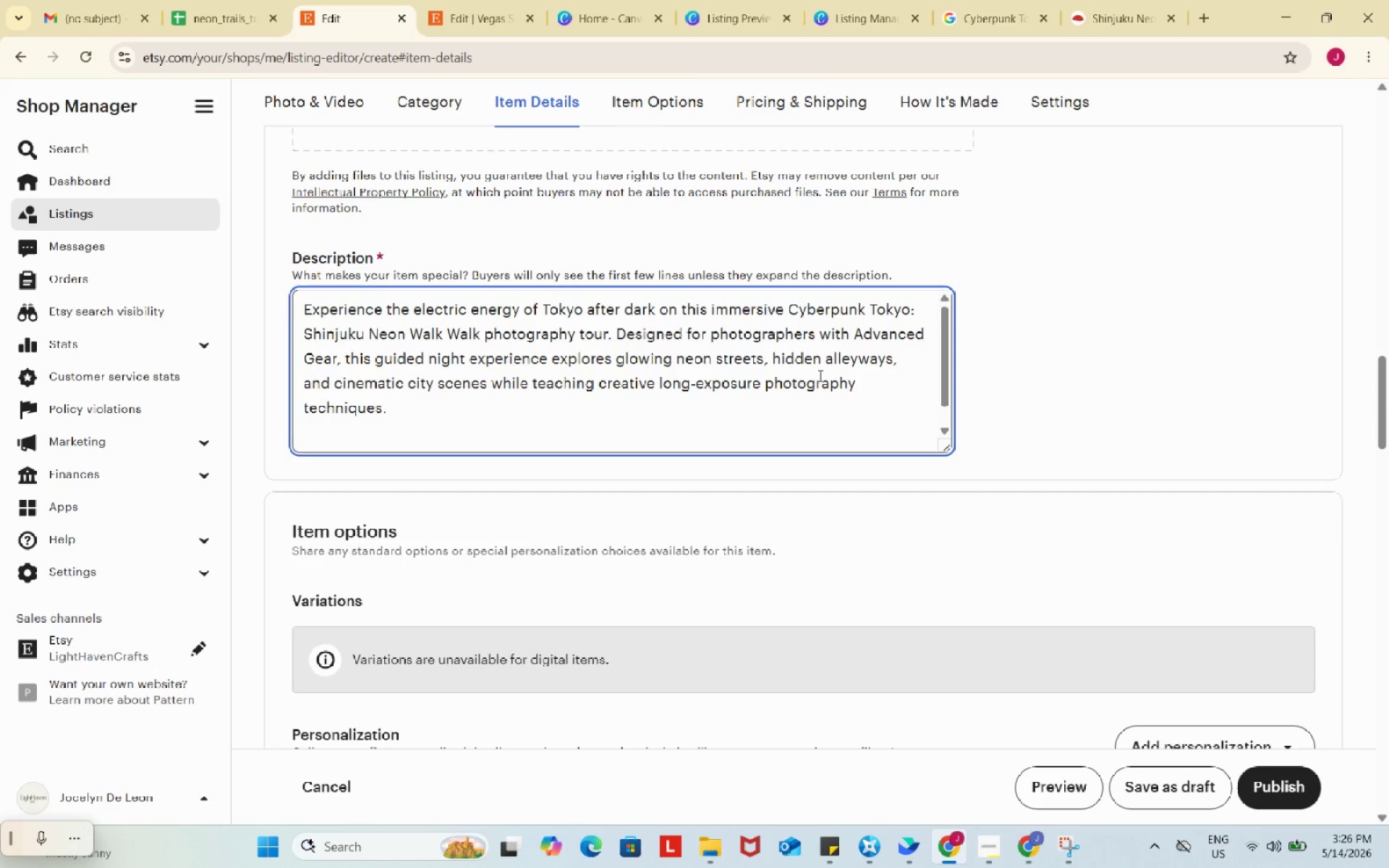 
wait(61.19)
 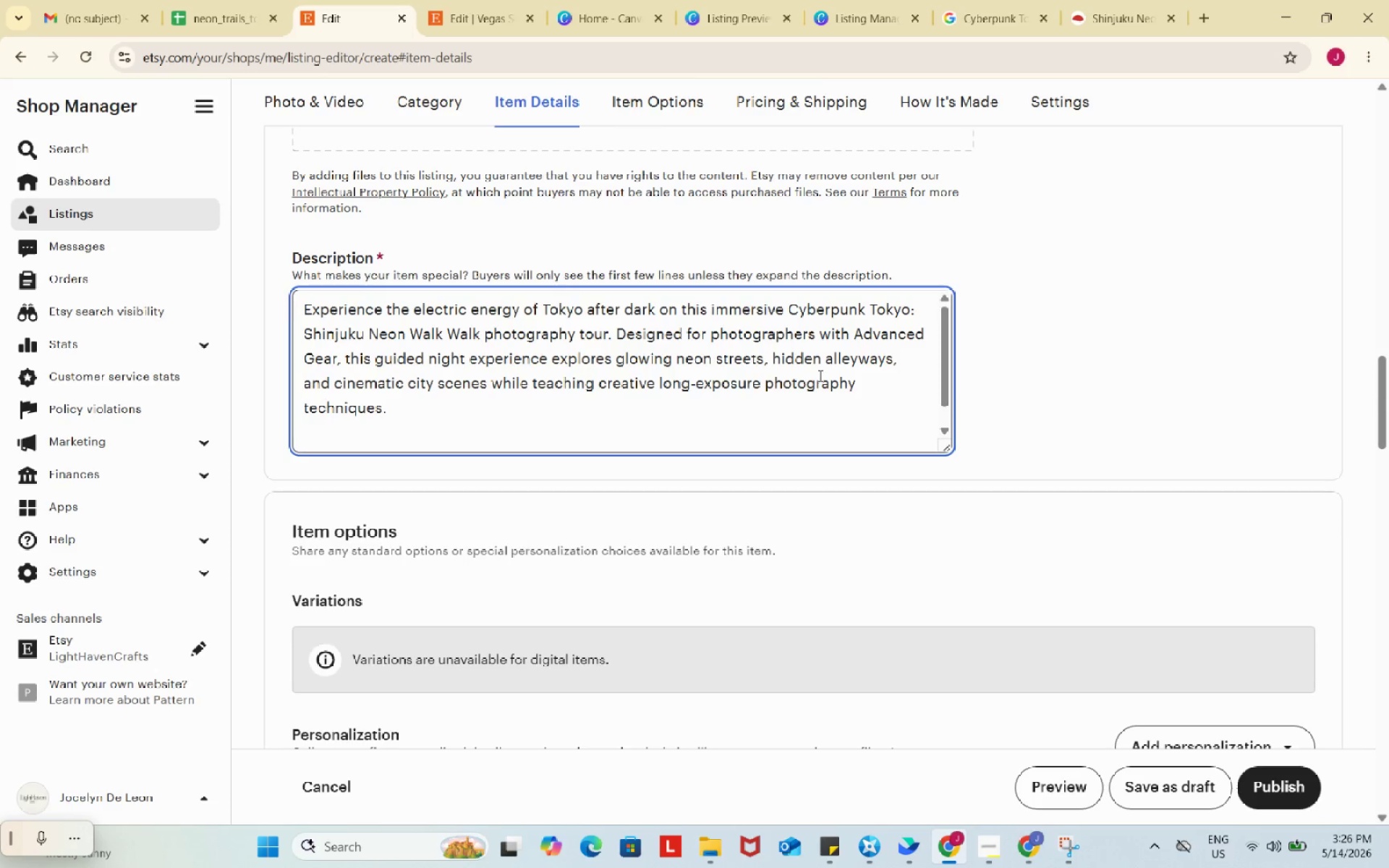 
scroll: coordinate [833, 346], scroll_direction: down, amount: 1.0
 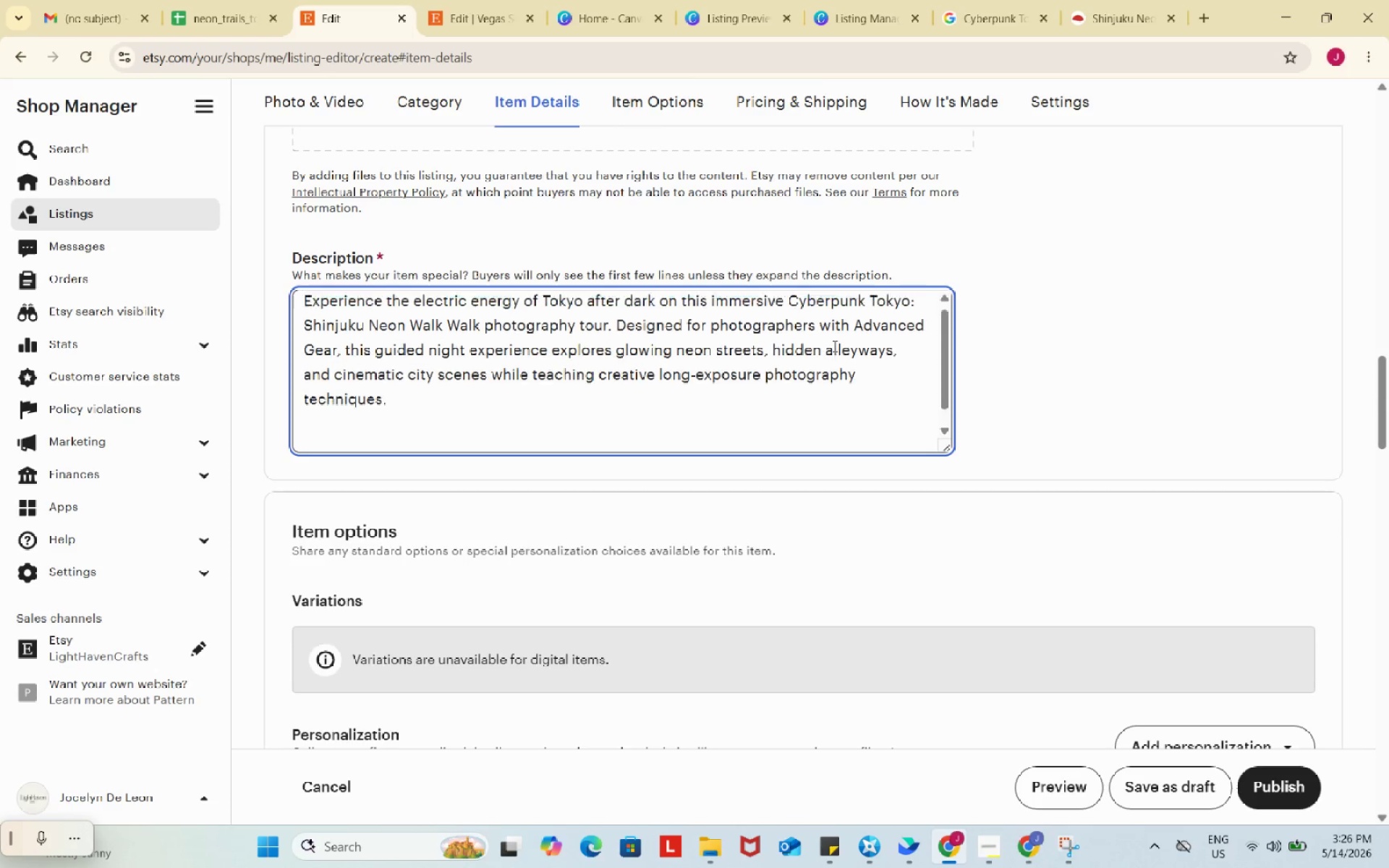 
scroll: coordinate [833, 346], scroll_direction: up, amount: 1.0
 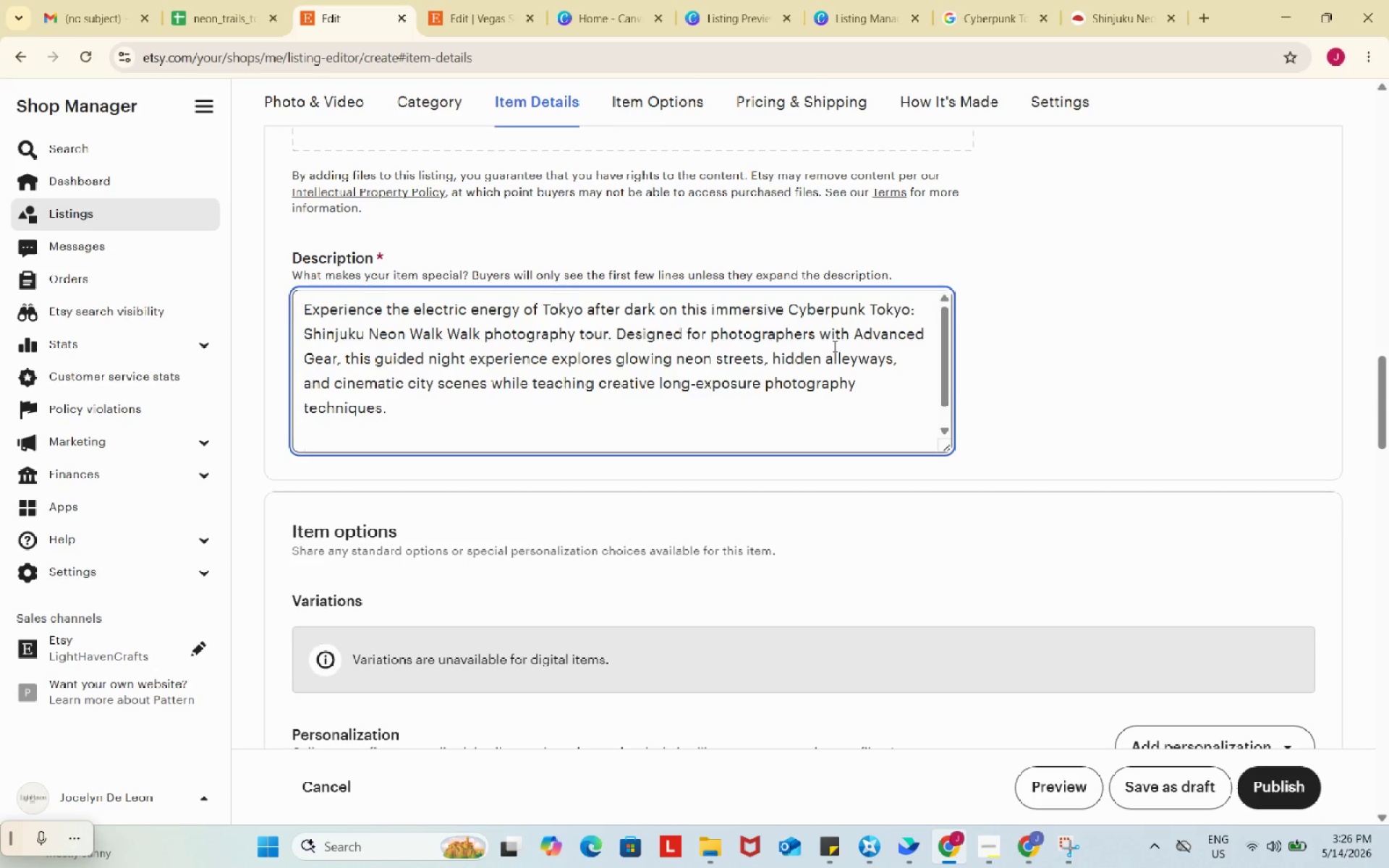 
wait(28.62)
 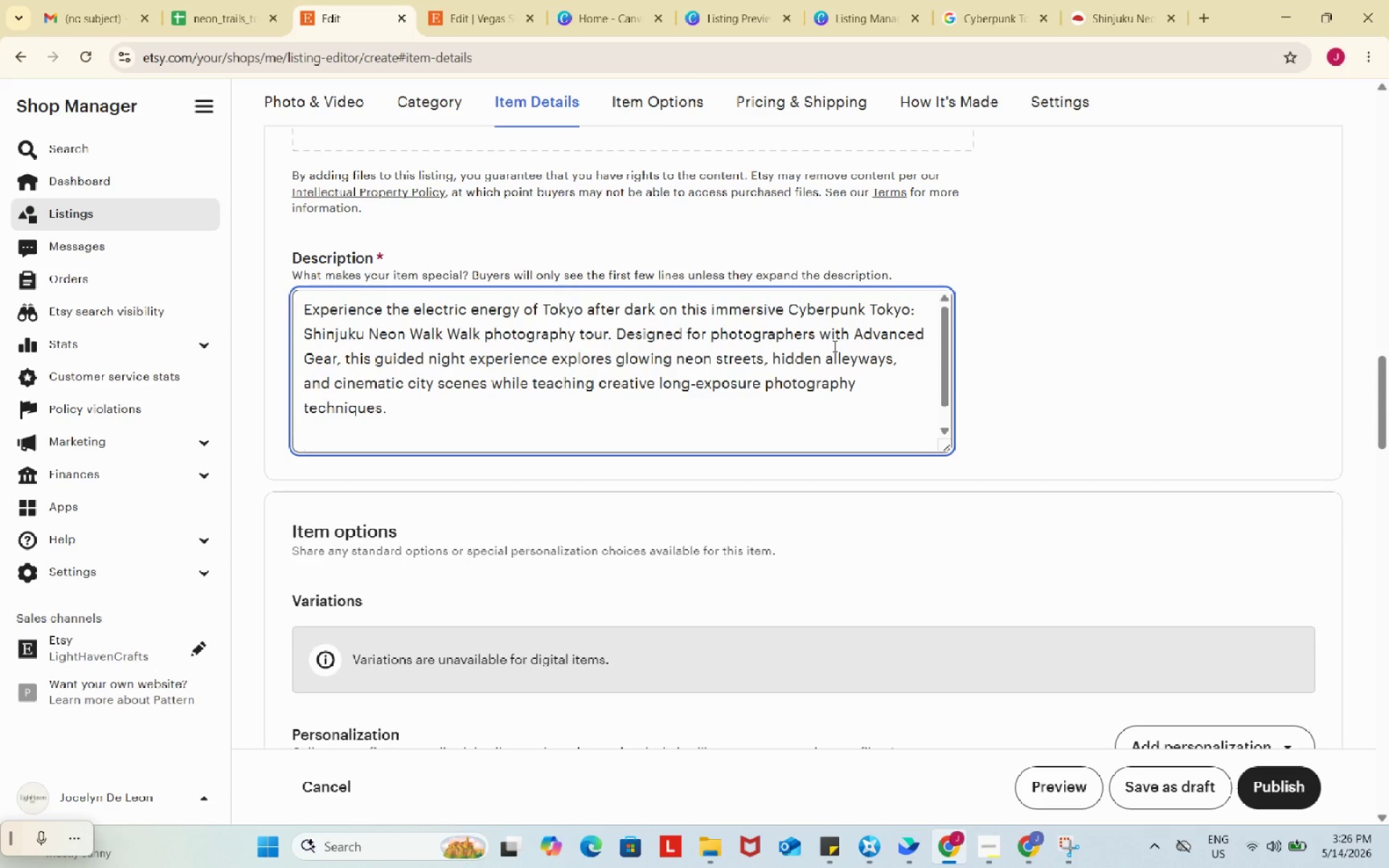 
scroll: coordinate [786, 301], scroll_direction: down, amount: 1.0
 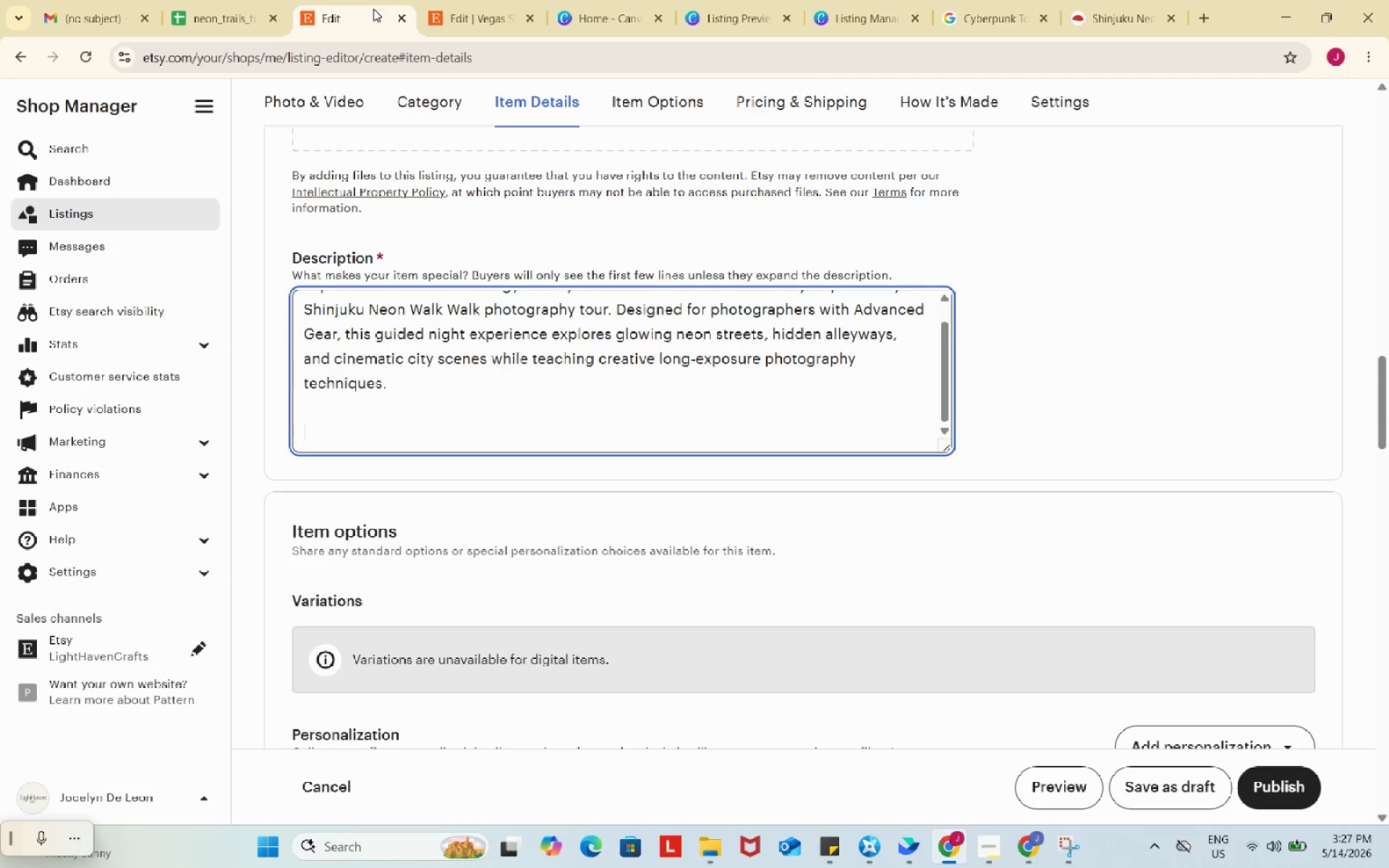 
left_click([449, 0])
 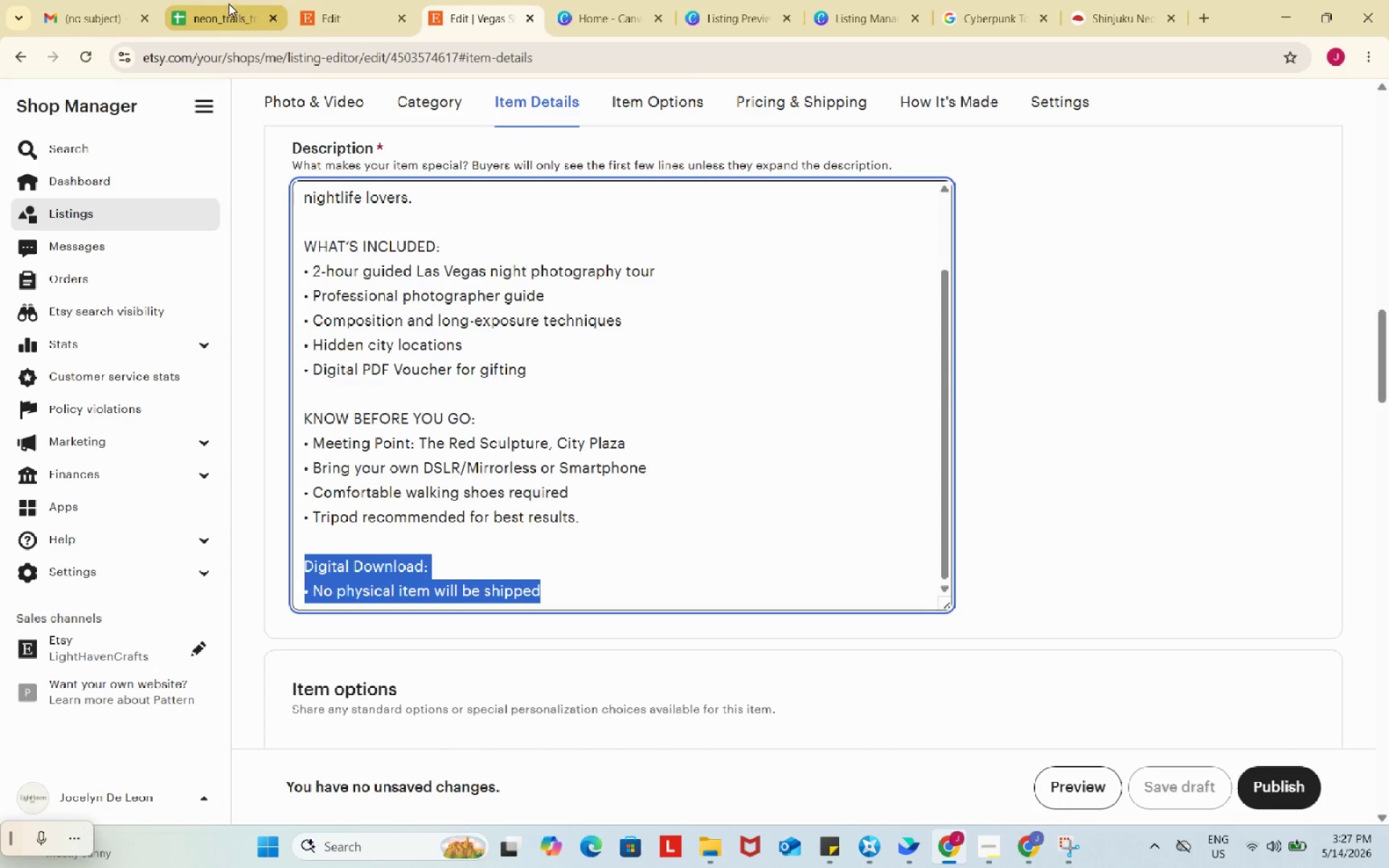 
left_click([228, 3])
 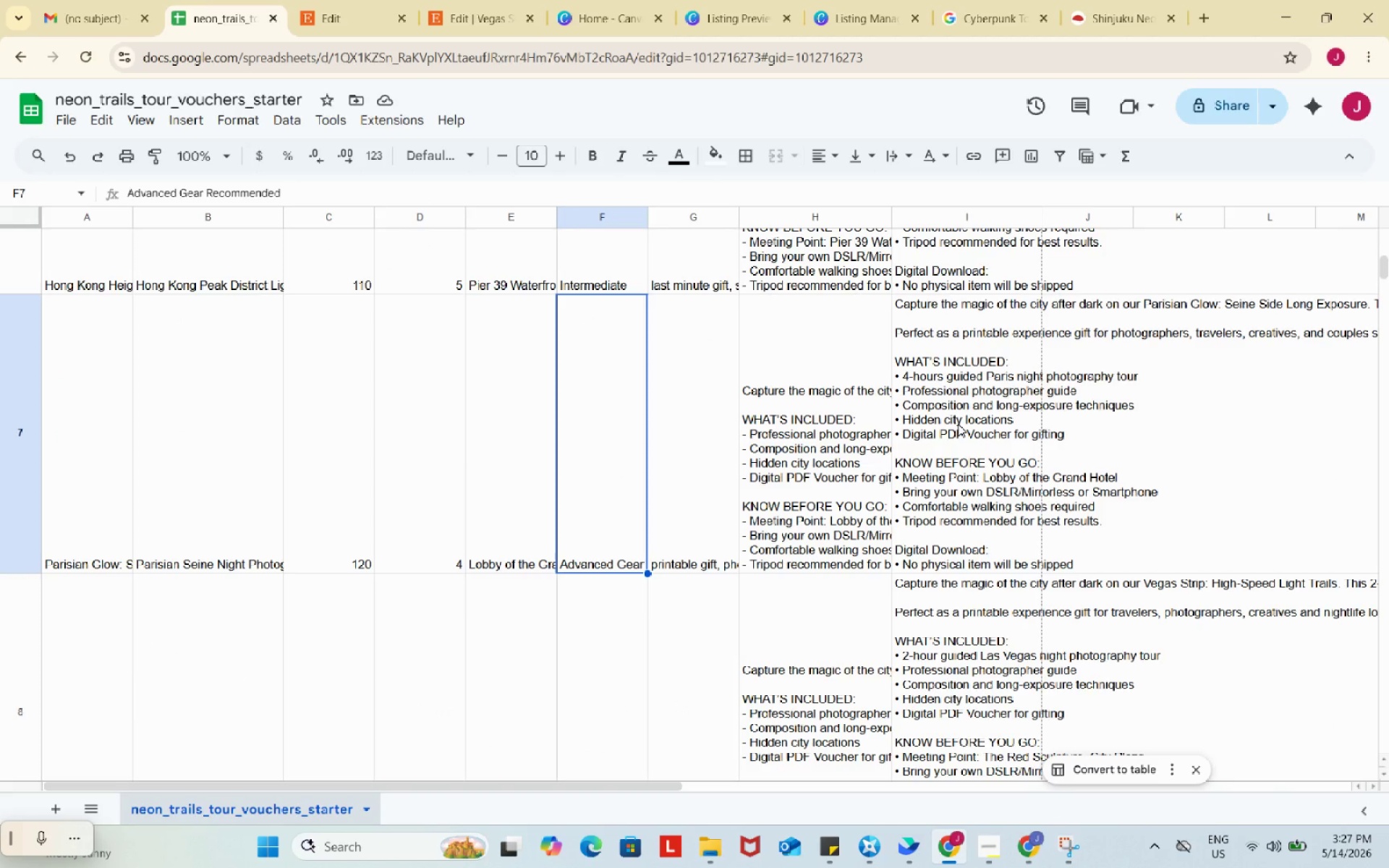 
scroll: coordinate [943, 578], scroll_direction: down, amount: 8.0
 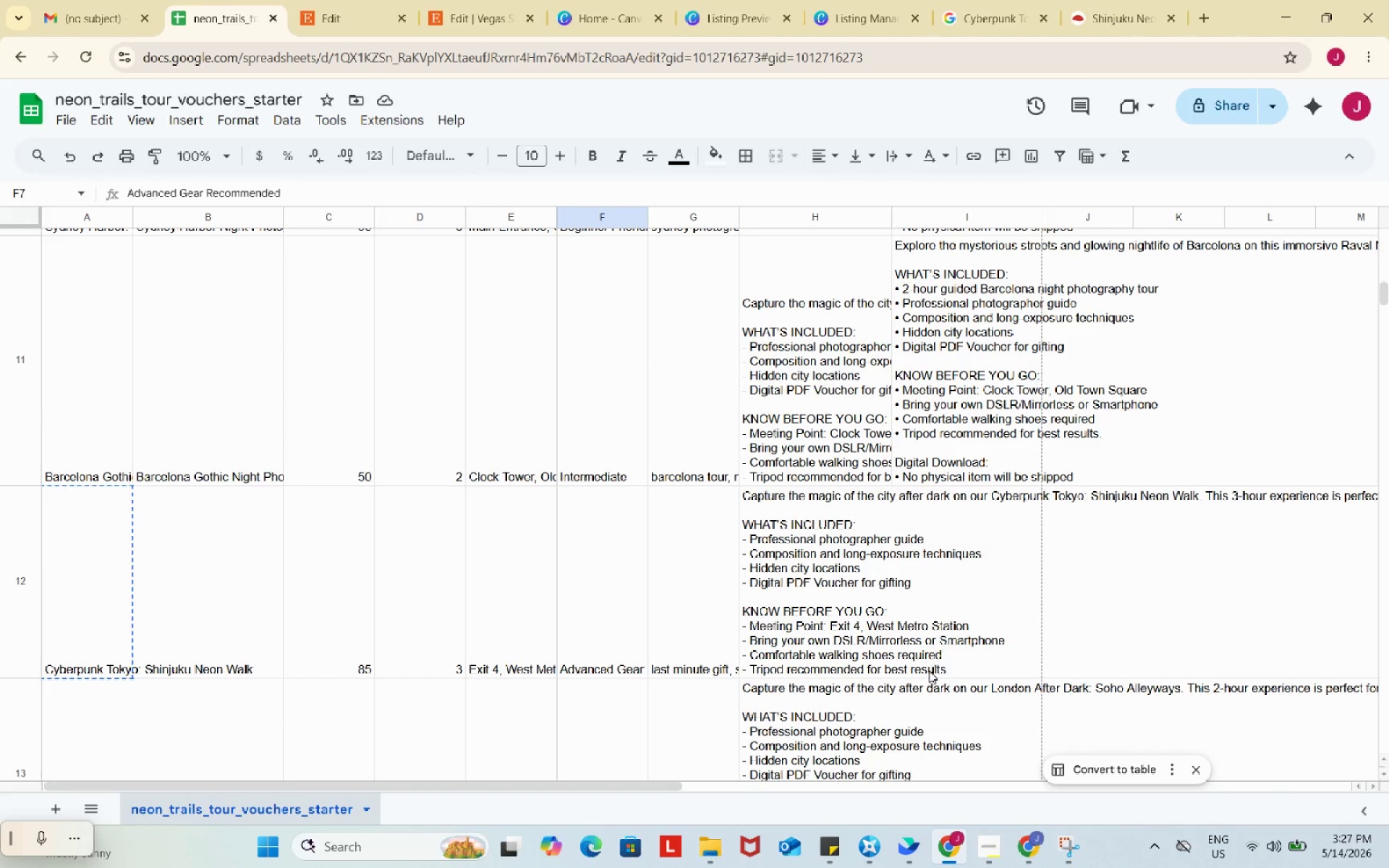 
left_click([826, 613])
 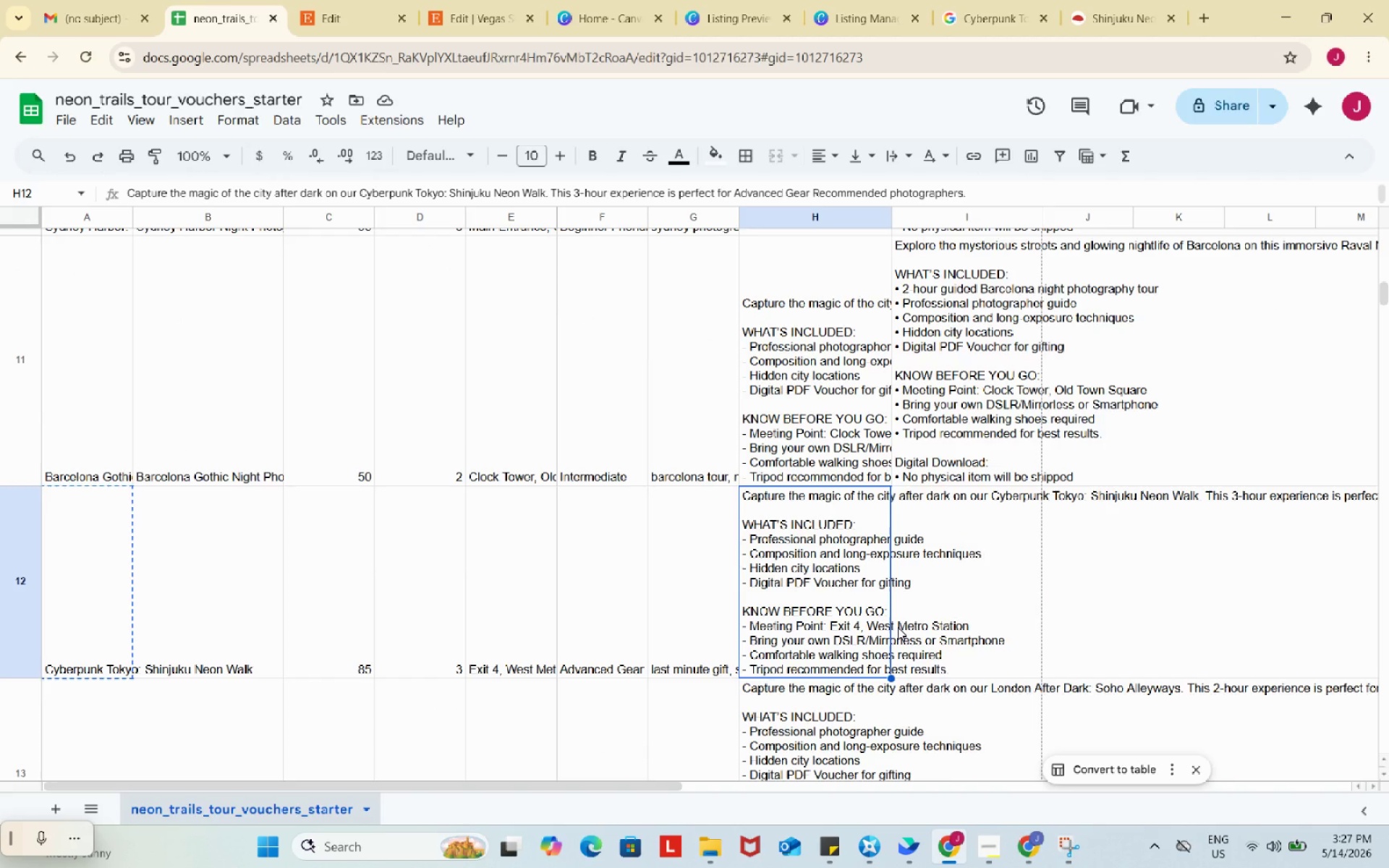 
key(Control+C)
 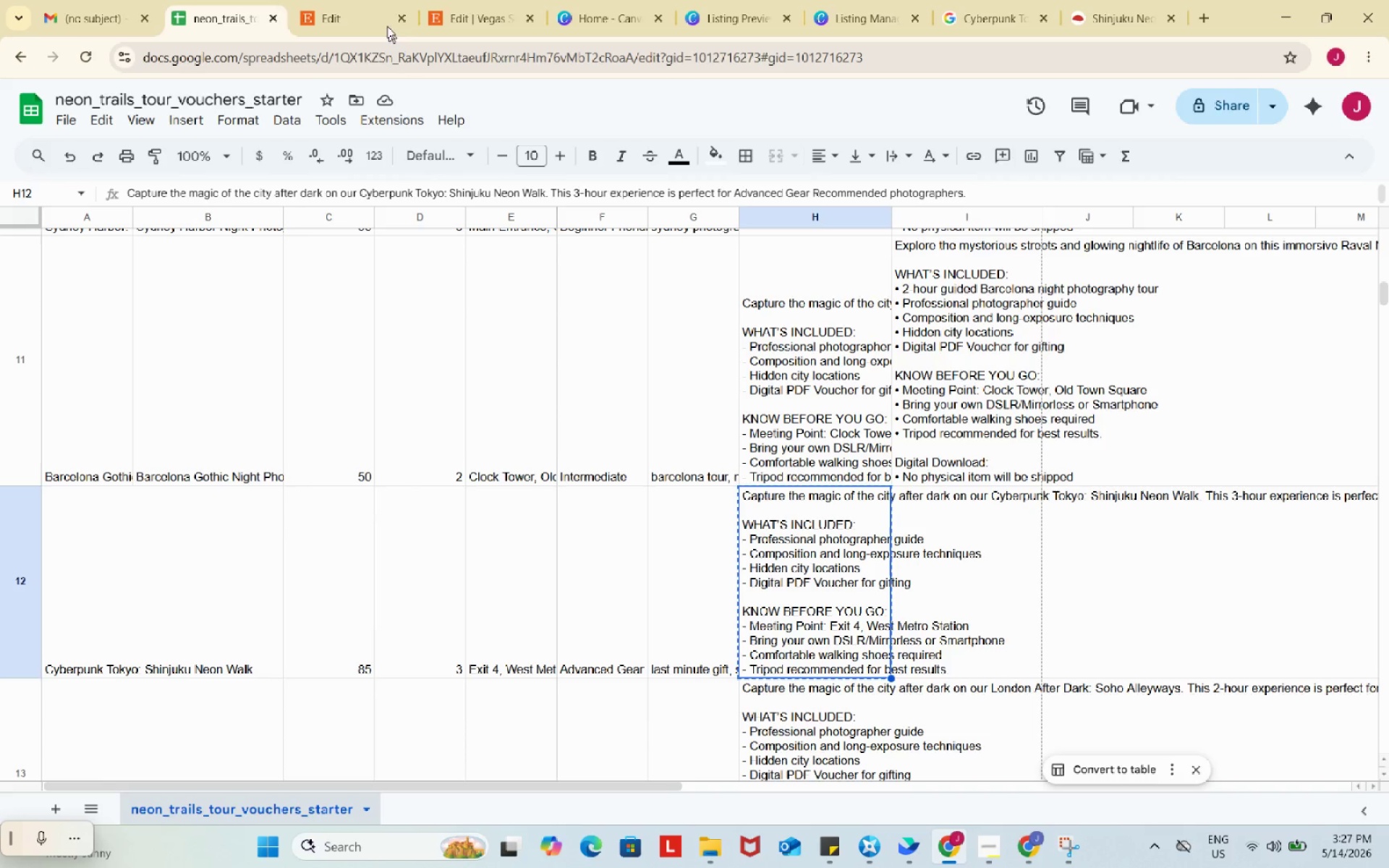 
left_click([355, 0])
 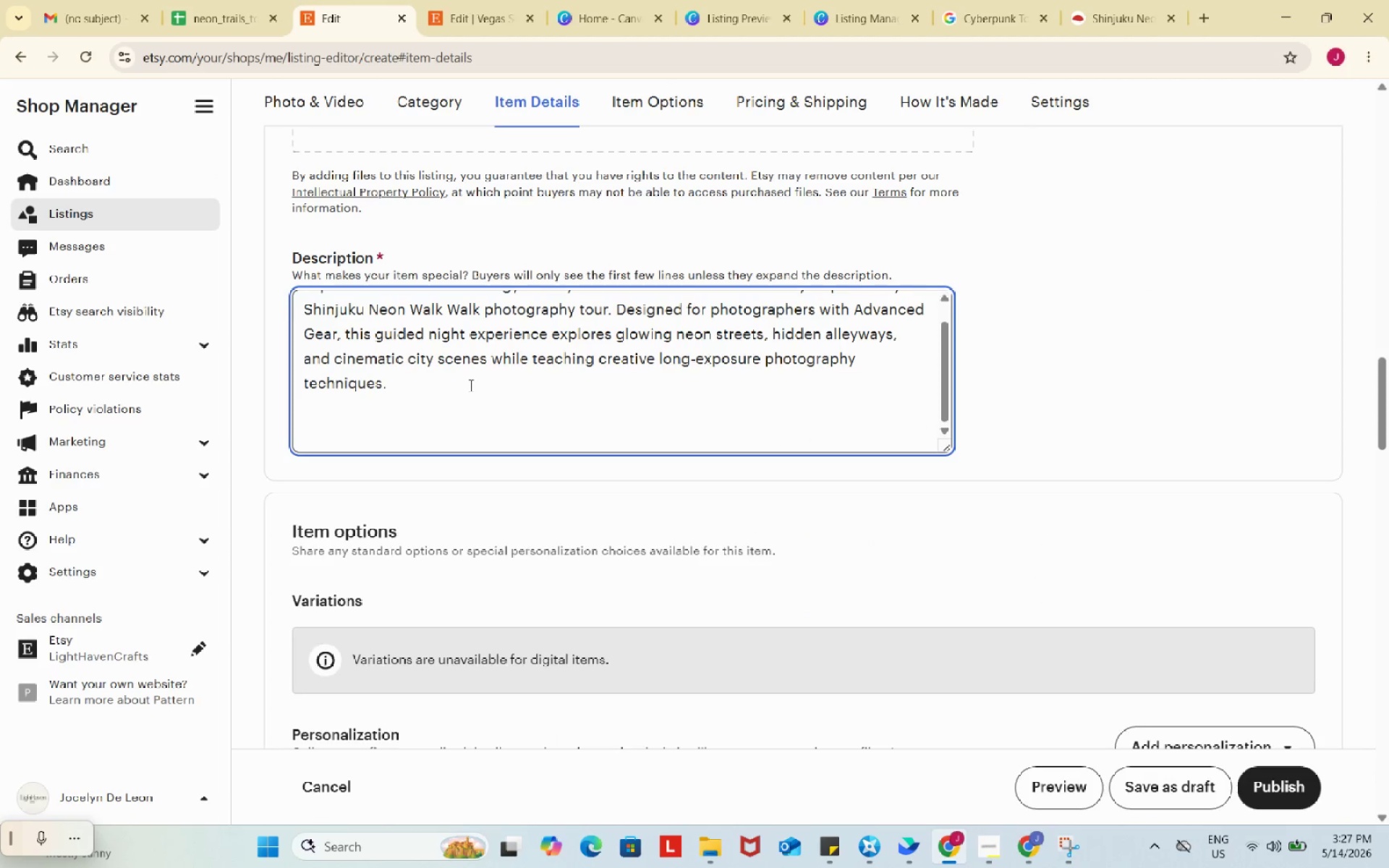 
key(Control+ControlLeft)
 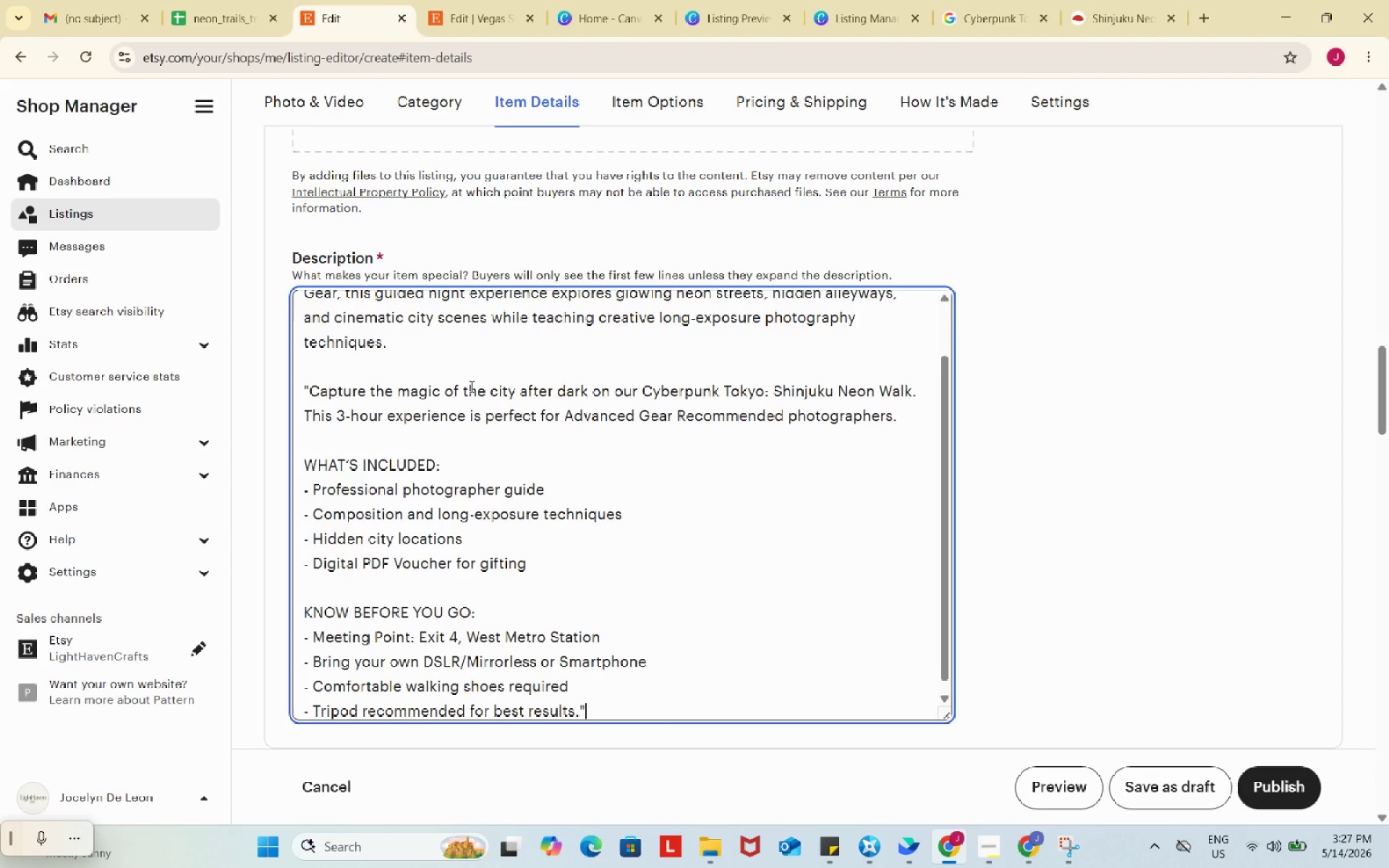 
key(Control+V)
 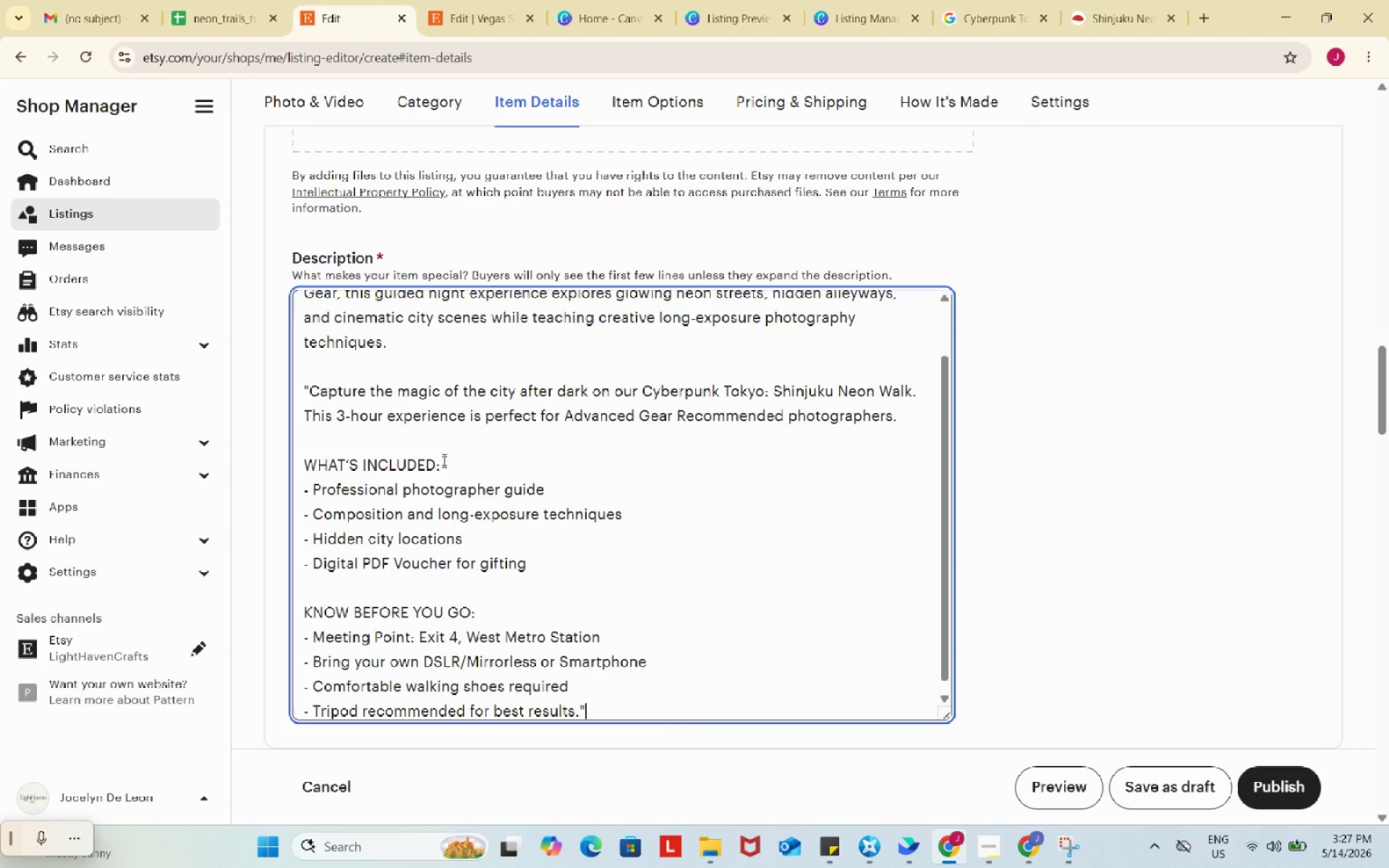 
left_click_drag(start_coordinate=[443, 443], to_coordinate=[276, 389])
 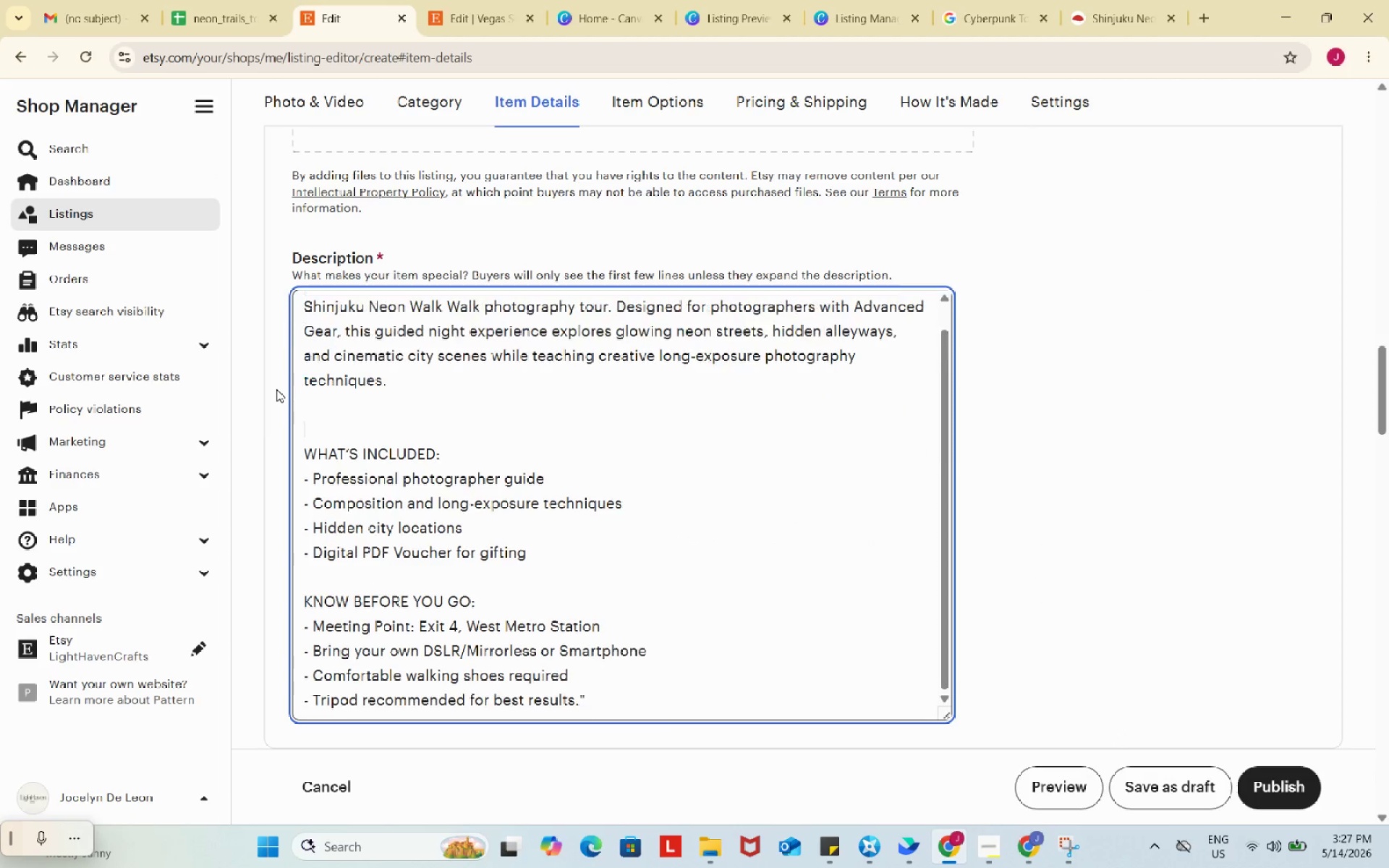 
key(Backspace)
 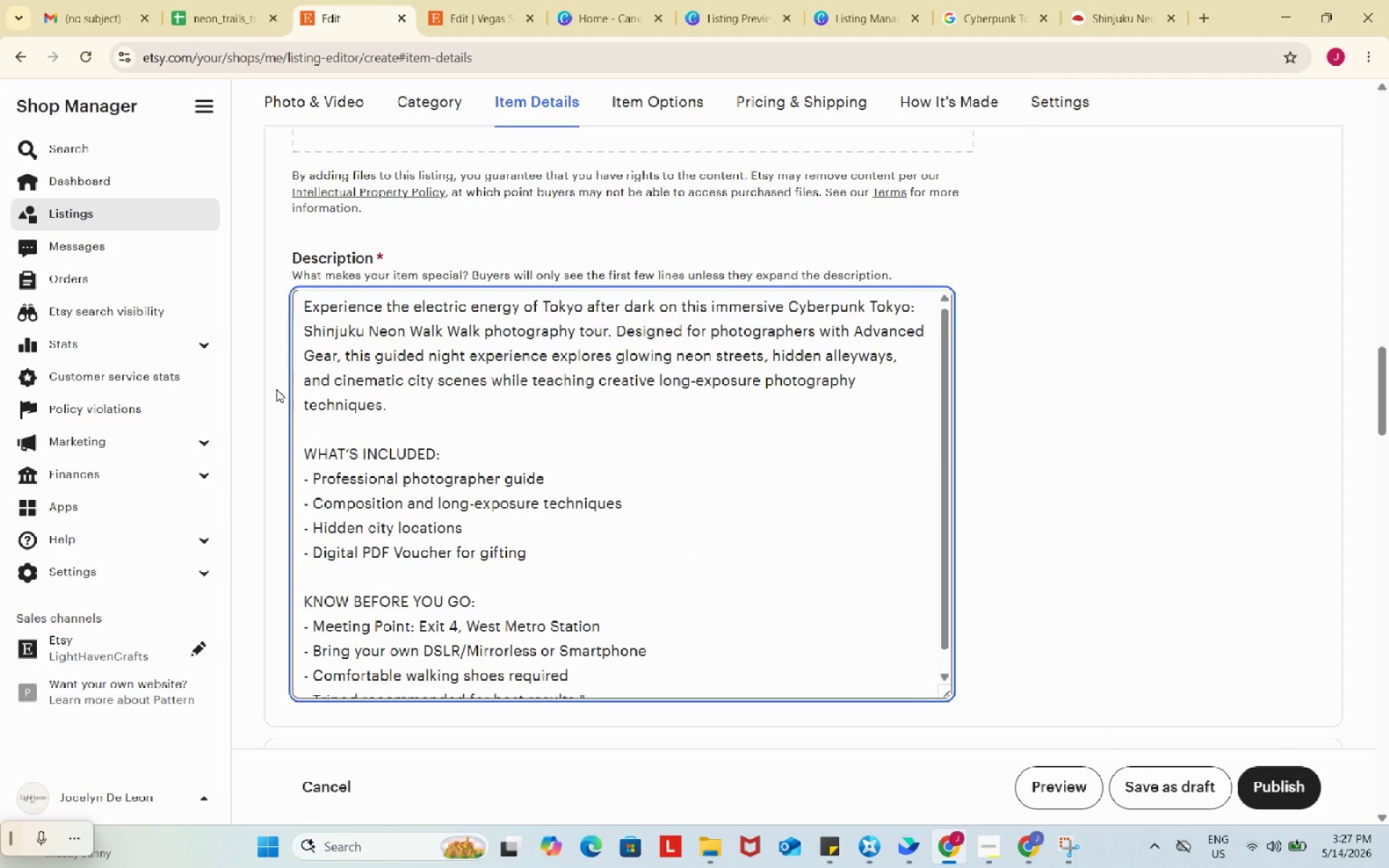 
key(Backspace)
 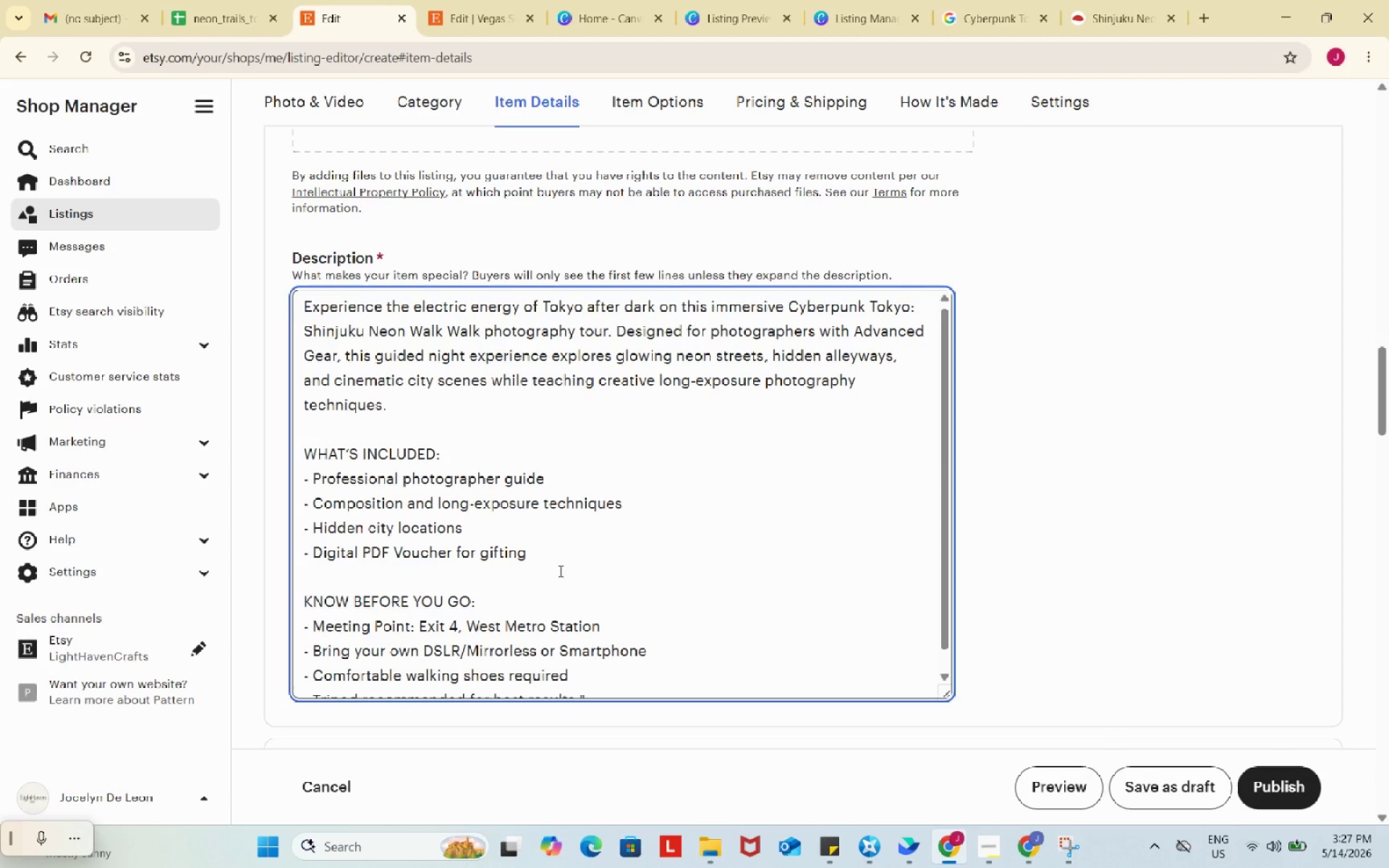 
scroll: coordinate [559, 571], scroll_direction: down, amount: 3.0
 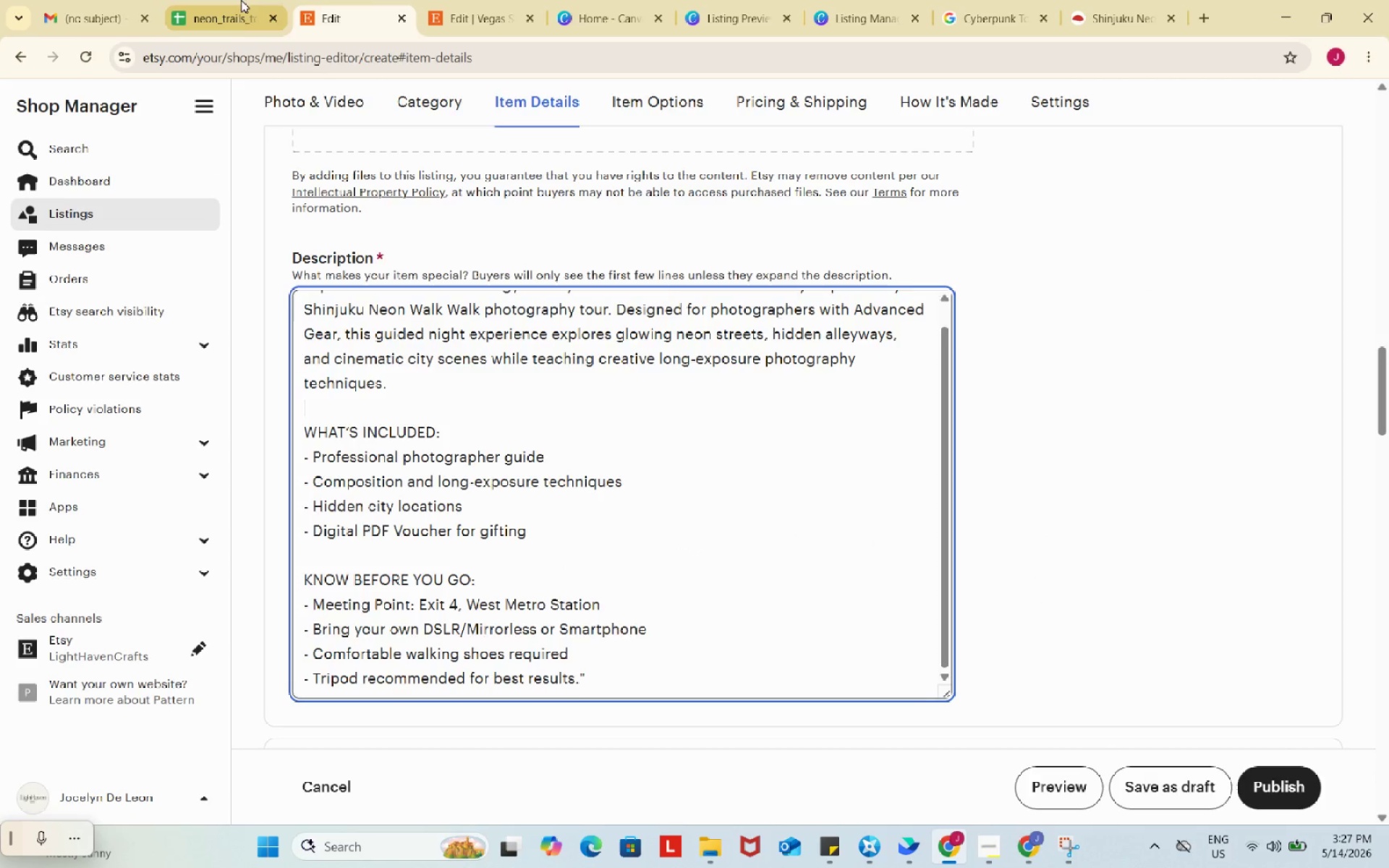 
left_click([234, 0])
 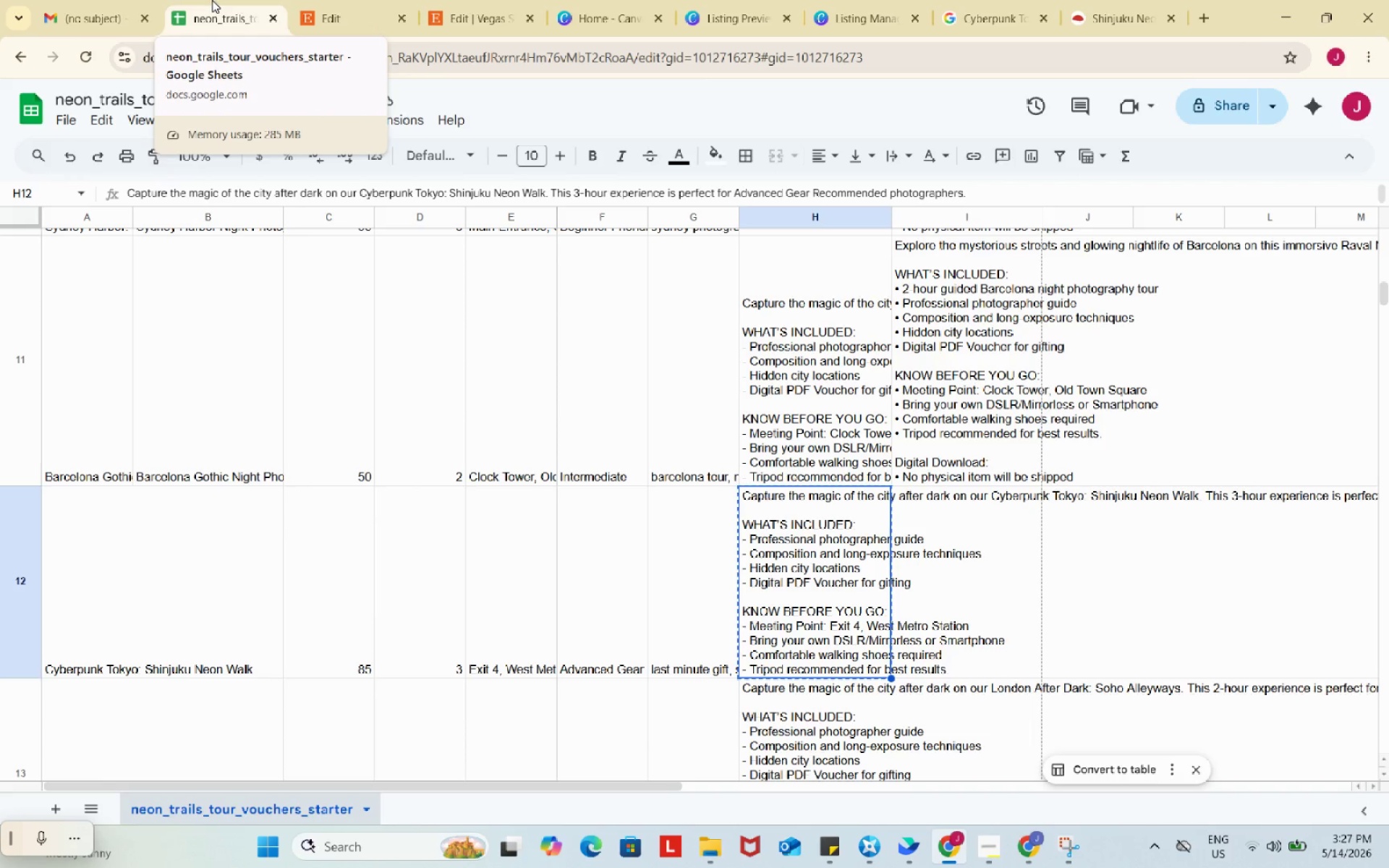 
wait(5.51)
 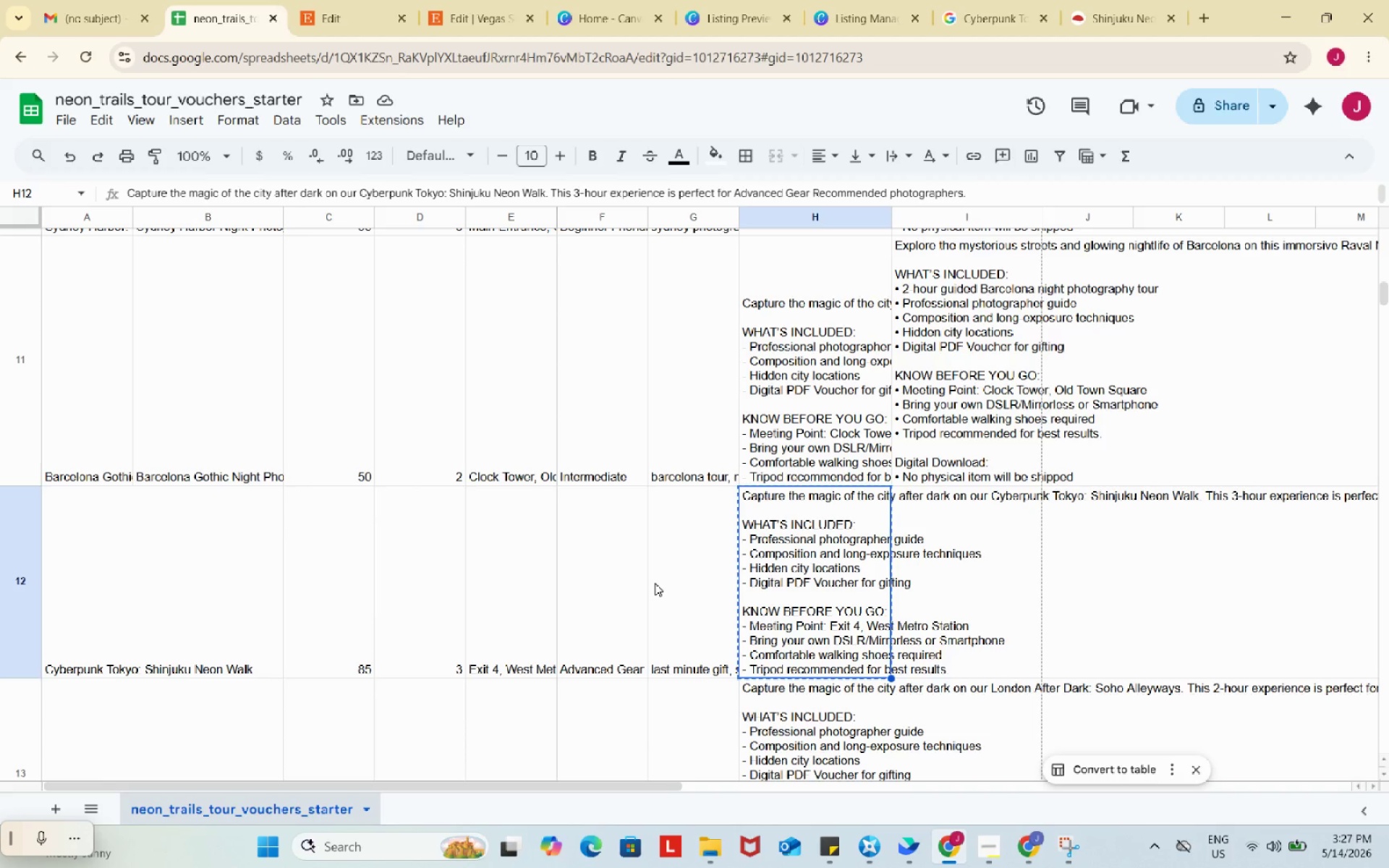 
left_click_drag(start_coordinate=[441, 636], to_coordinate=[441, 631])
 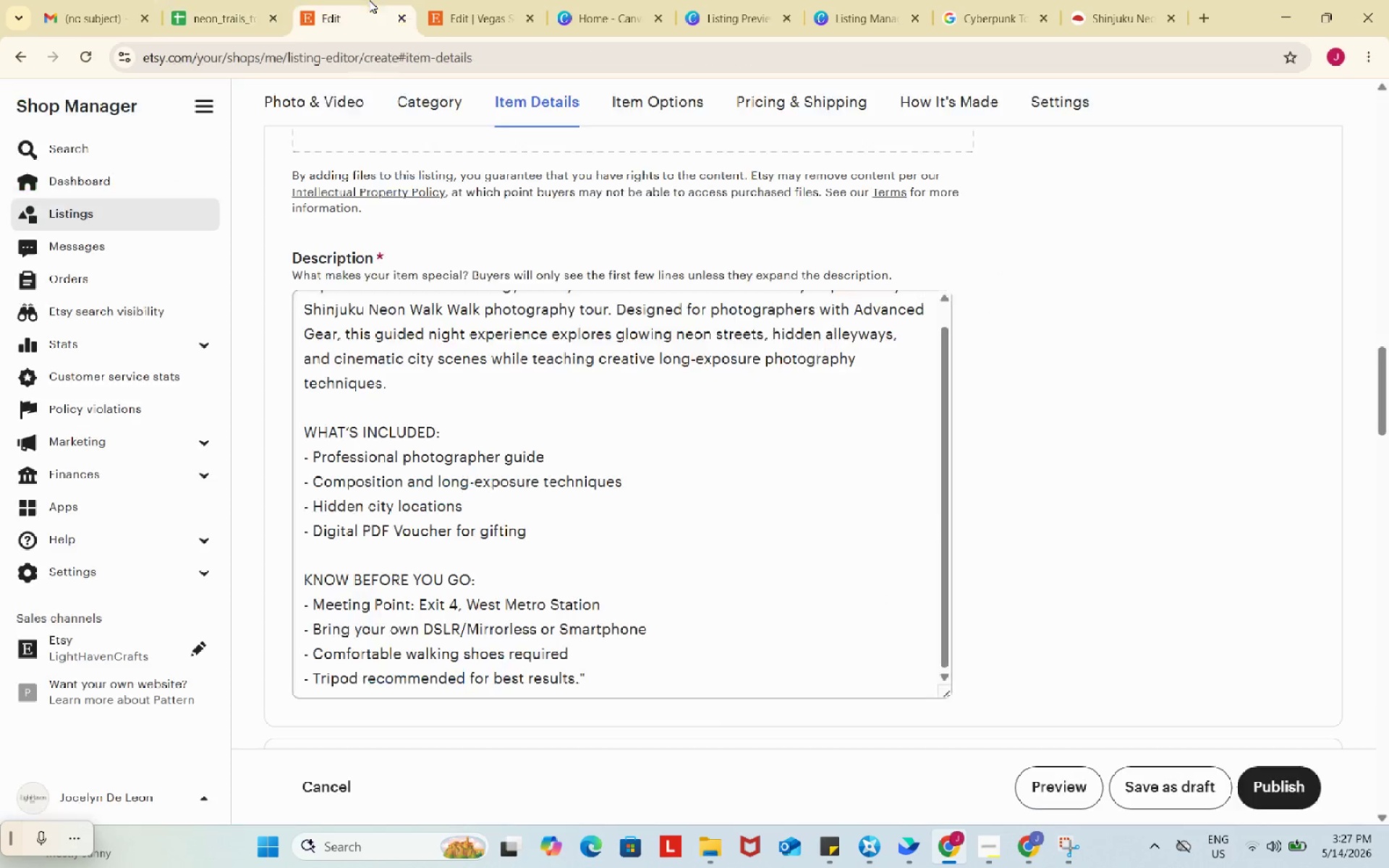 
left_click([369, 0])
 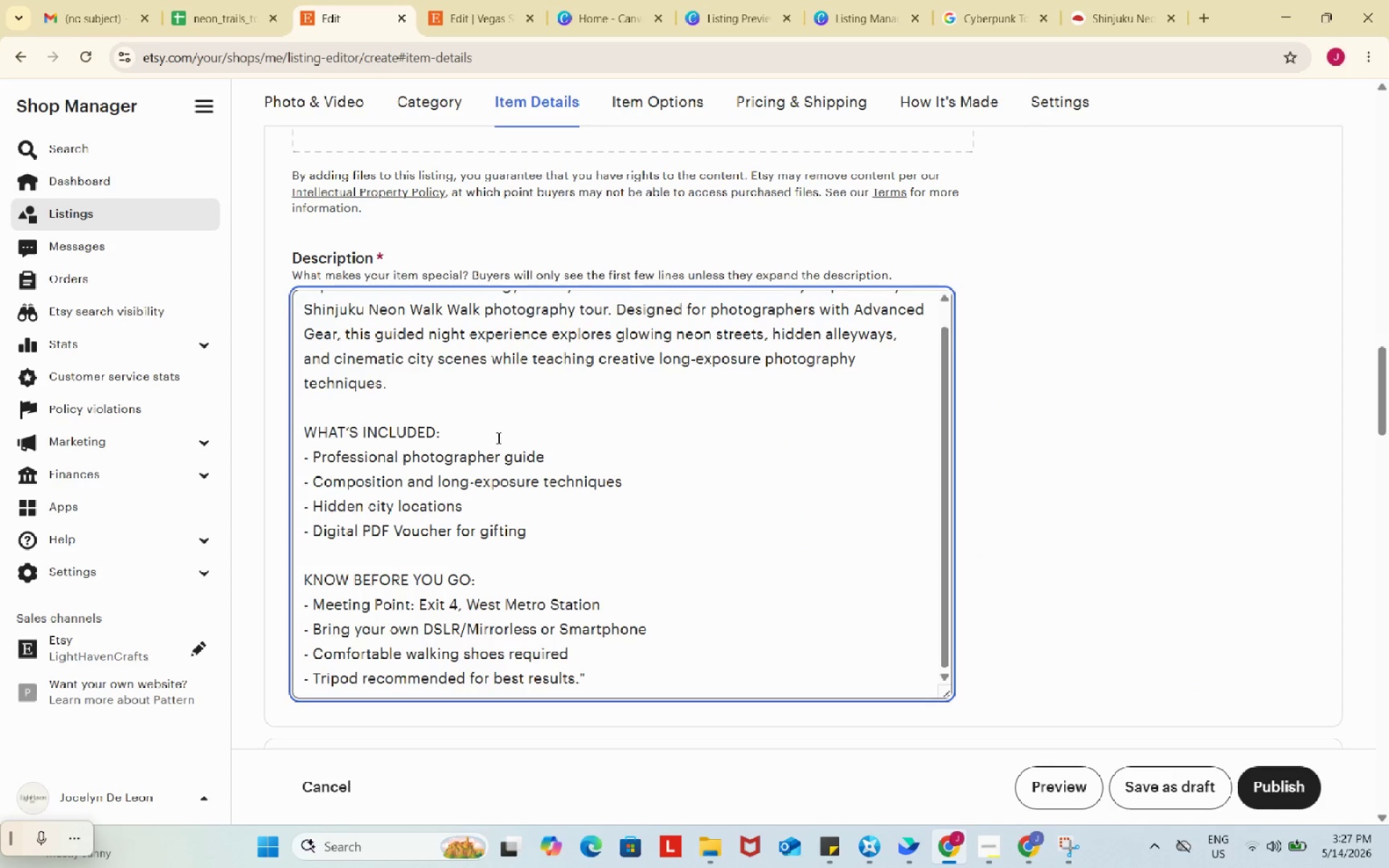 
left_click([496, 438])
 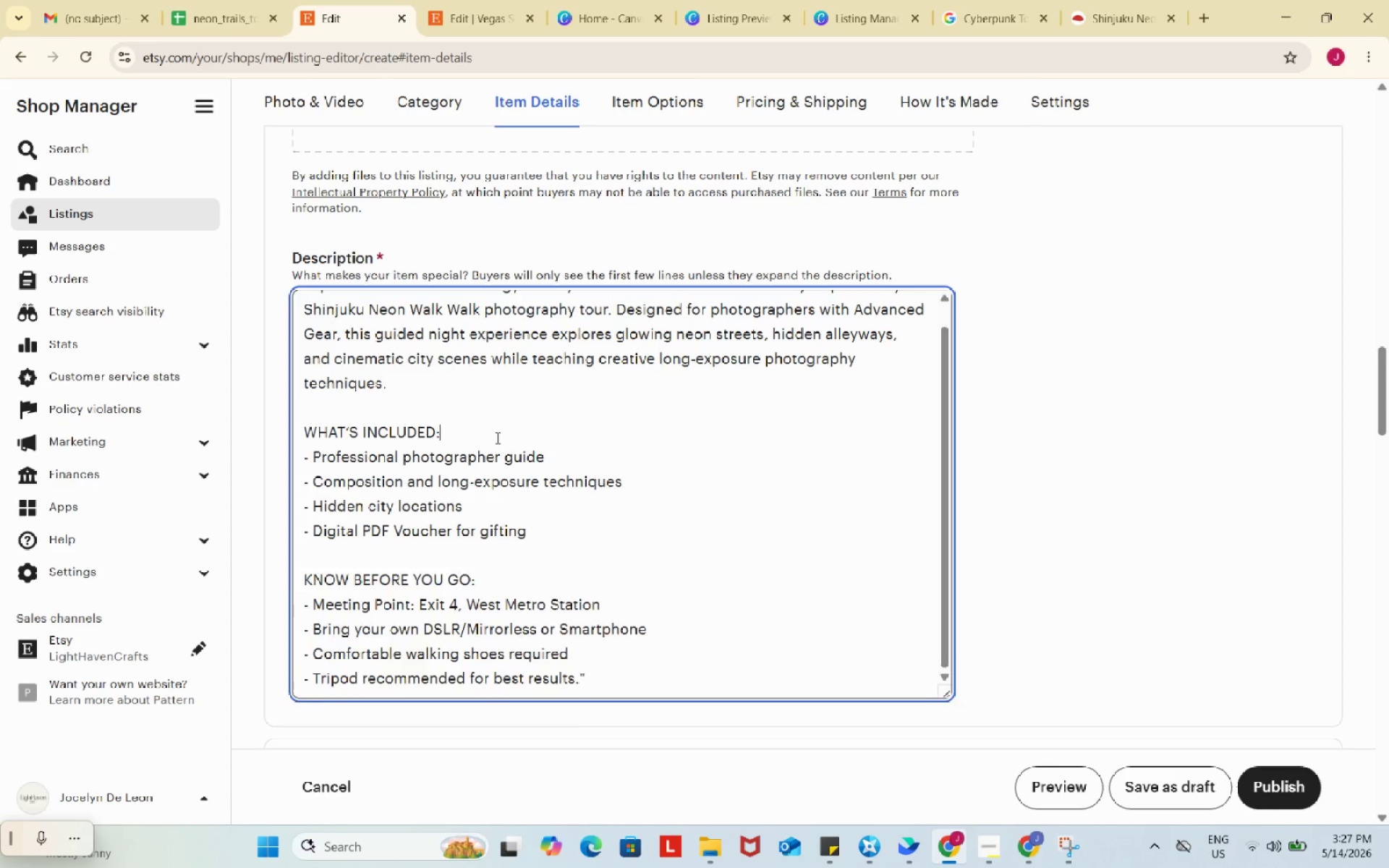 
key(Enter)
 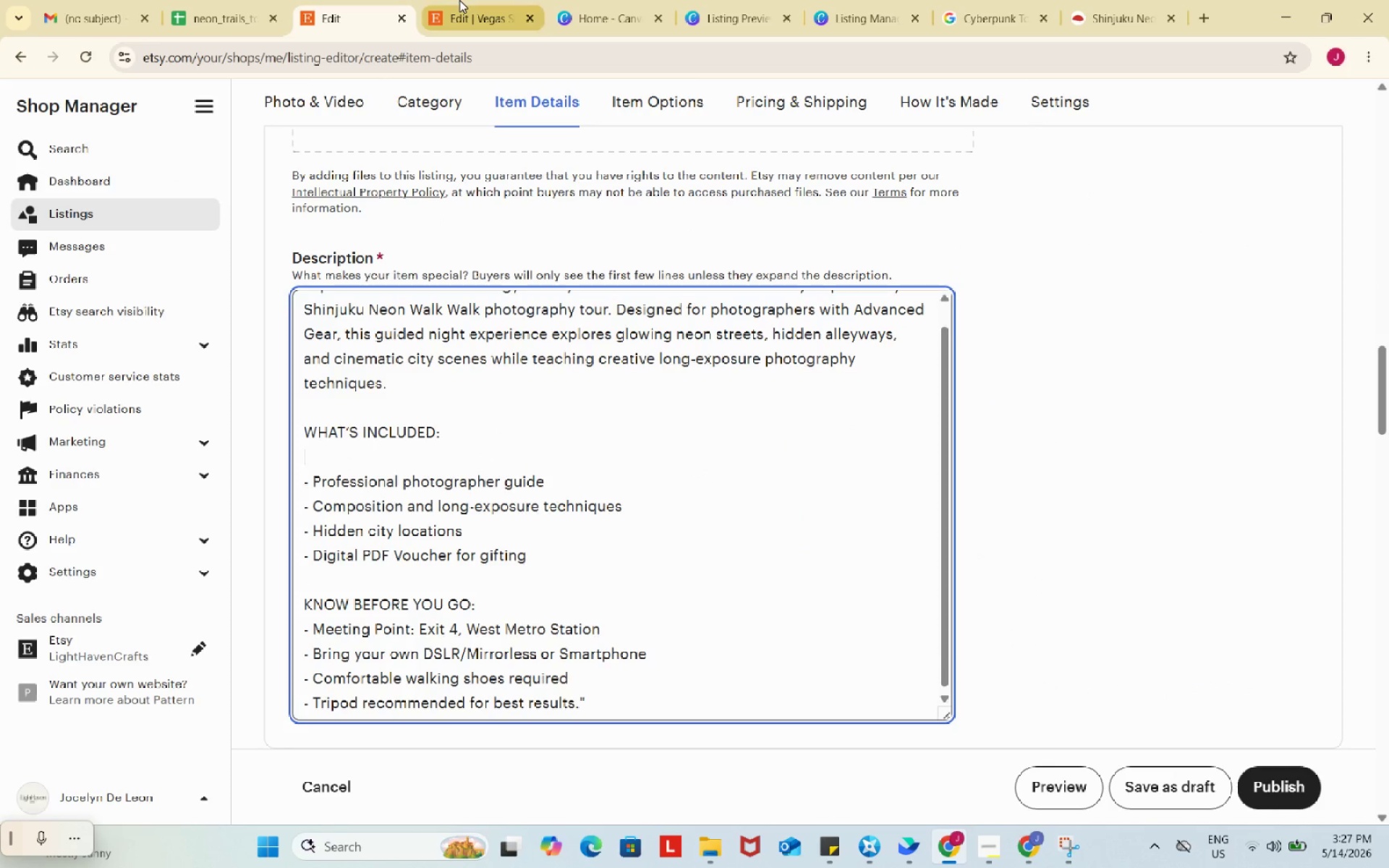 
left_click([459, 0])
 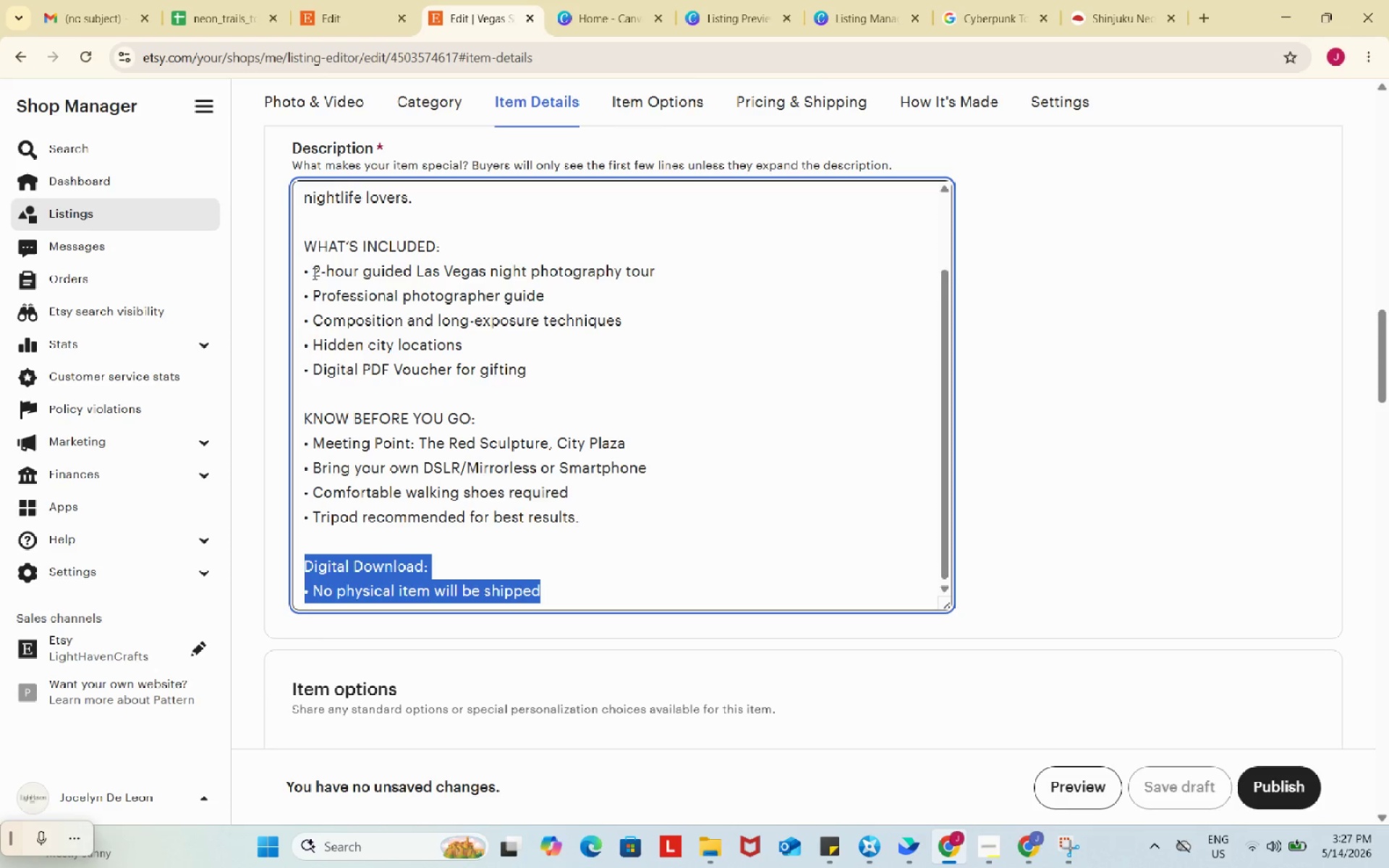 
left_click_drag(start_coordinate=[314, 273], to_coordinate=[289, 270])
 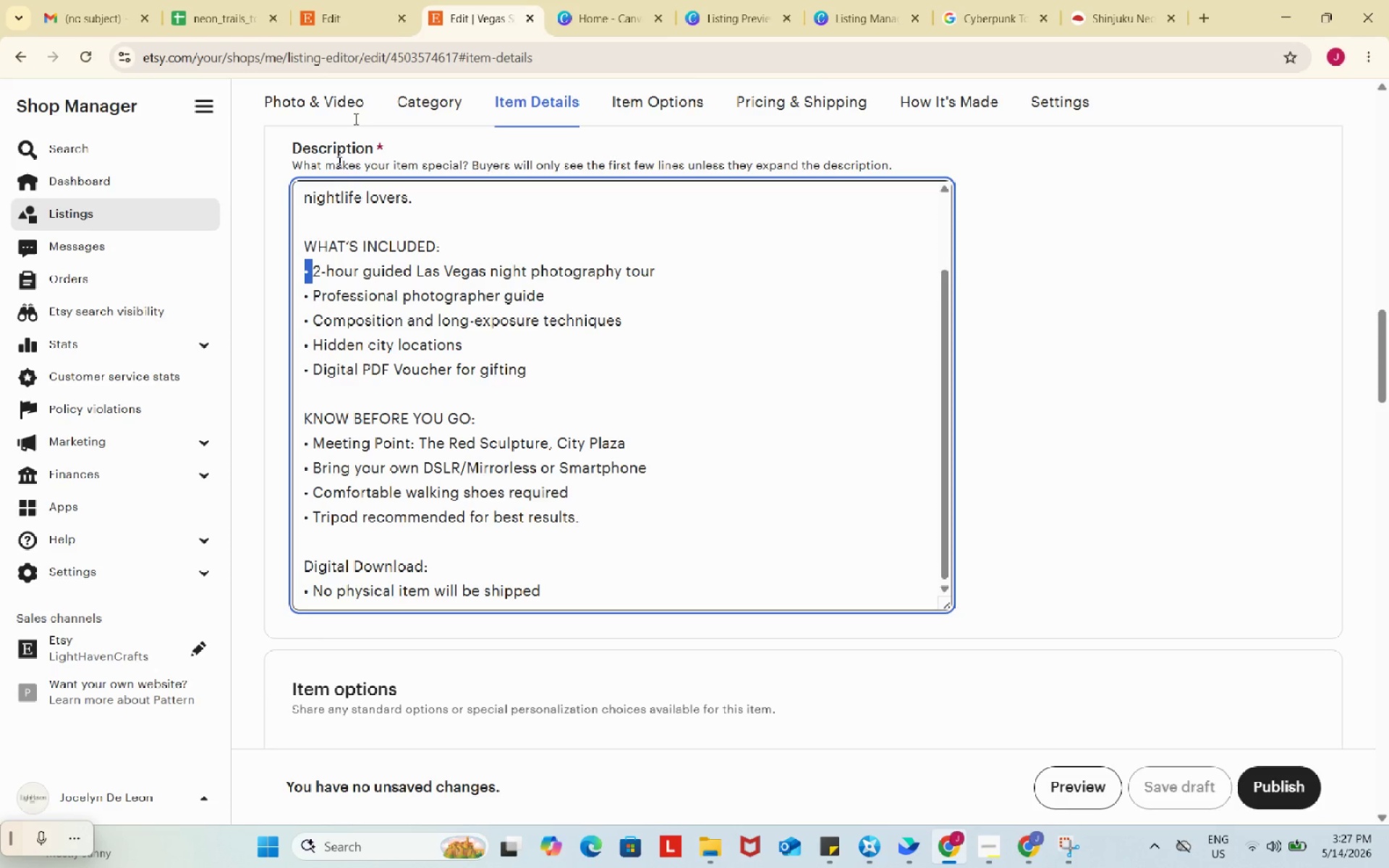 
key(Control+ControlLeft)
 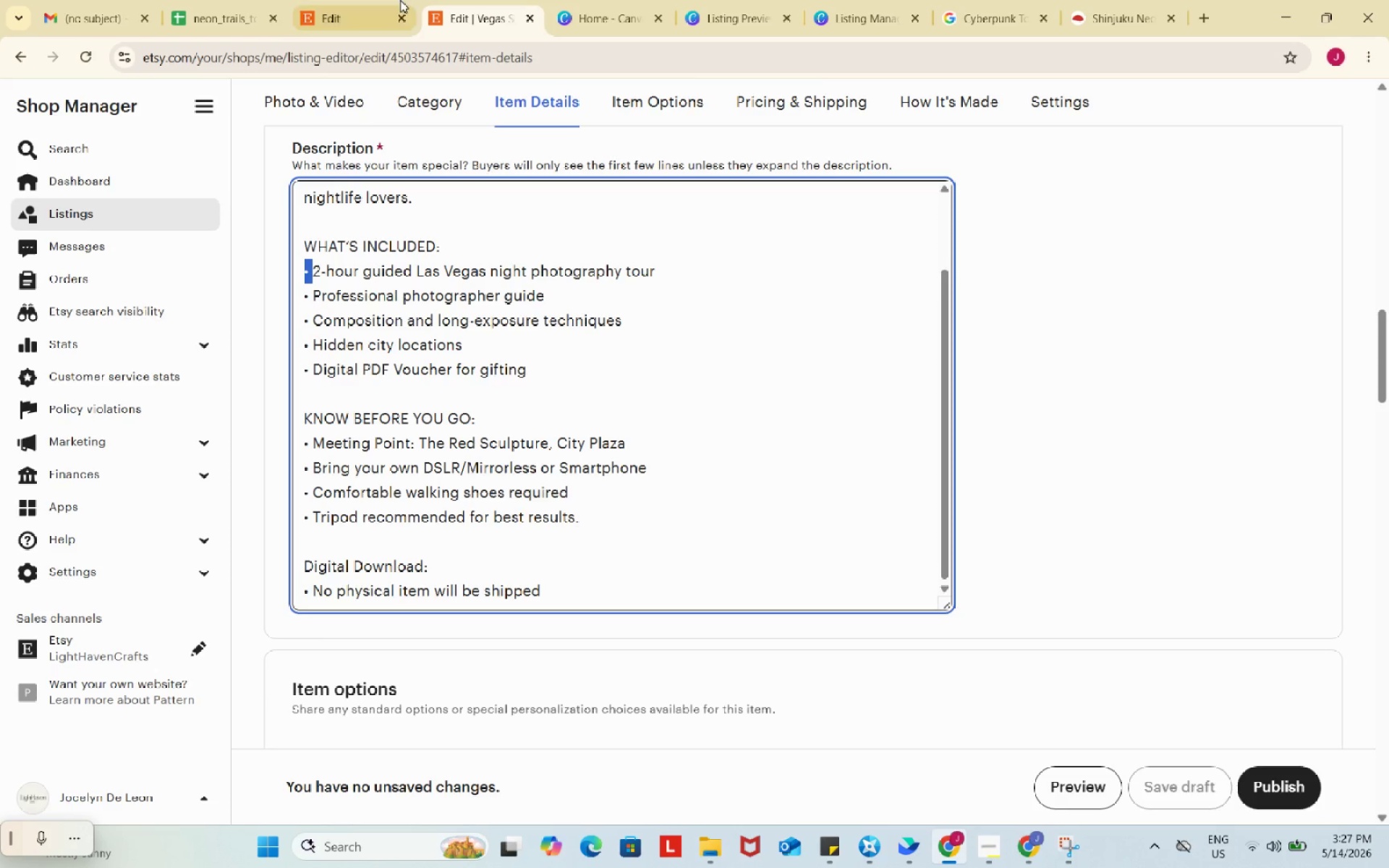 
key(Control+C)
 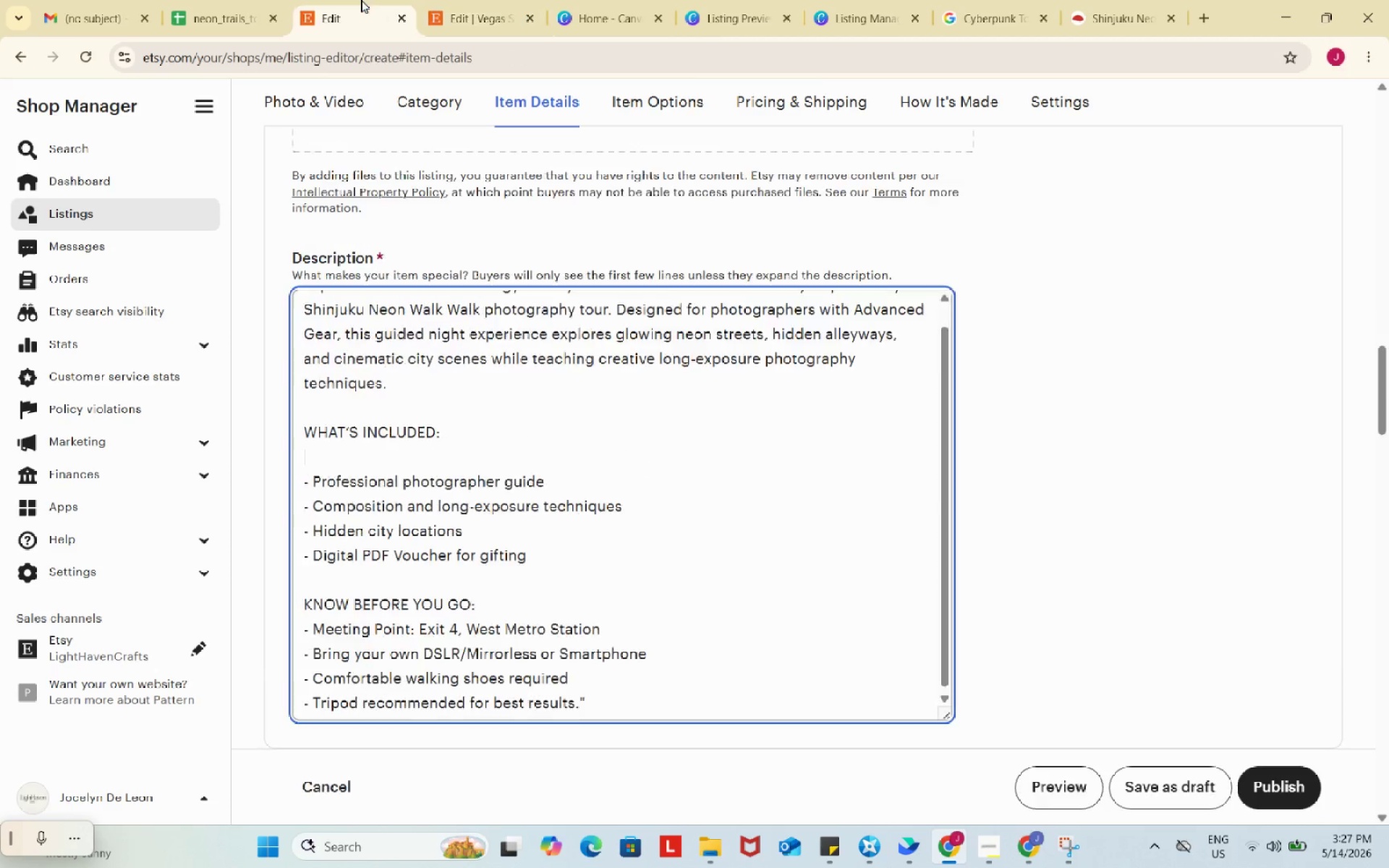 
left_click([361, 0])
 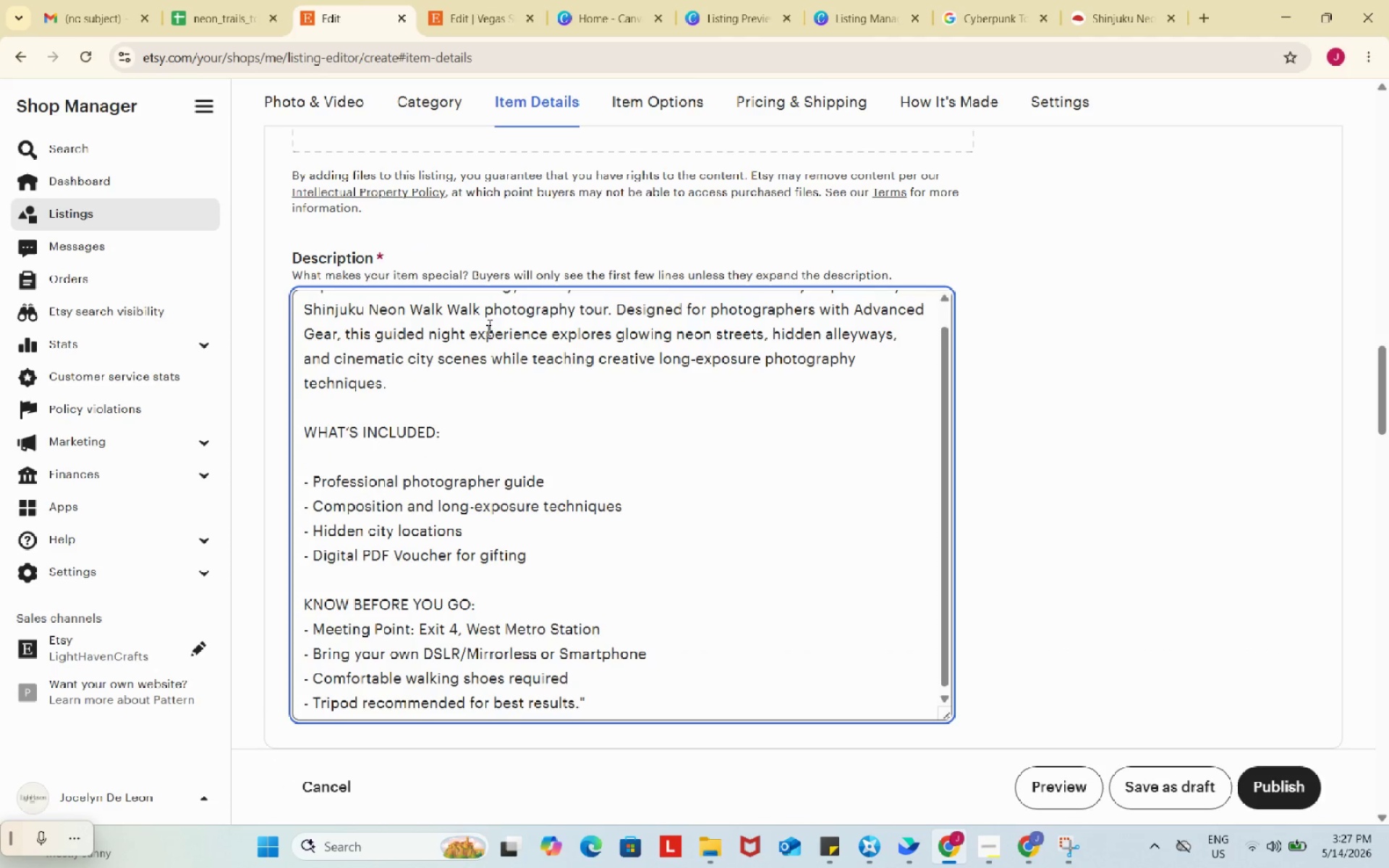 
key(Control+ControlLeft)
 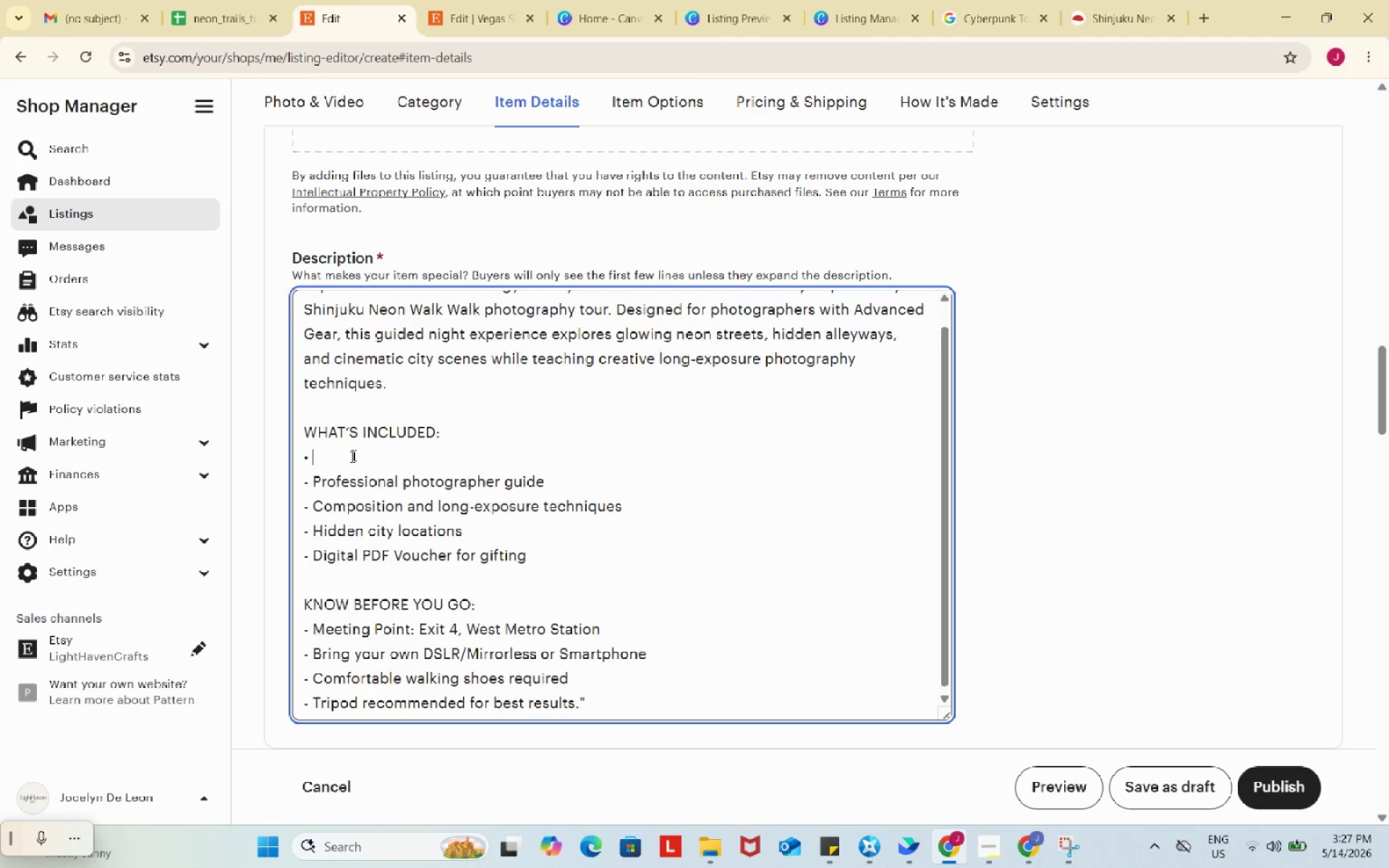 
key(Control+V)
 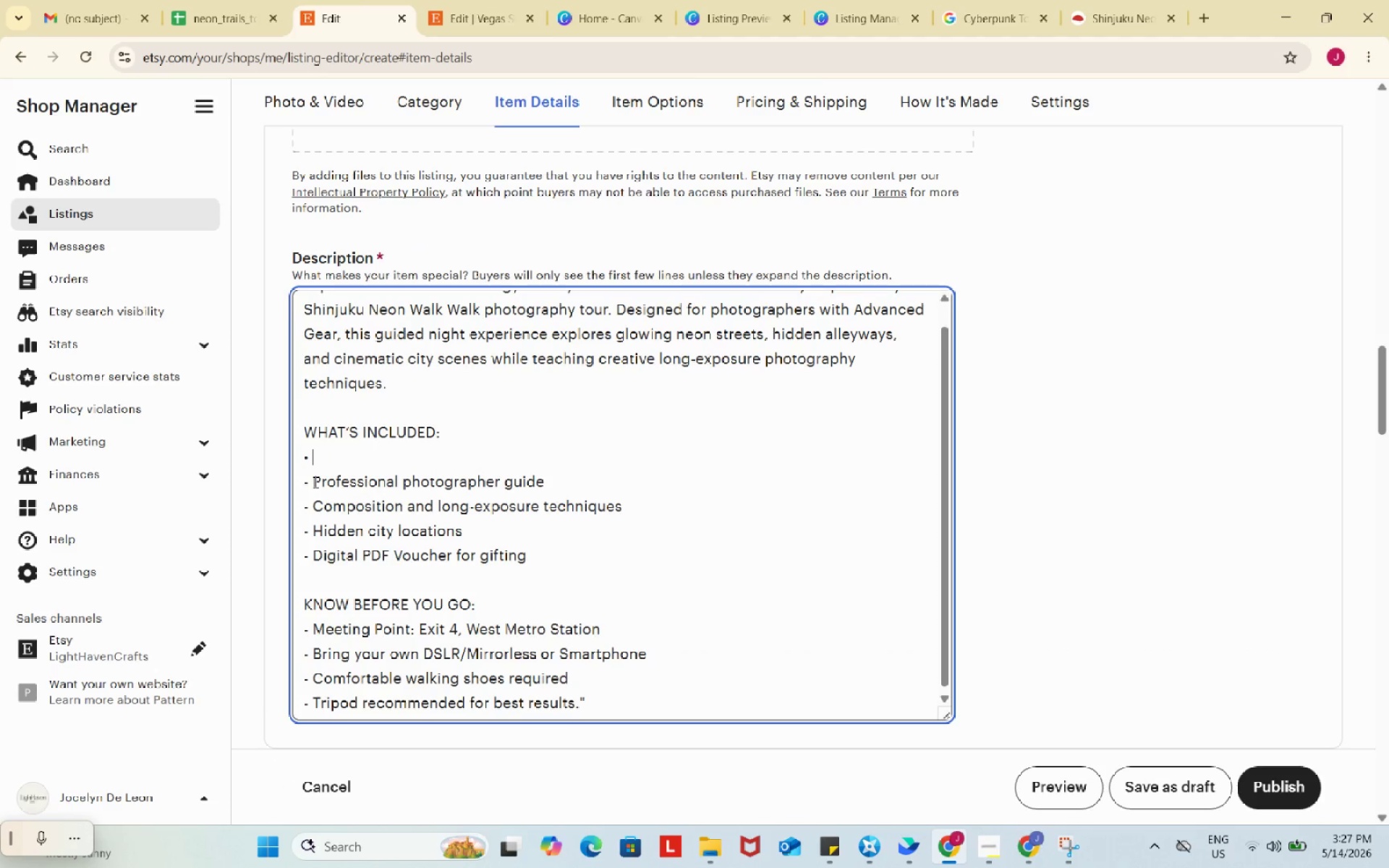 
left_click_drag(start_coordinate=[314, 482], to_coordinate=[273, 476])
 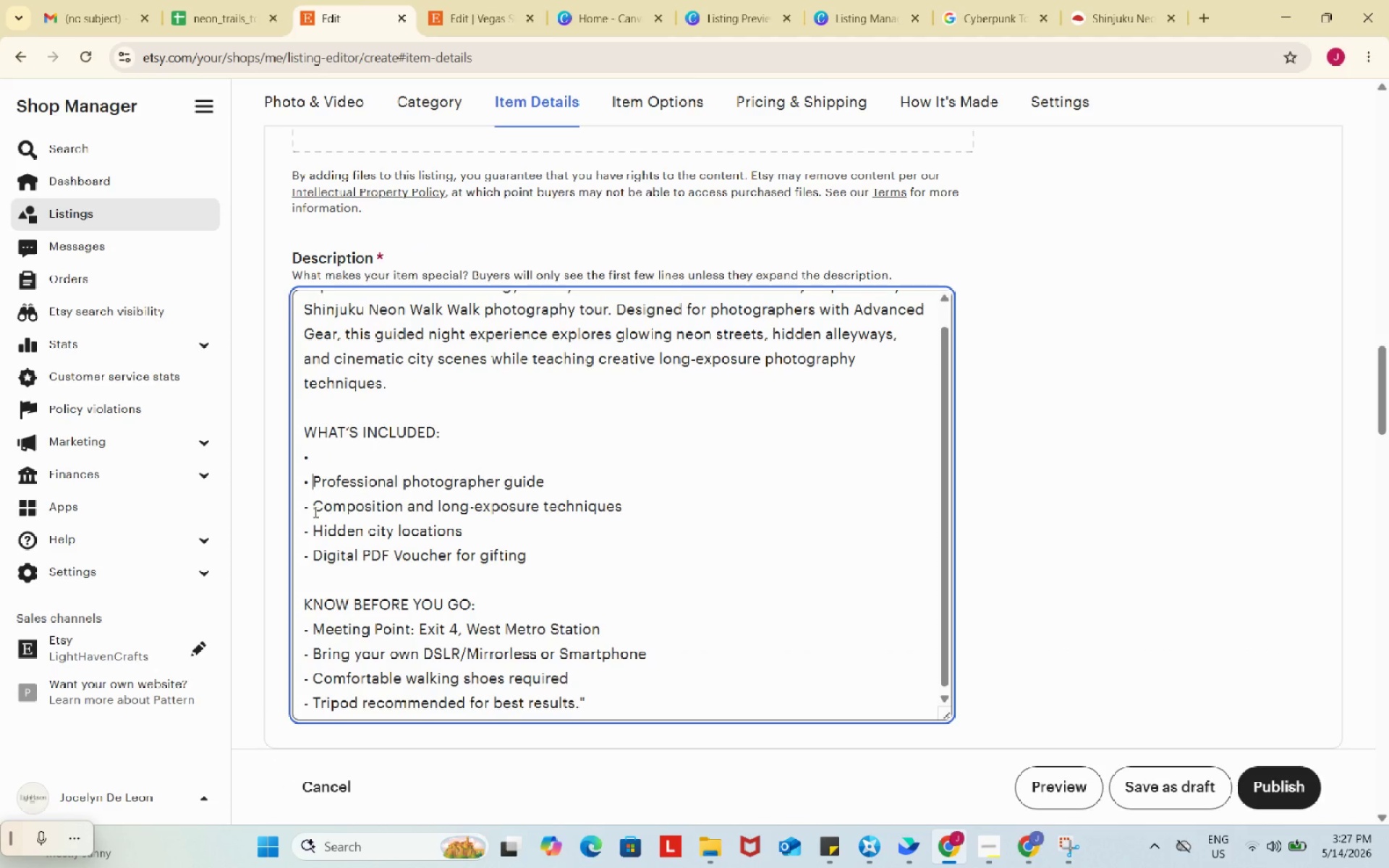 
key(Control+ControlLeft)
 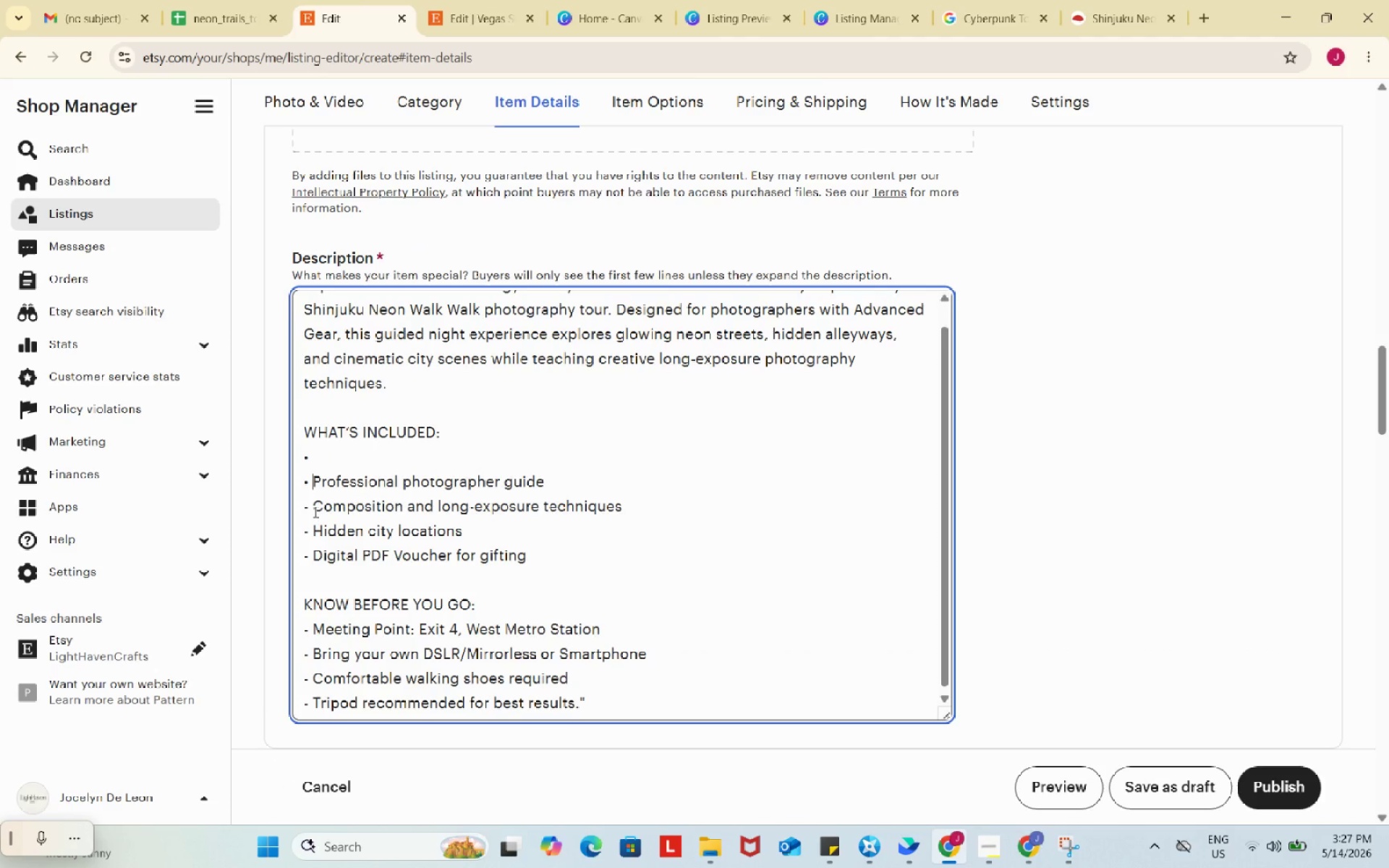 
key(Control+V)
 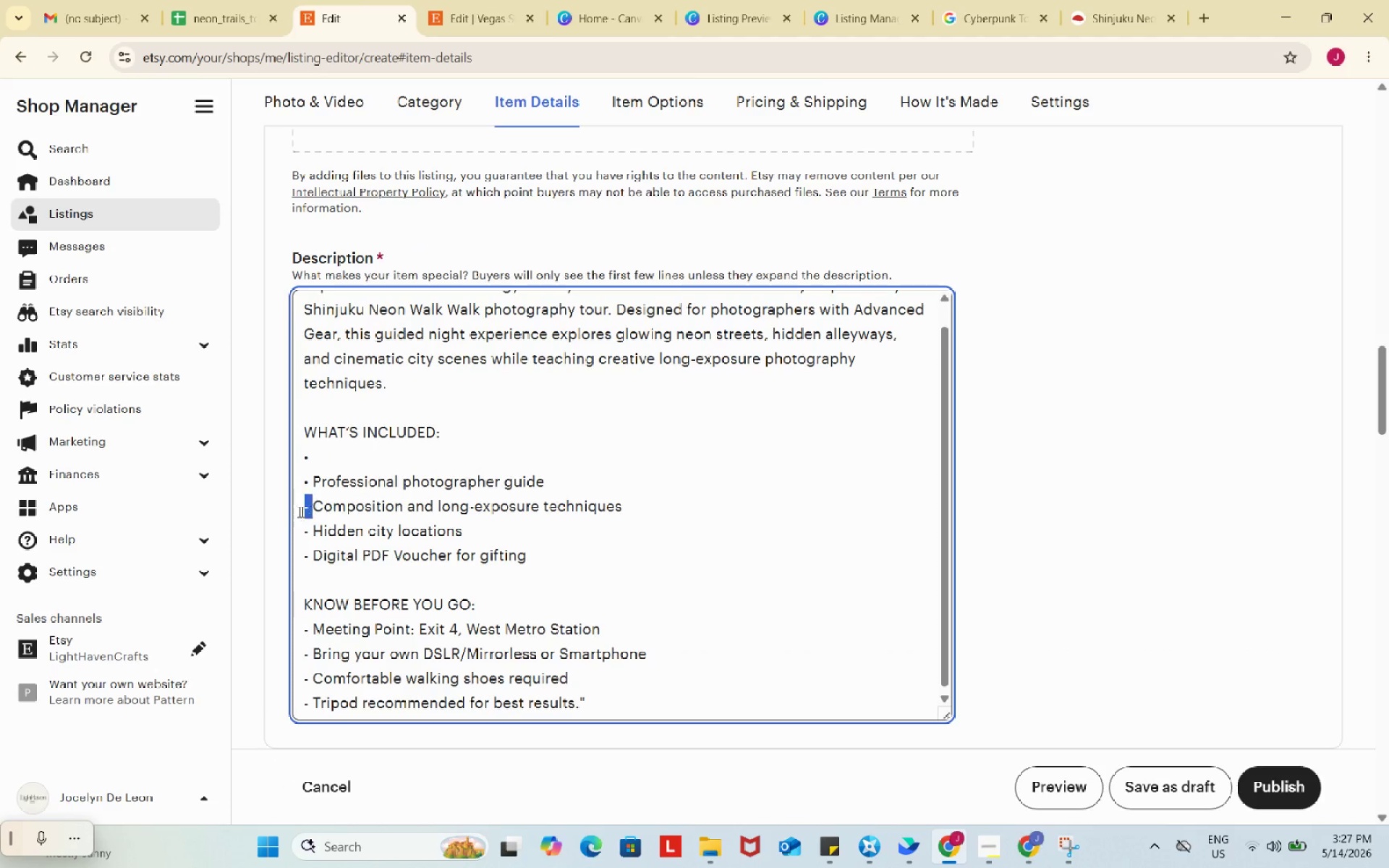 
left_click_drag(start_coordinate=[314, 511], to_coordinate=[292, 510])
 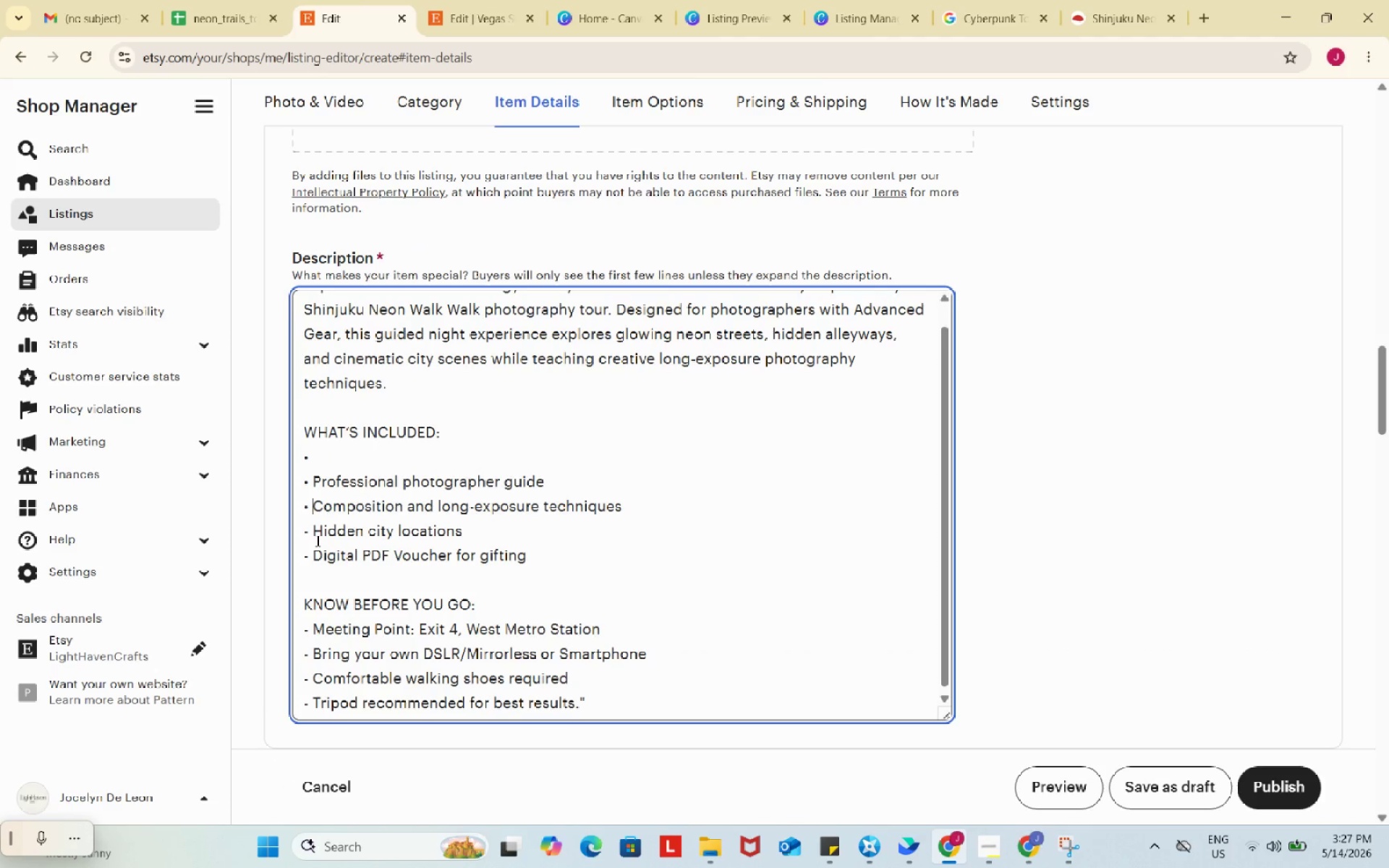 
key(Control+ControlLeft)
 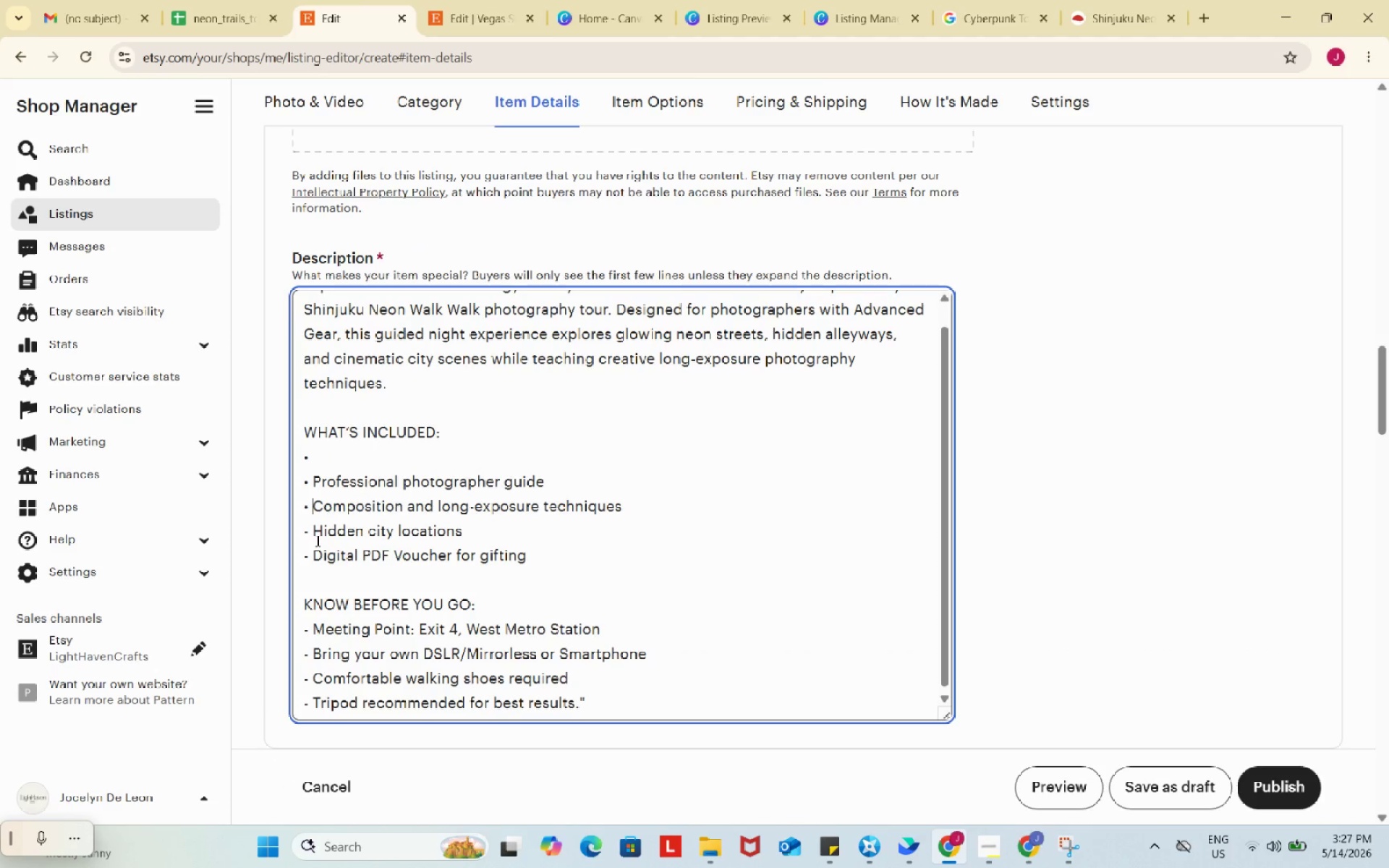 
key(Control+V)
 